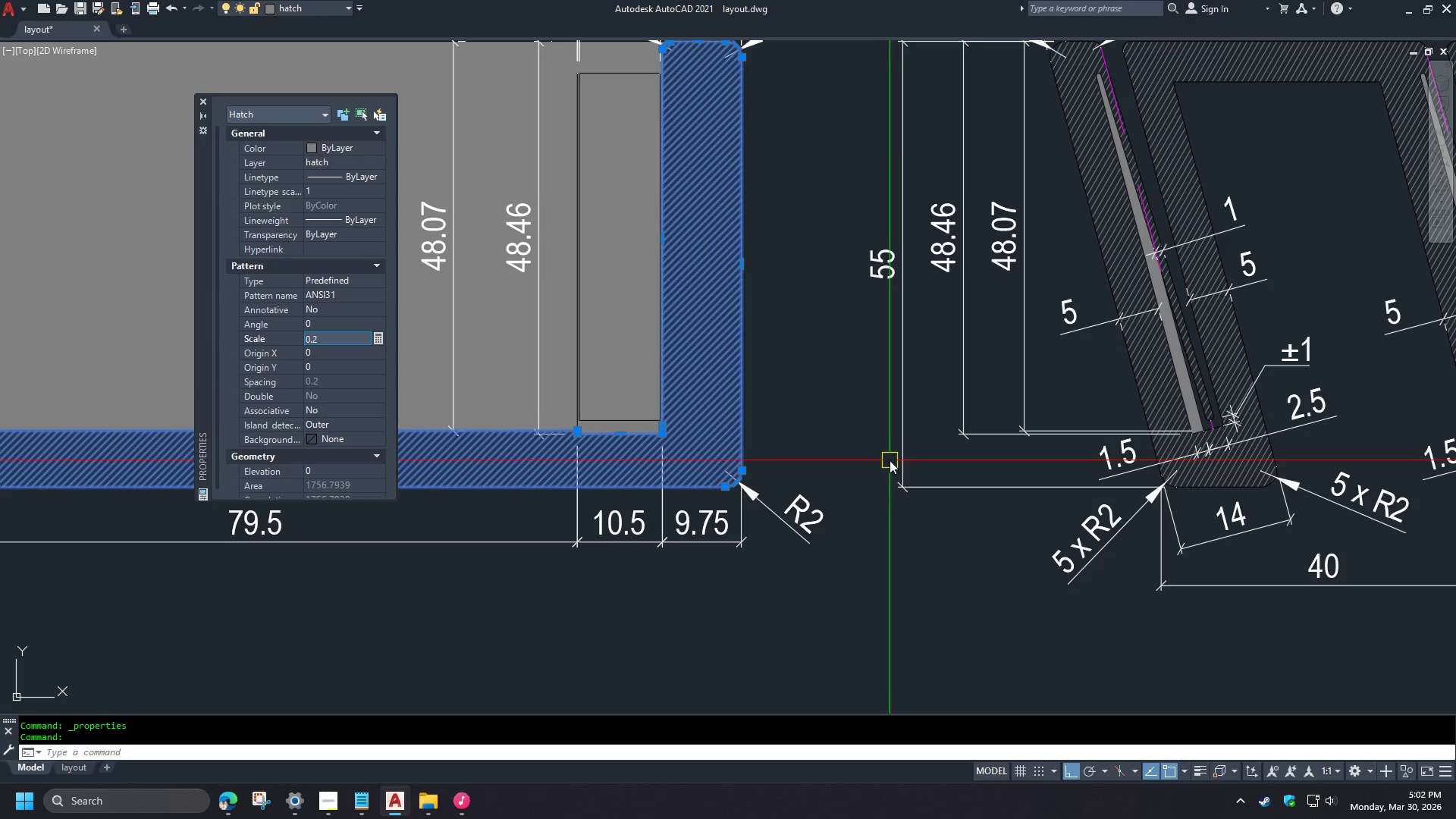 
scroll: coordinate [680, 254], scroll_direction: up, amount: 2.0
 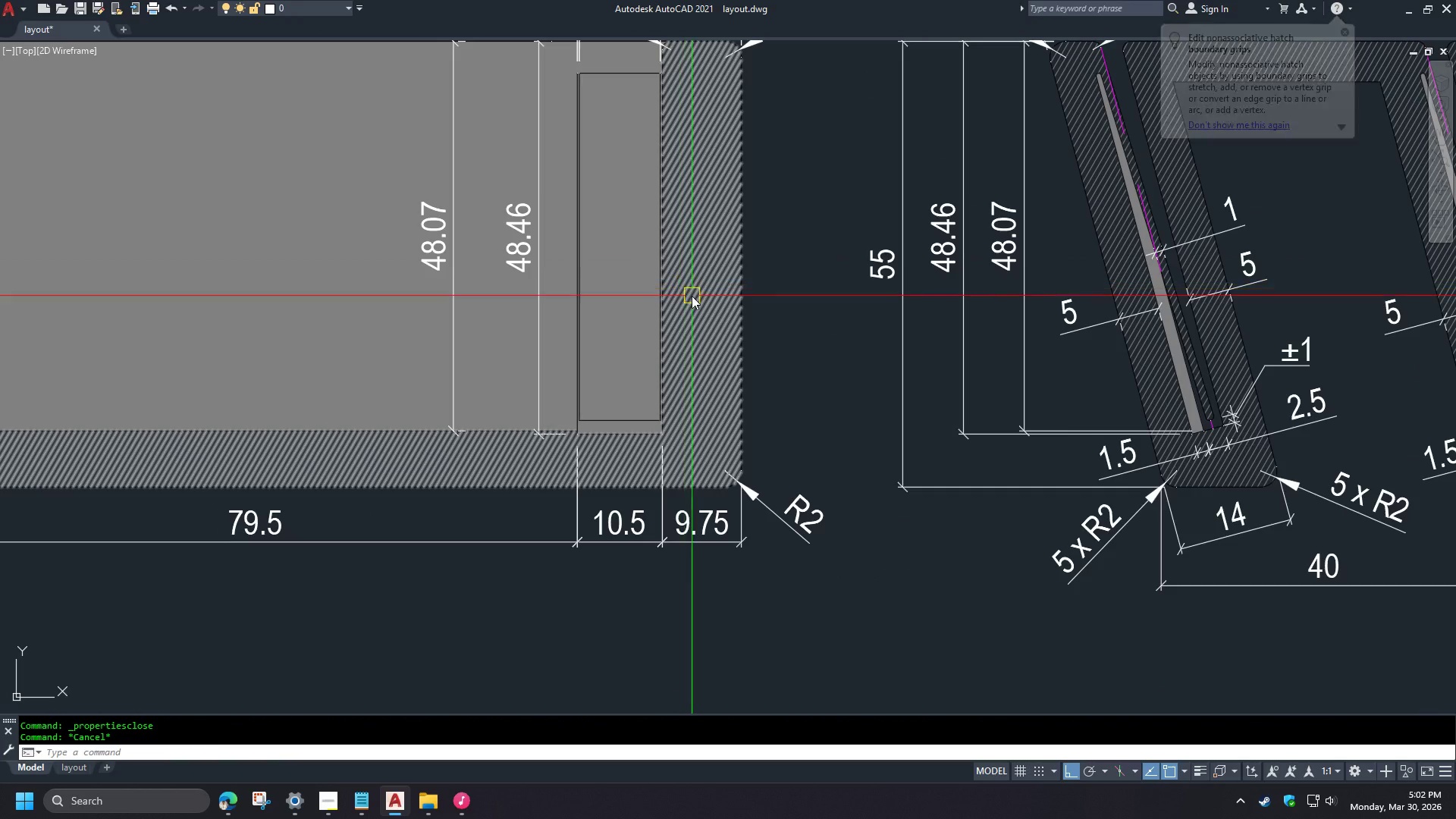 
key(Escape)
 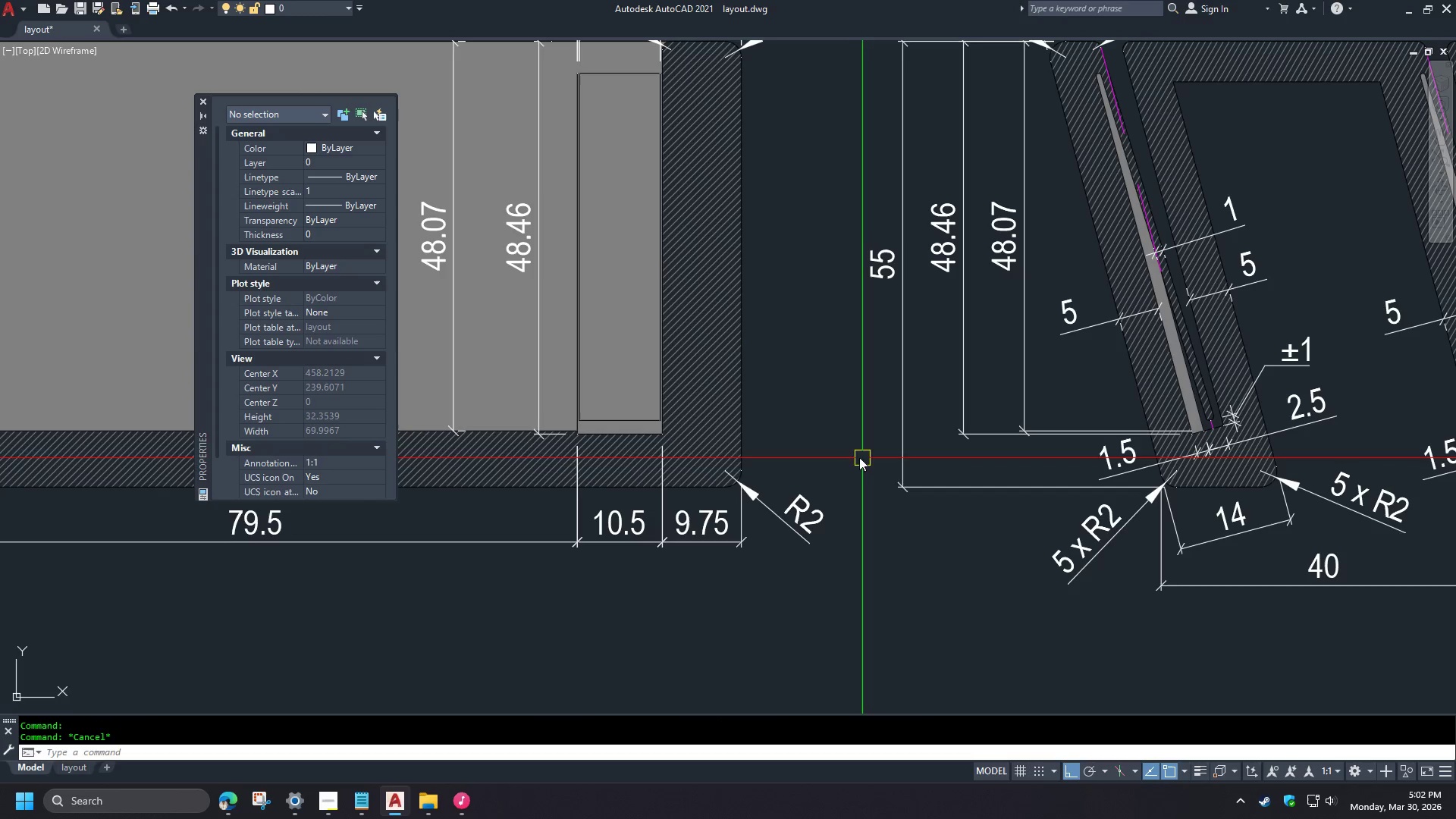 
key(Control+ControlLeft)
 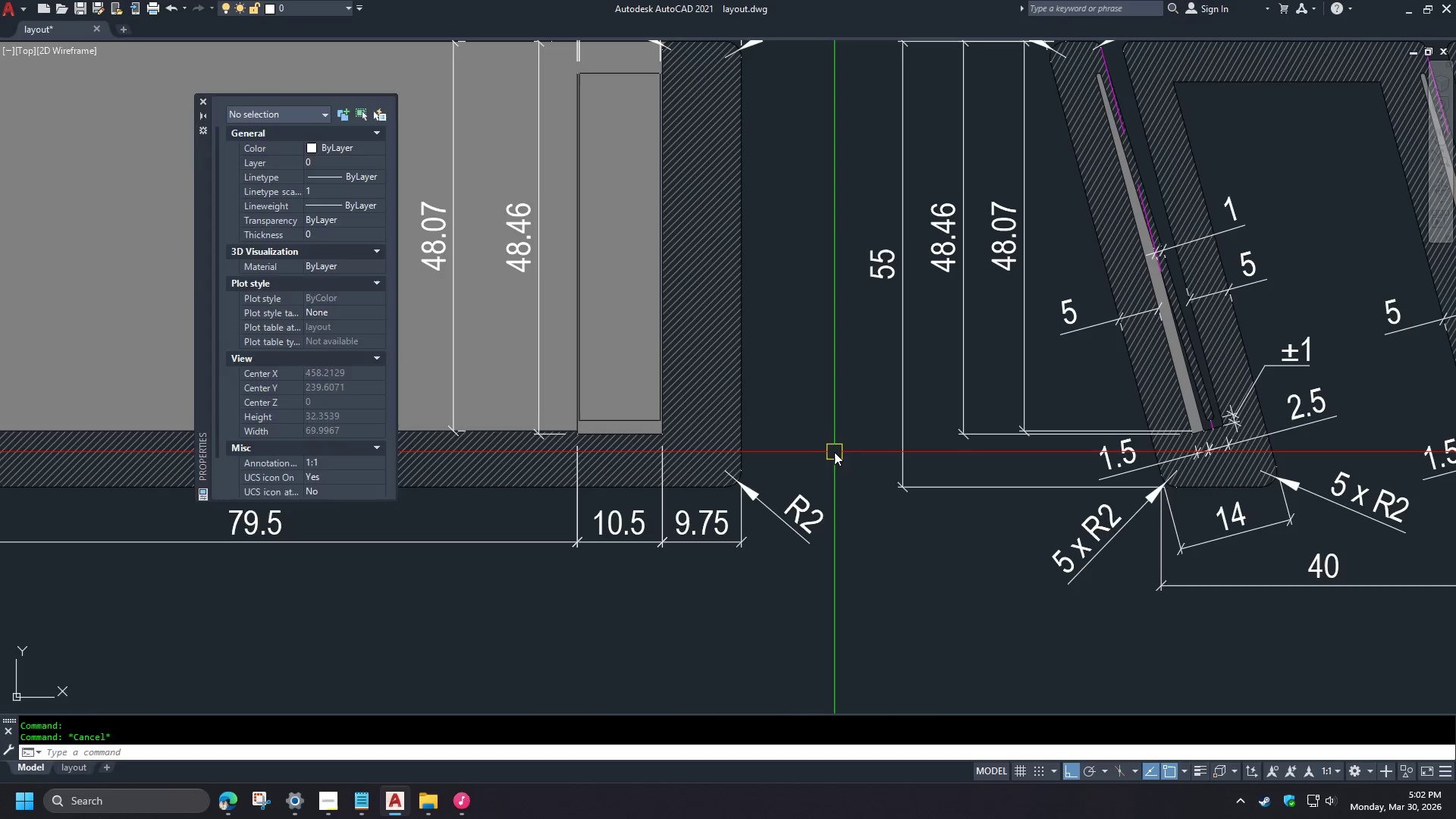 
key(Control+1)
 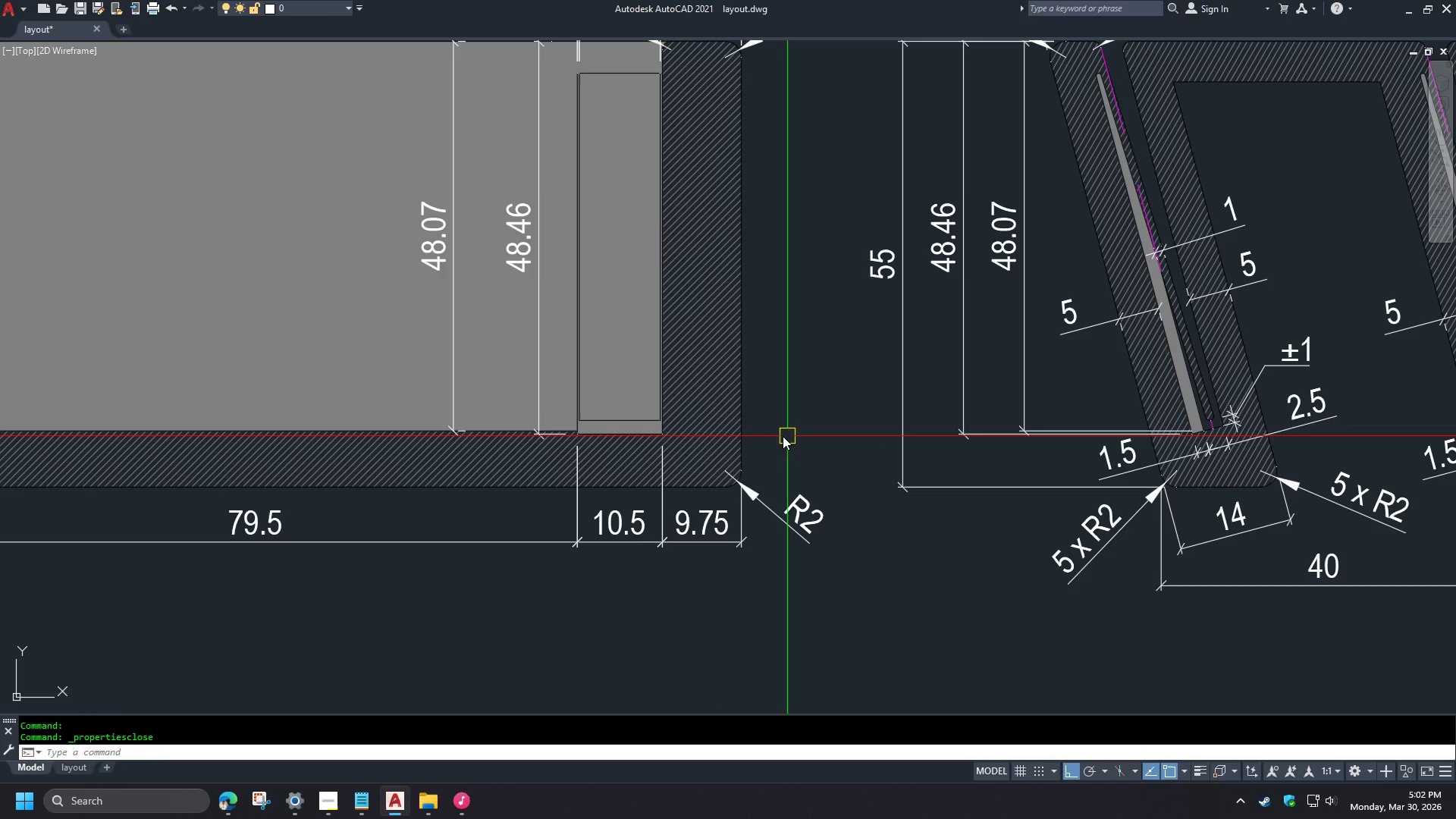 
key(Escape)
 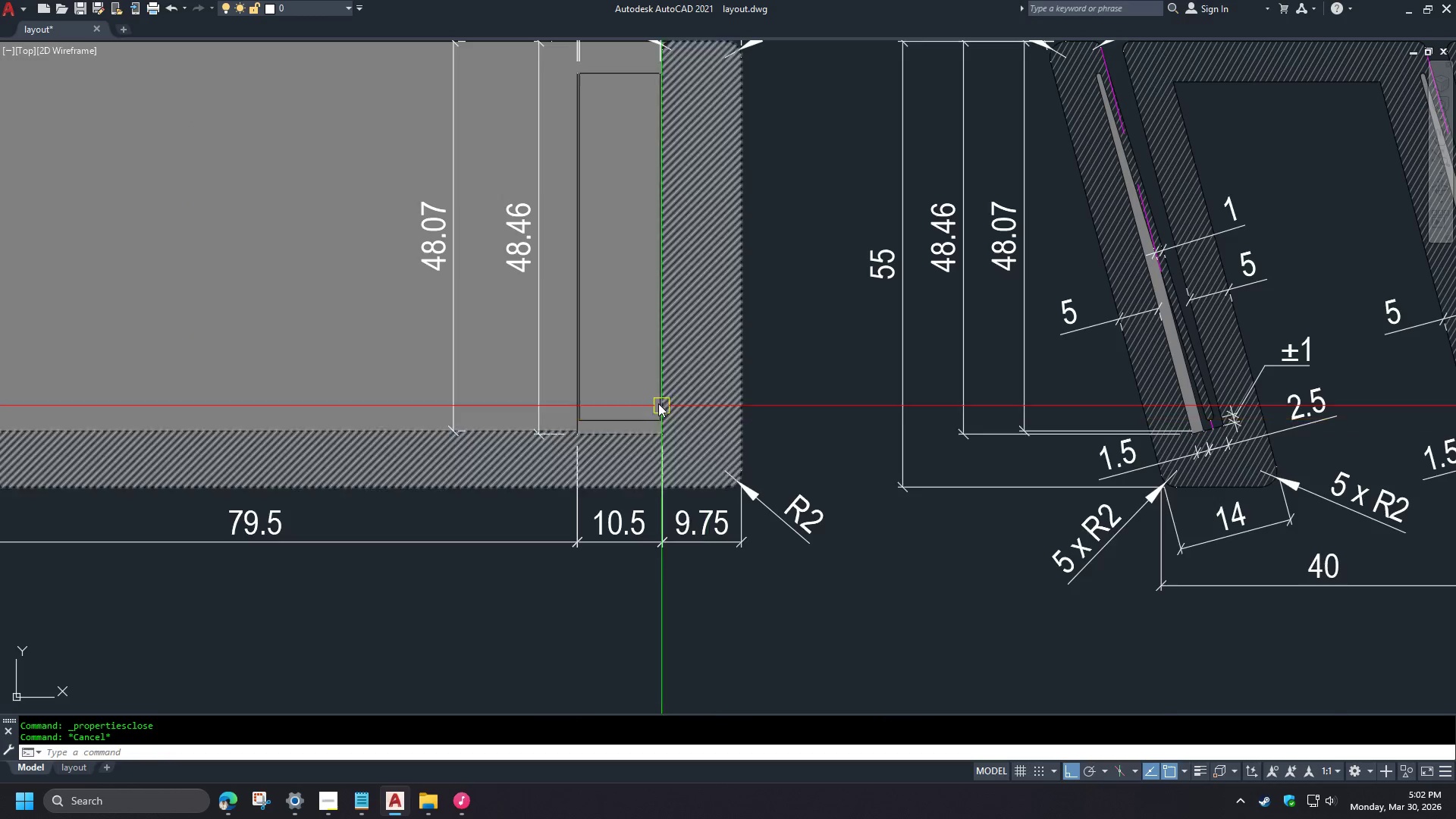 
type(RE )
 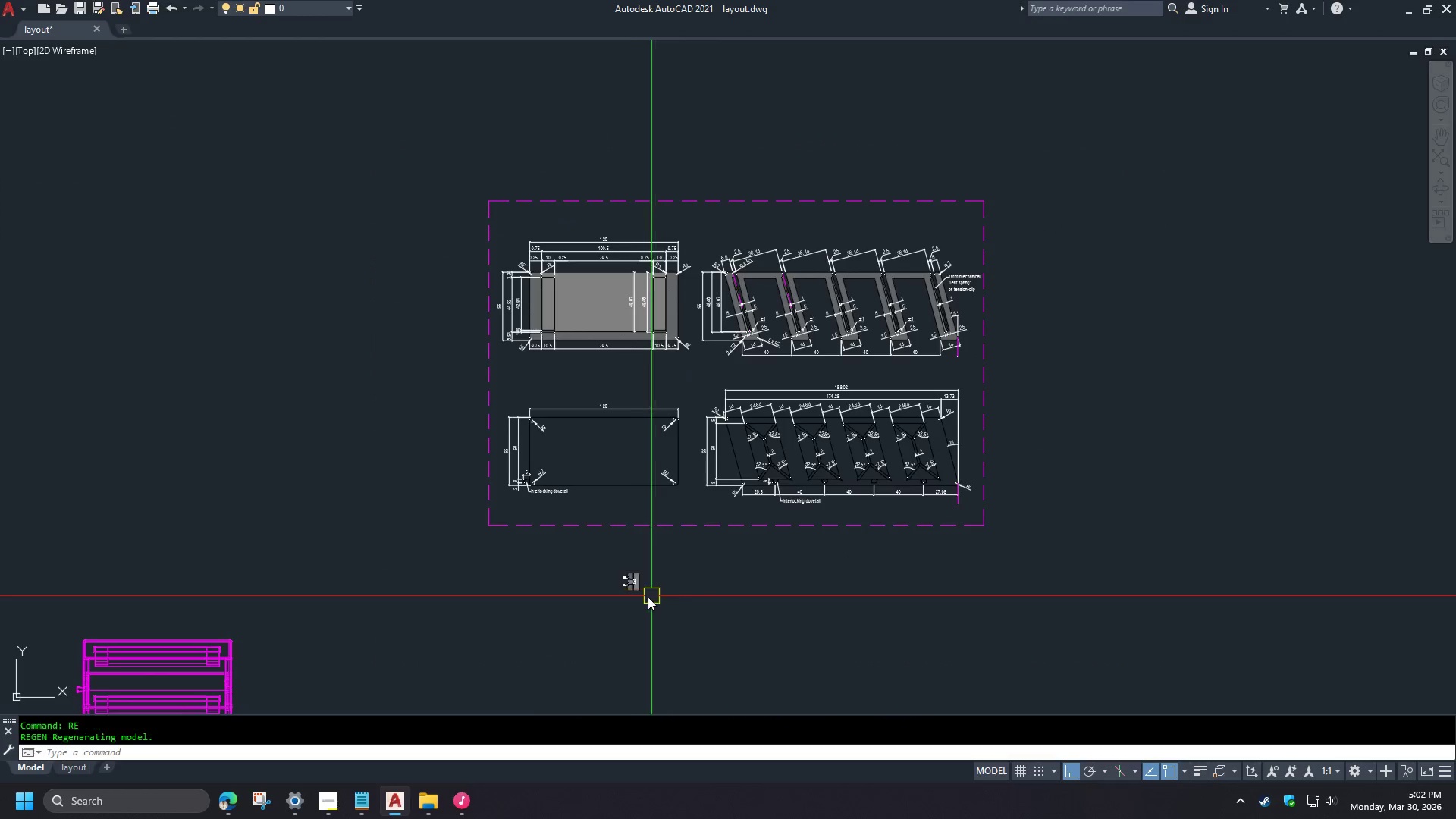 
scroll: coordinate [680, 294], scroll_direction: down, amount: 4.0
 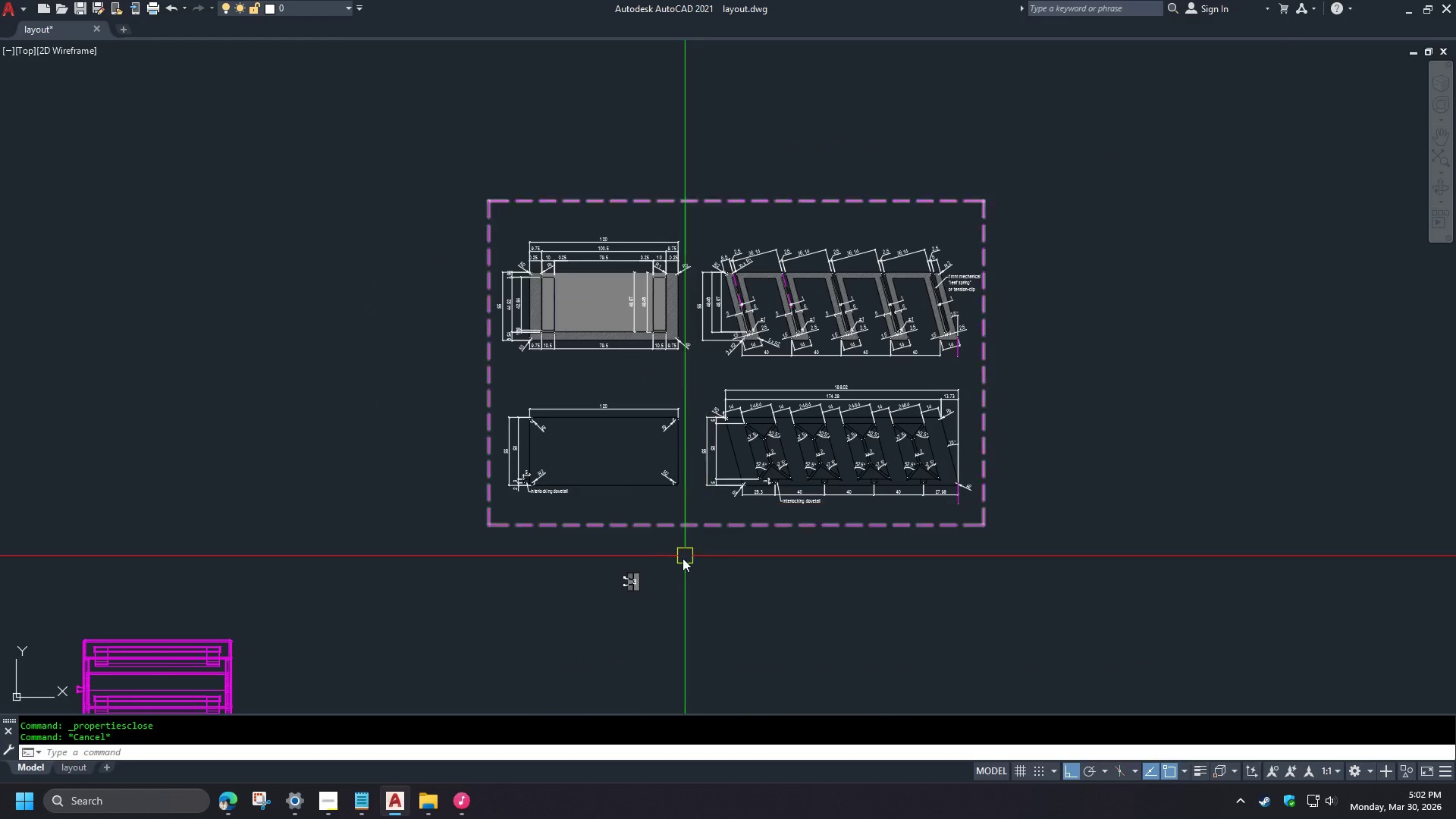 
left_click([74, 767])
 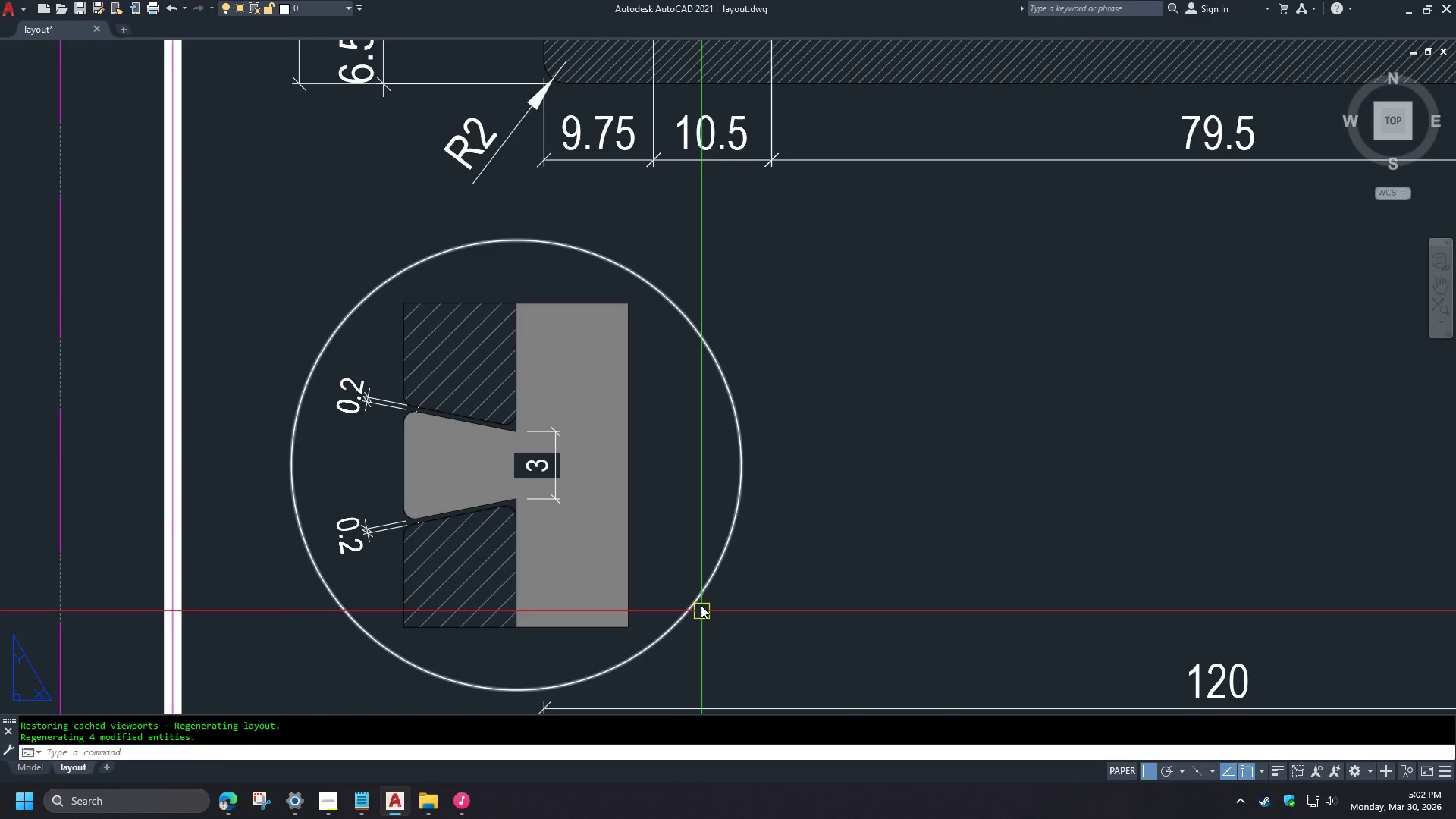 
scroll: coordinate [788, 516], scroll_direction: up, amount: 7.0
 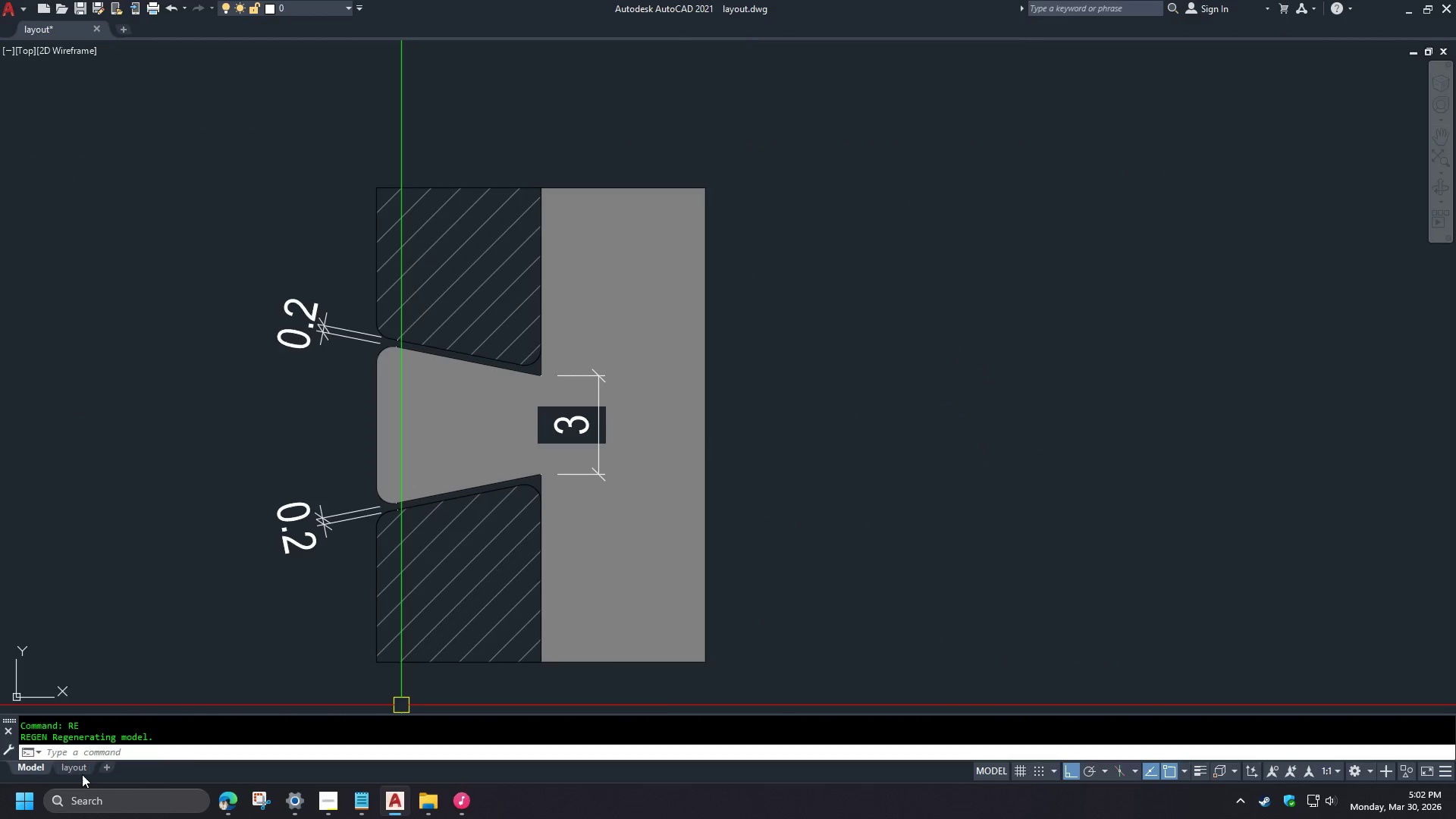 
scroll: coordinate [473, 450], scroll_direction: down, amount: 2.0
 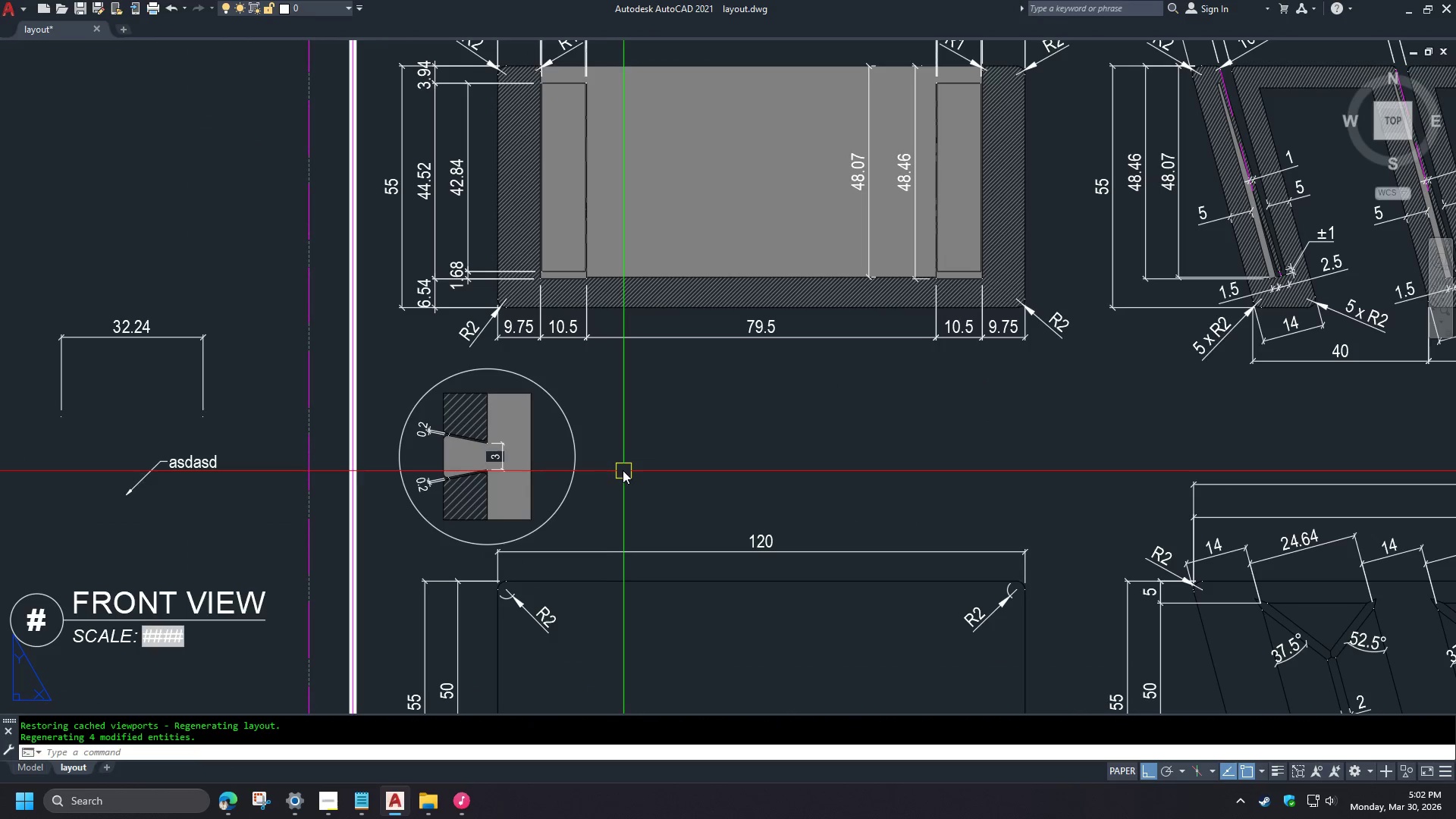 
scroll: coordinate [477, 465], scroll_direction: up, amount: 1.0
 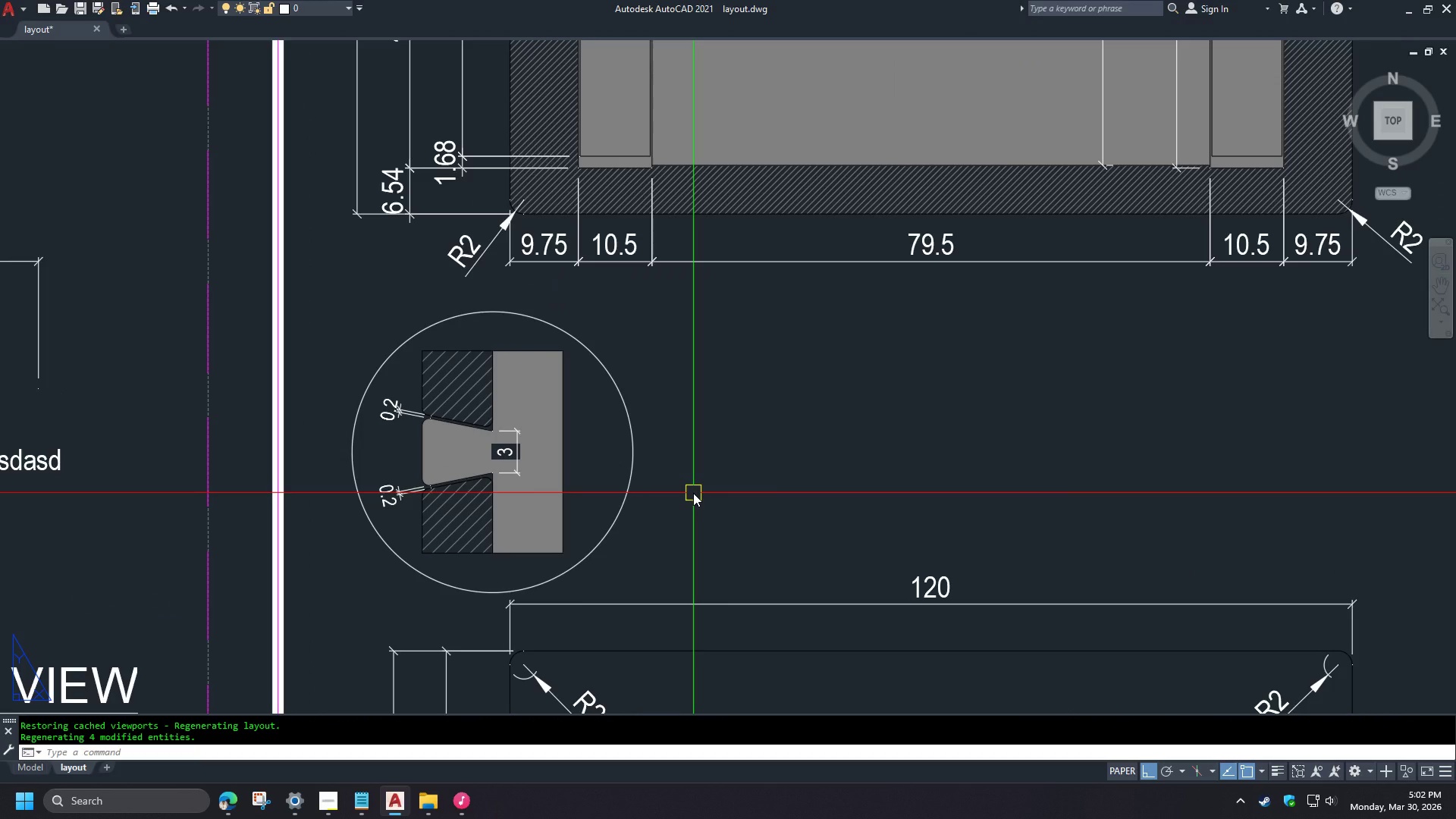 
left_click([32, 770])
 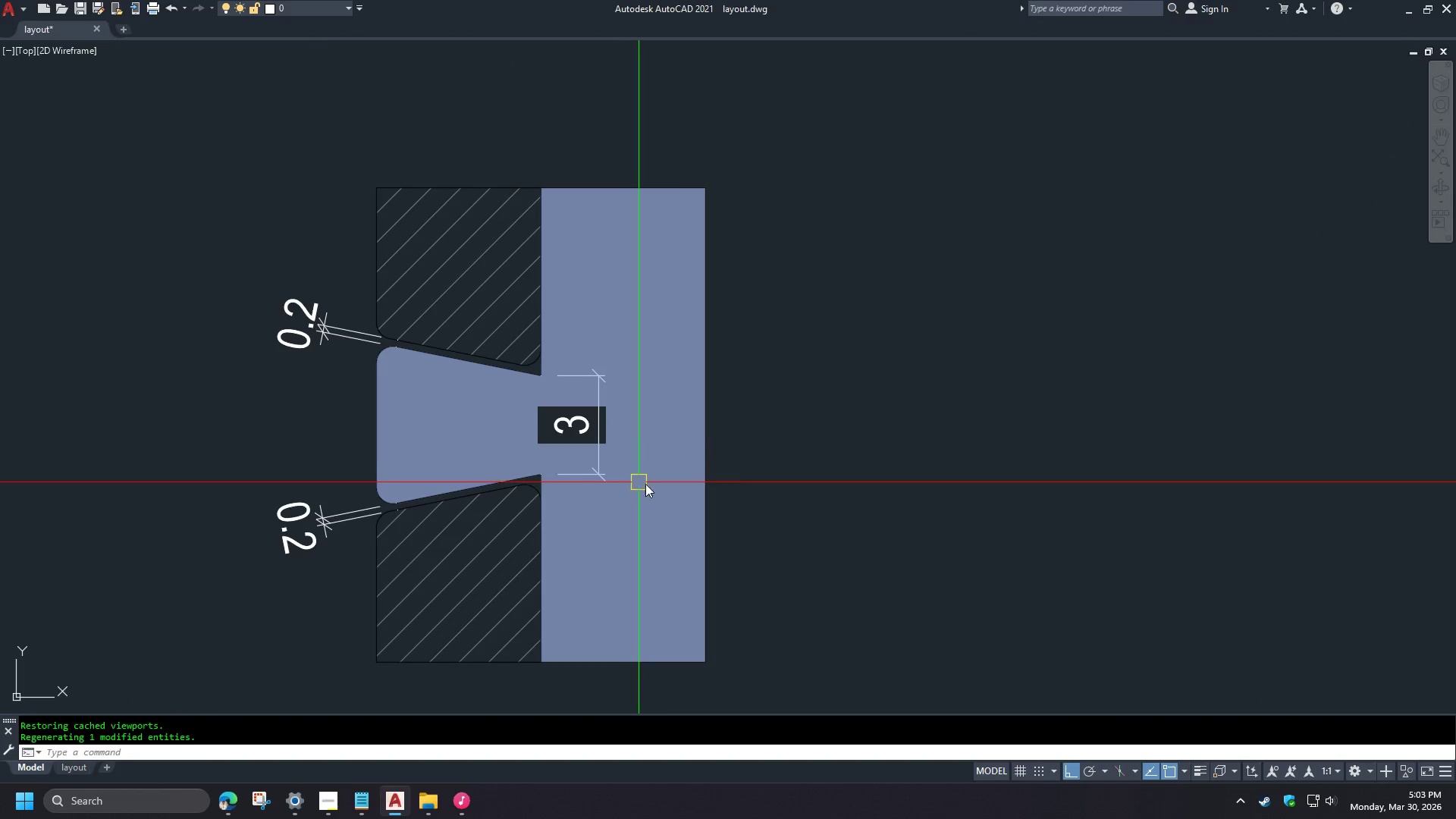 
key(C)
 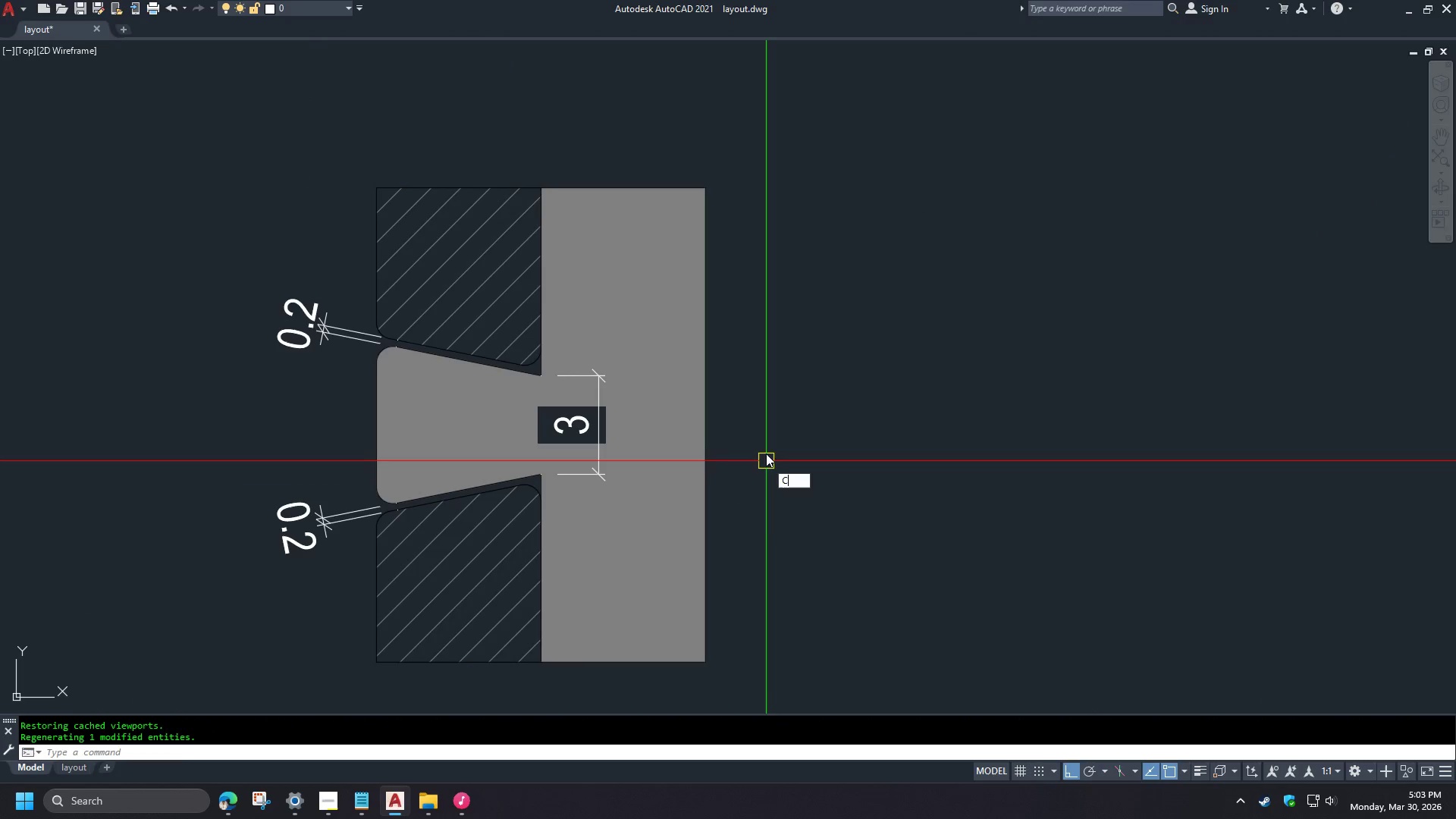 
key(Space)
 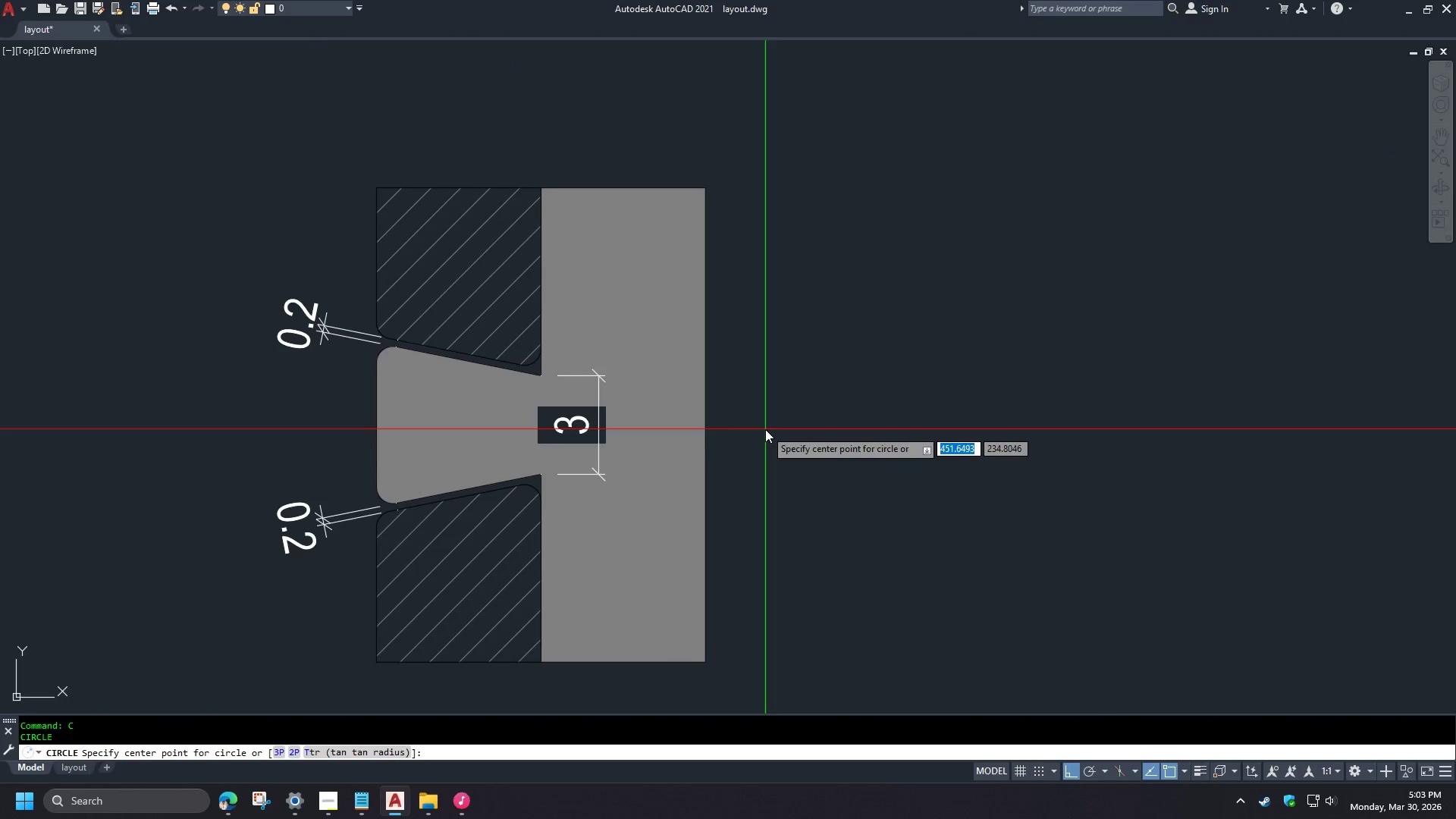 
key(Shift+ShiftLeft)
 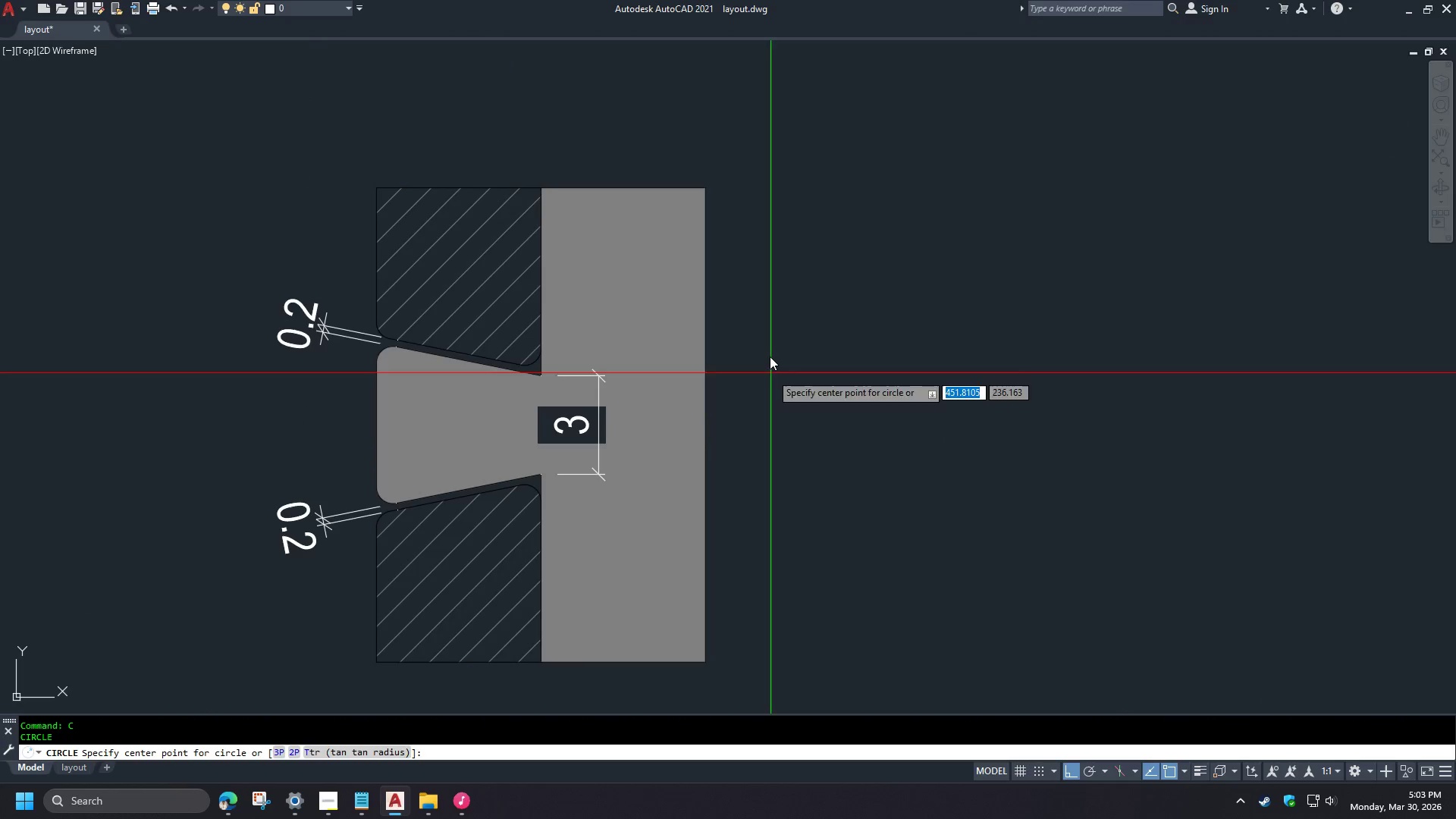 
right_click([768, 344])
 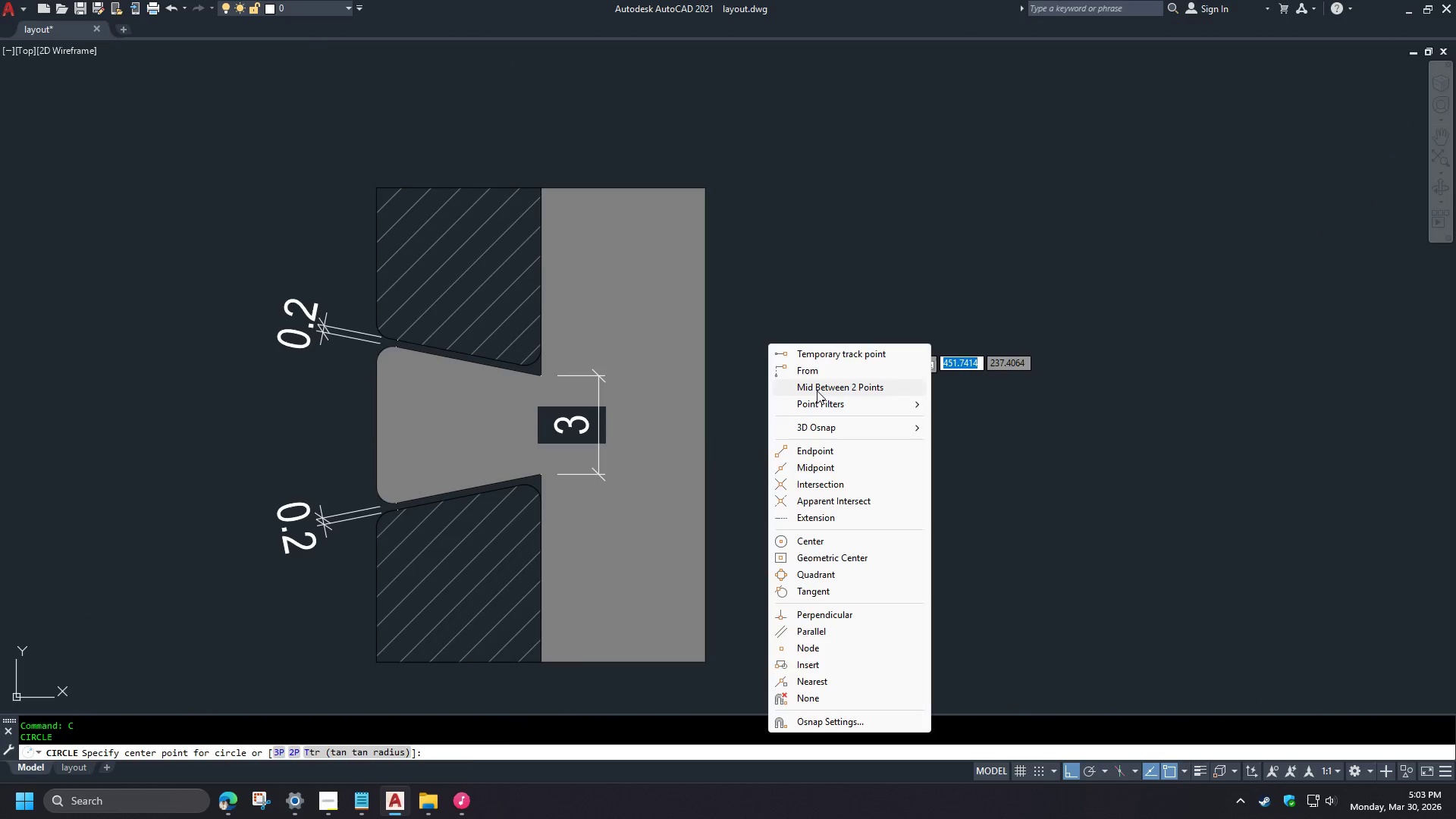 
left_click([815, 391])
 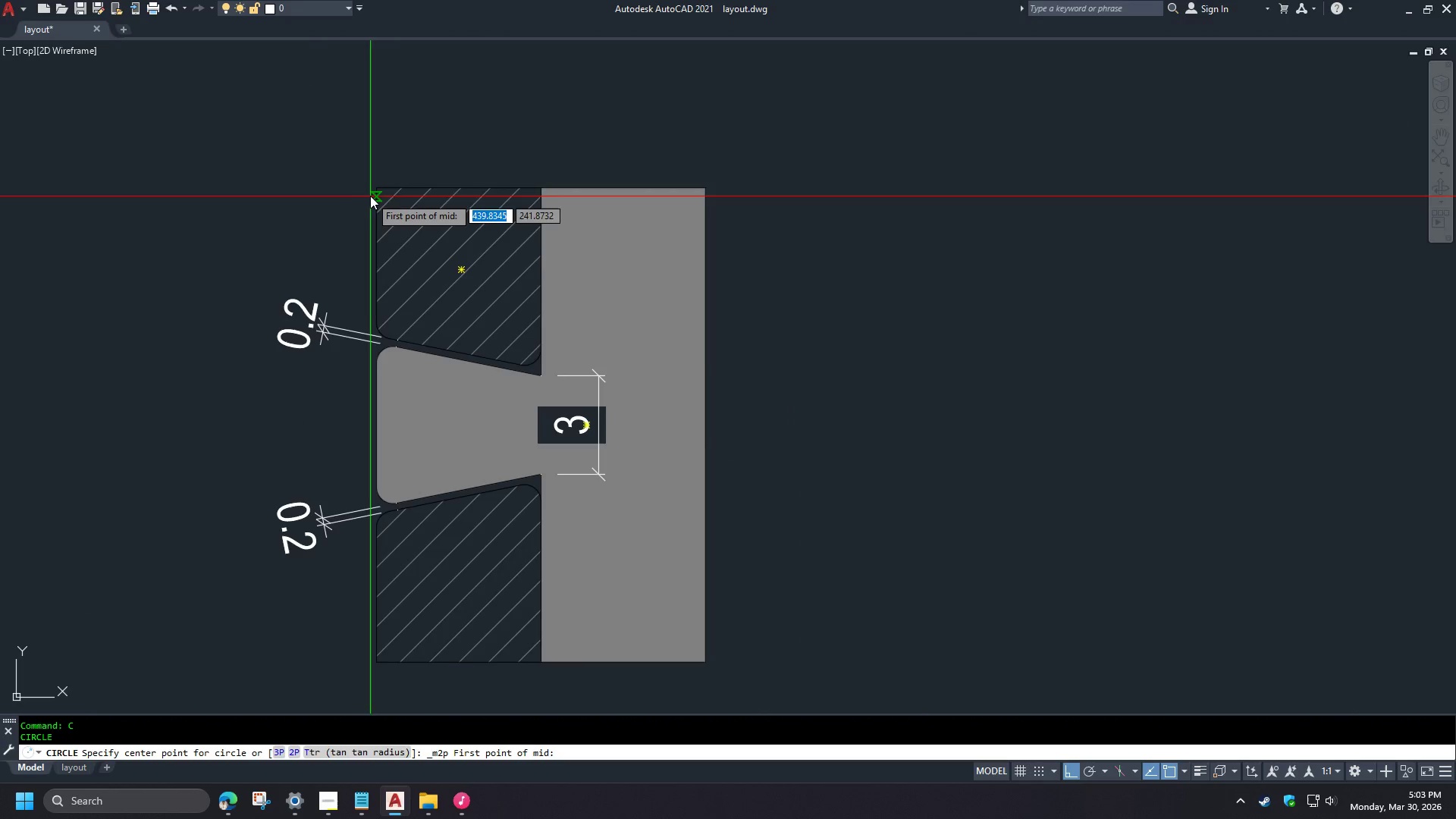 
left_click([372, 190])
 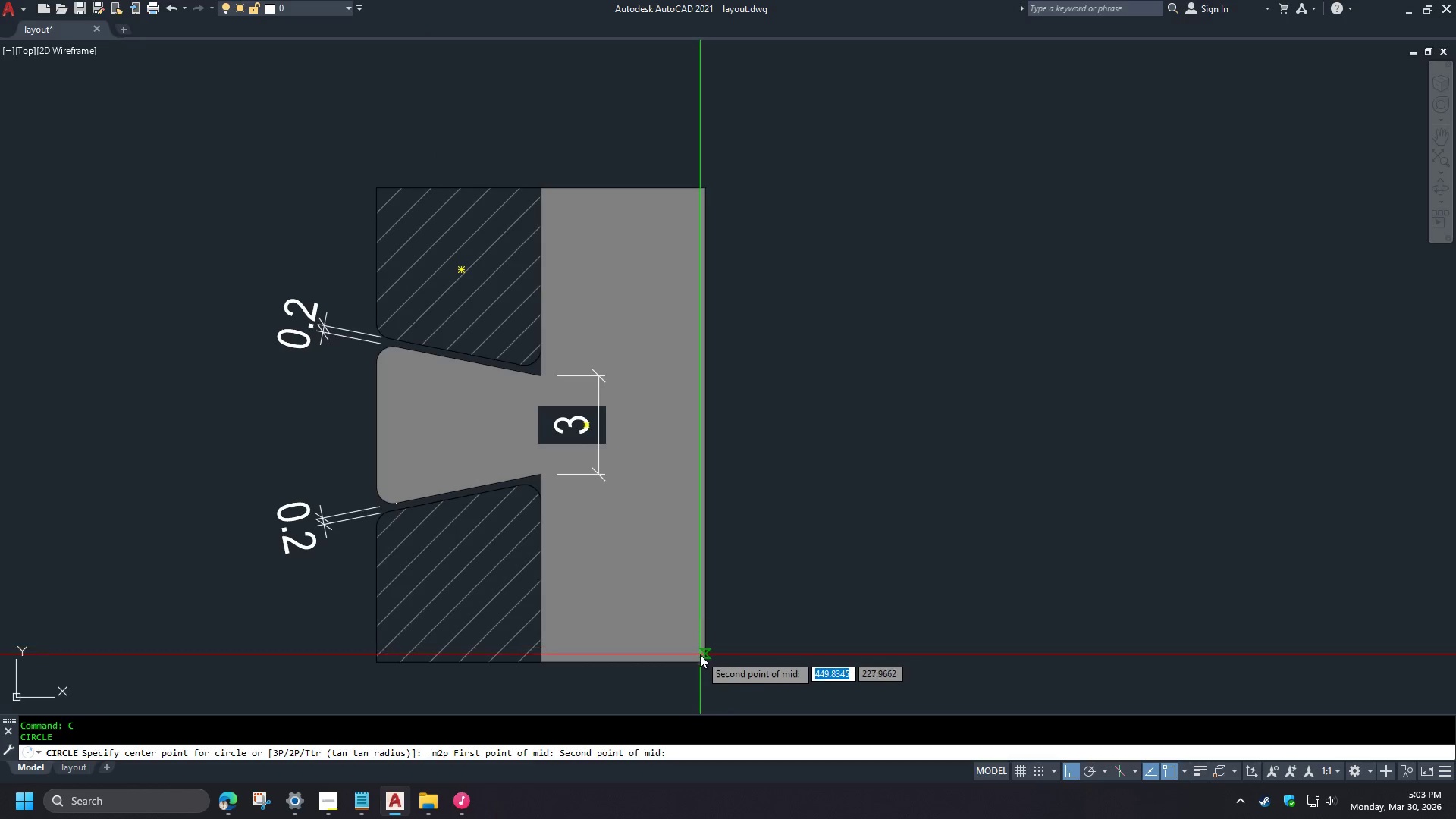 
left_click([699, 661])
 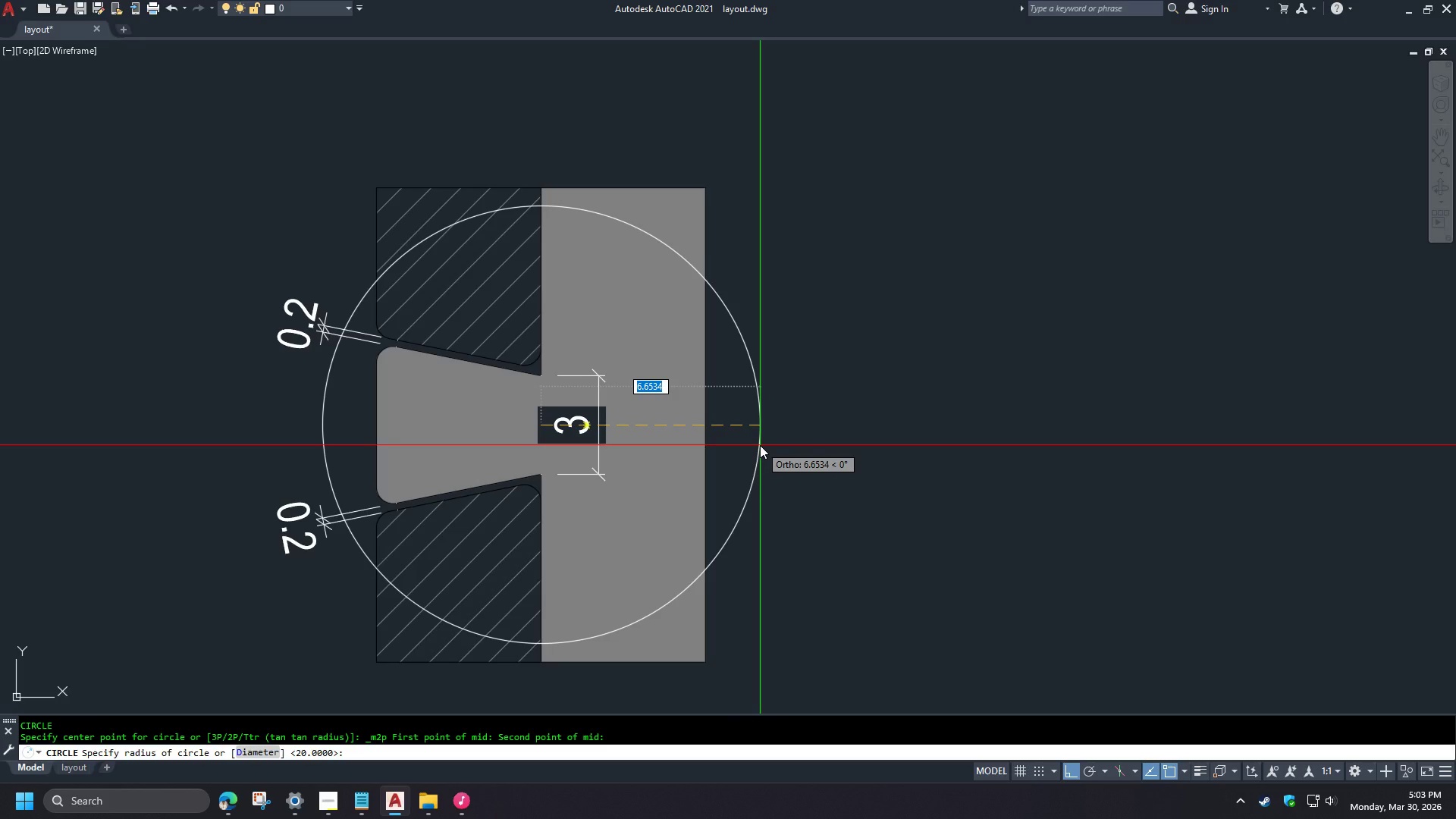 
wait(22.84)
 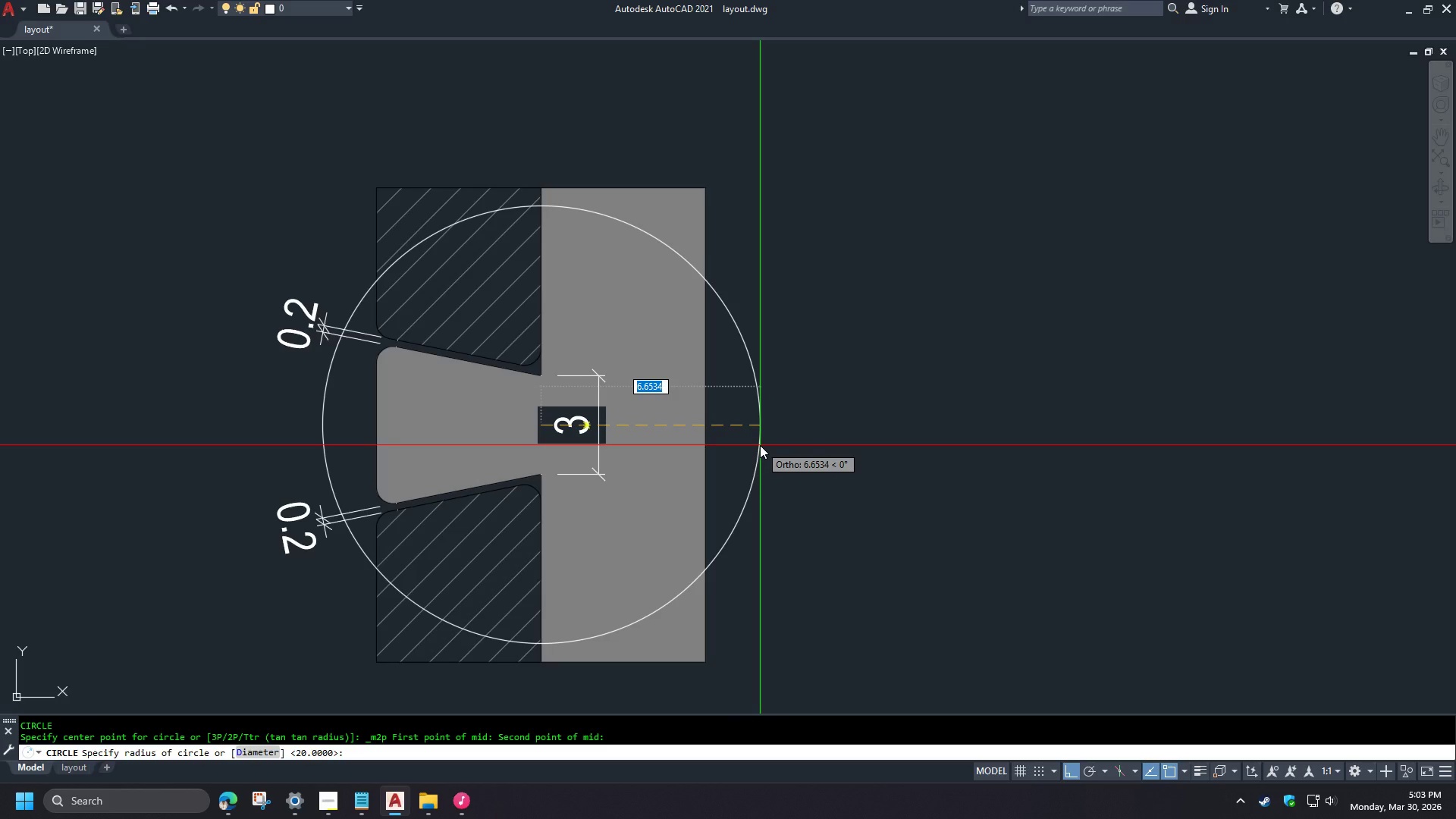 
left_click([746, 438])
 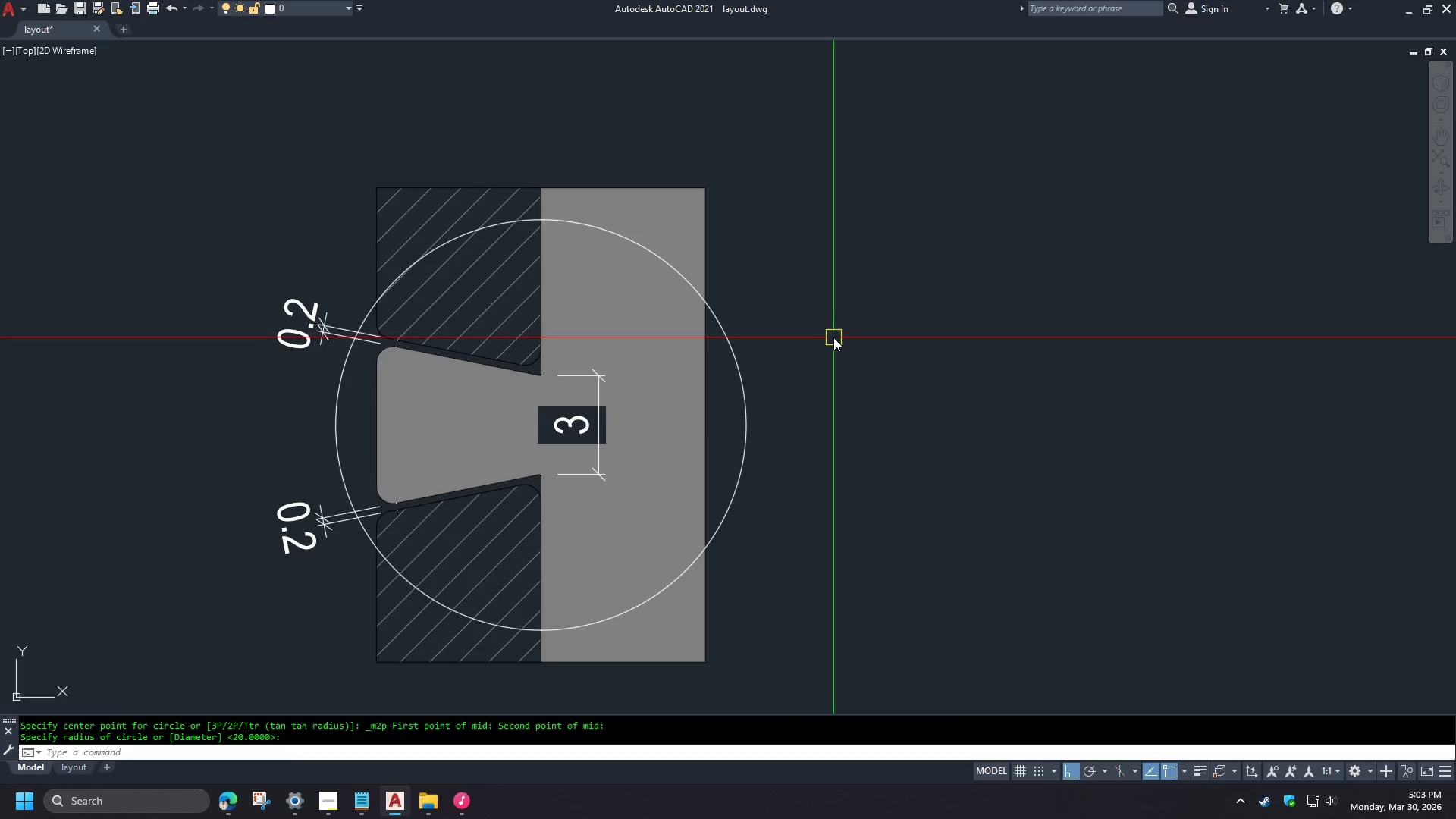 
left_click([62, 771])
 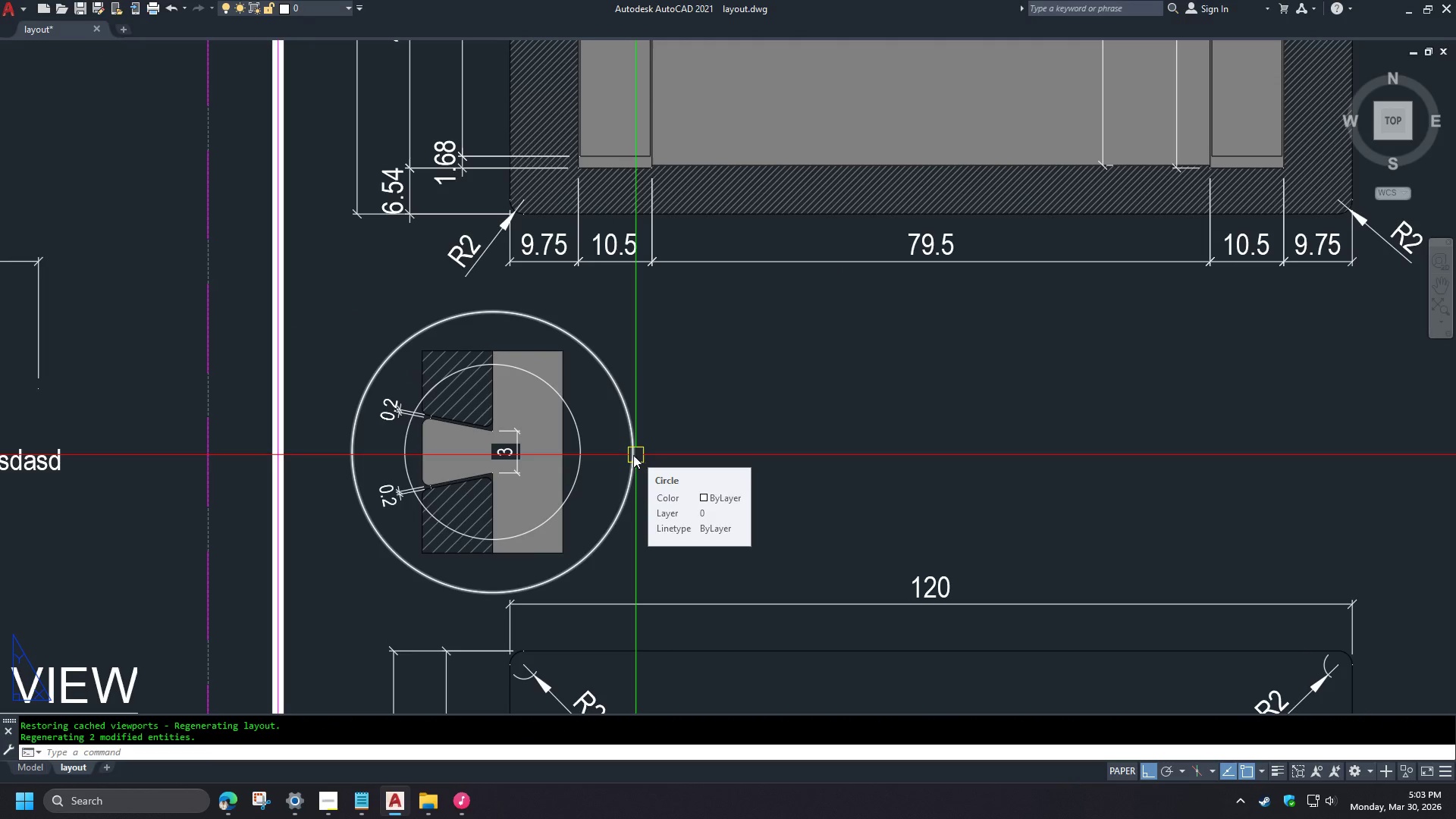 
scroll: coordinate [431, 492], scroll_direction: up, amount: 2.0
 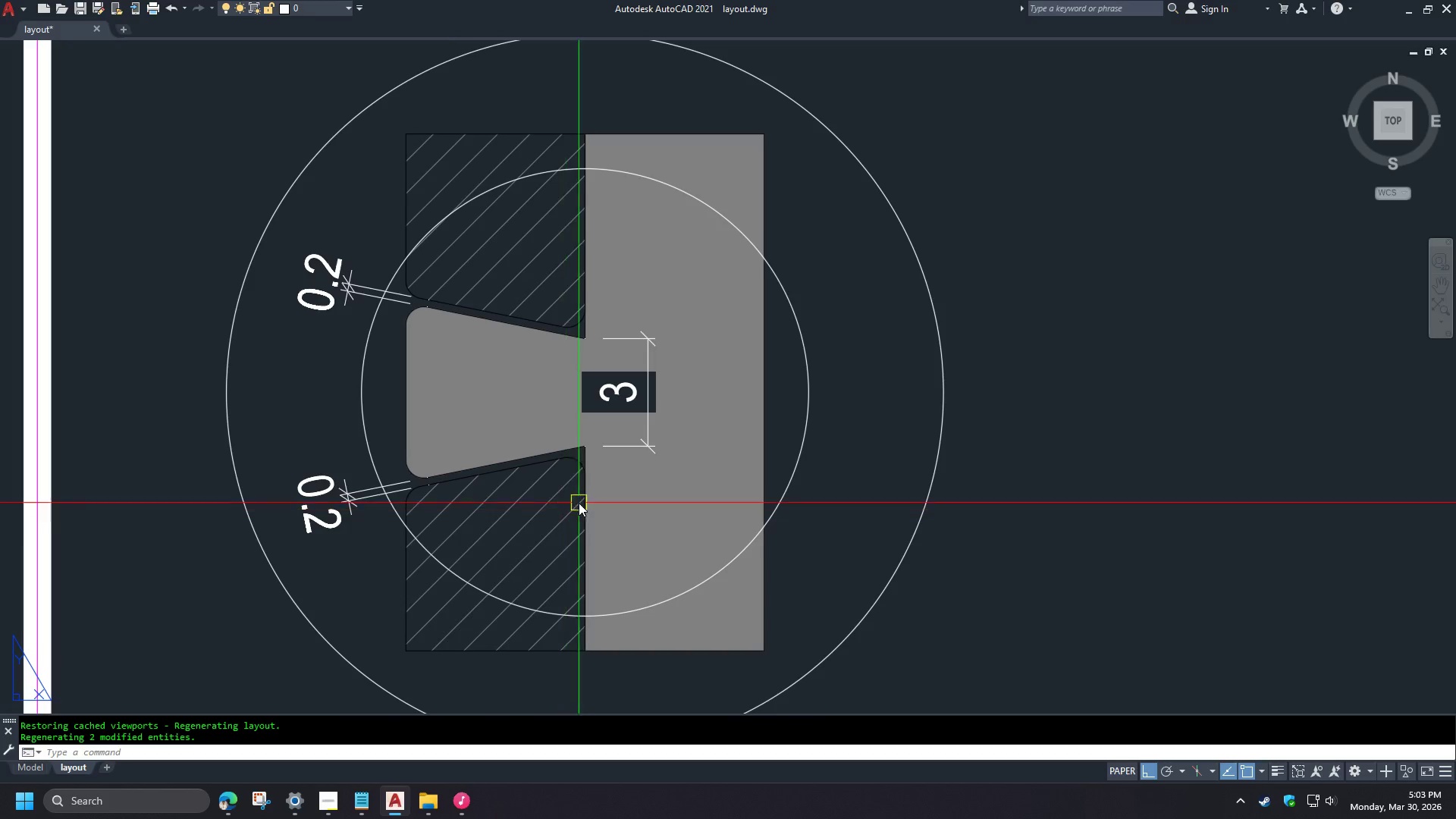 
scroll: coordinate [554, 471], scroll_direction: down, amount: 2.0
 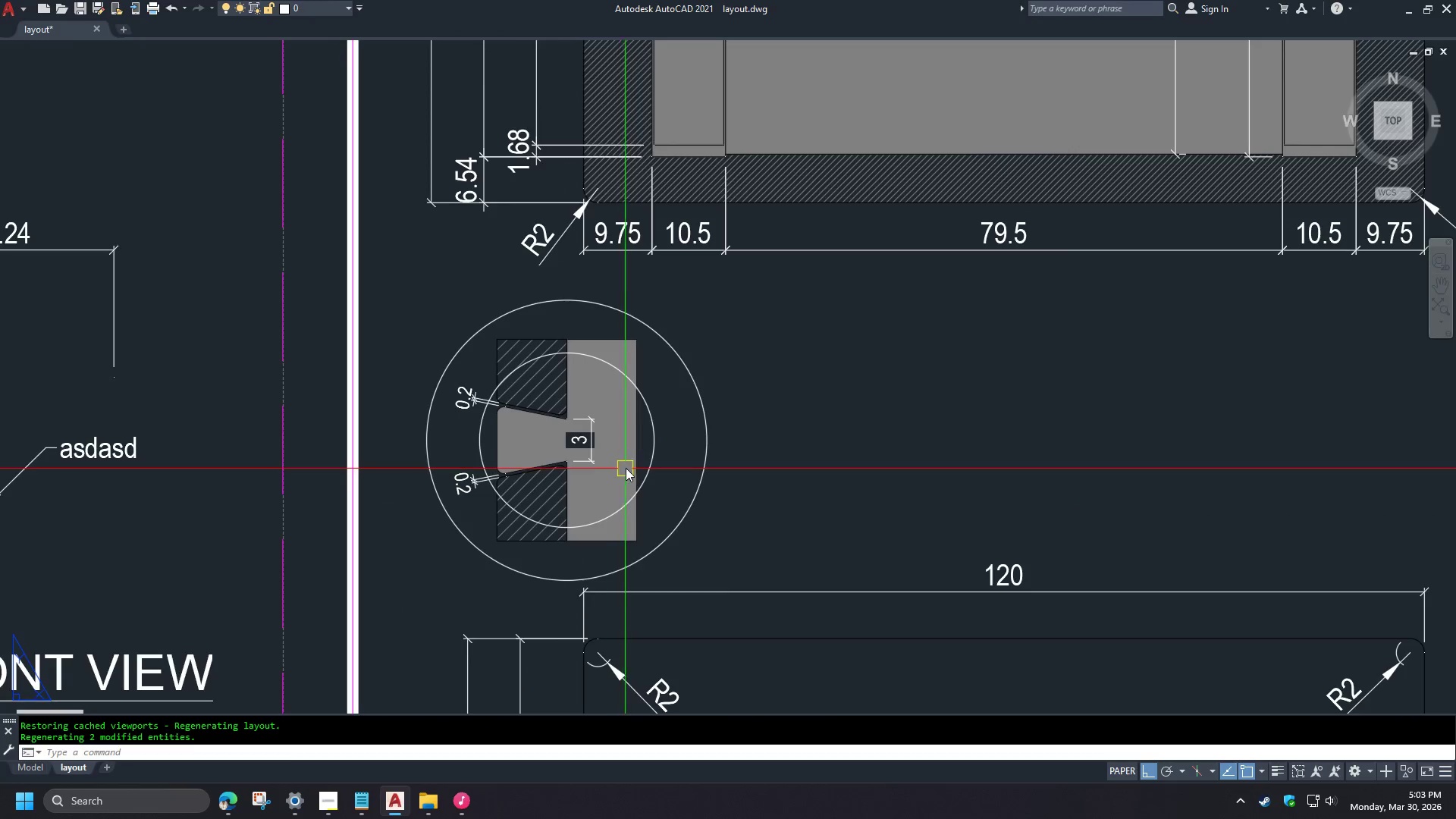 
left_click([747, 392])
 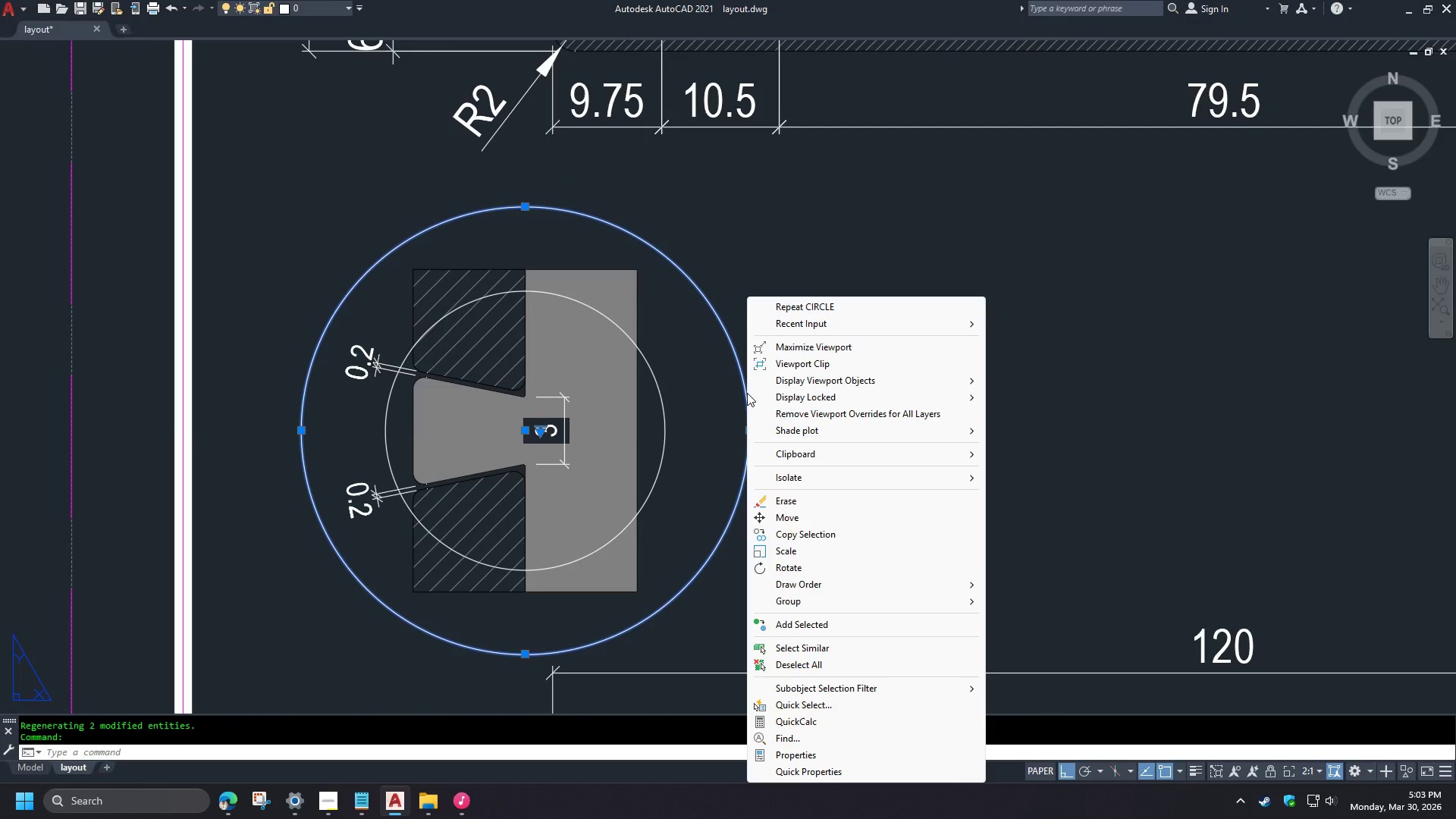 
scroll: coordinate [635, 457], scroll_direction: up, amount: 1.0
 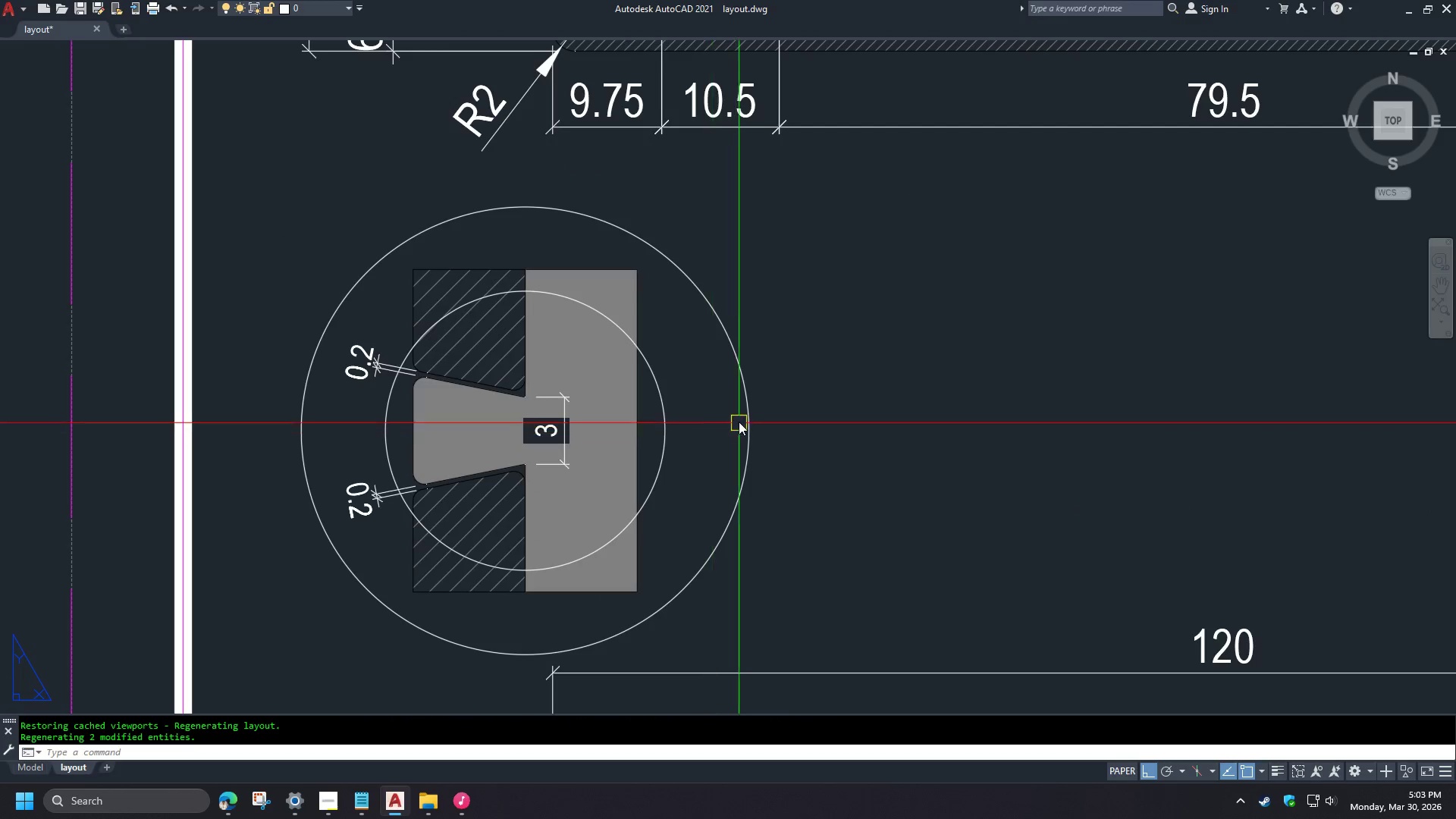 
wait(5.77)
 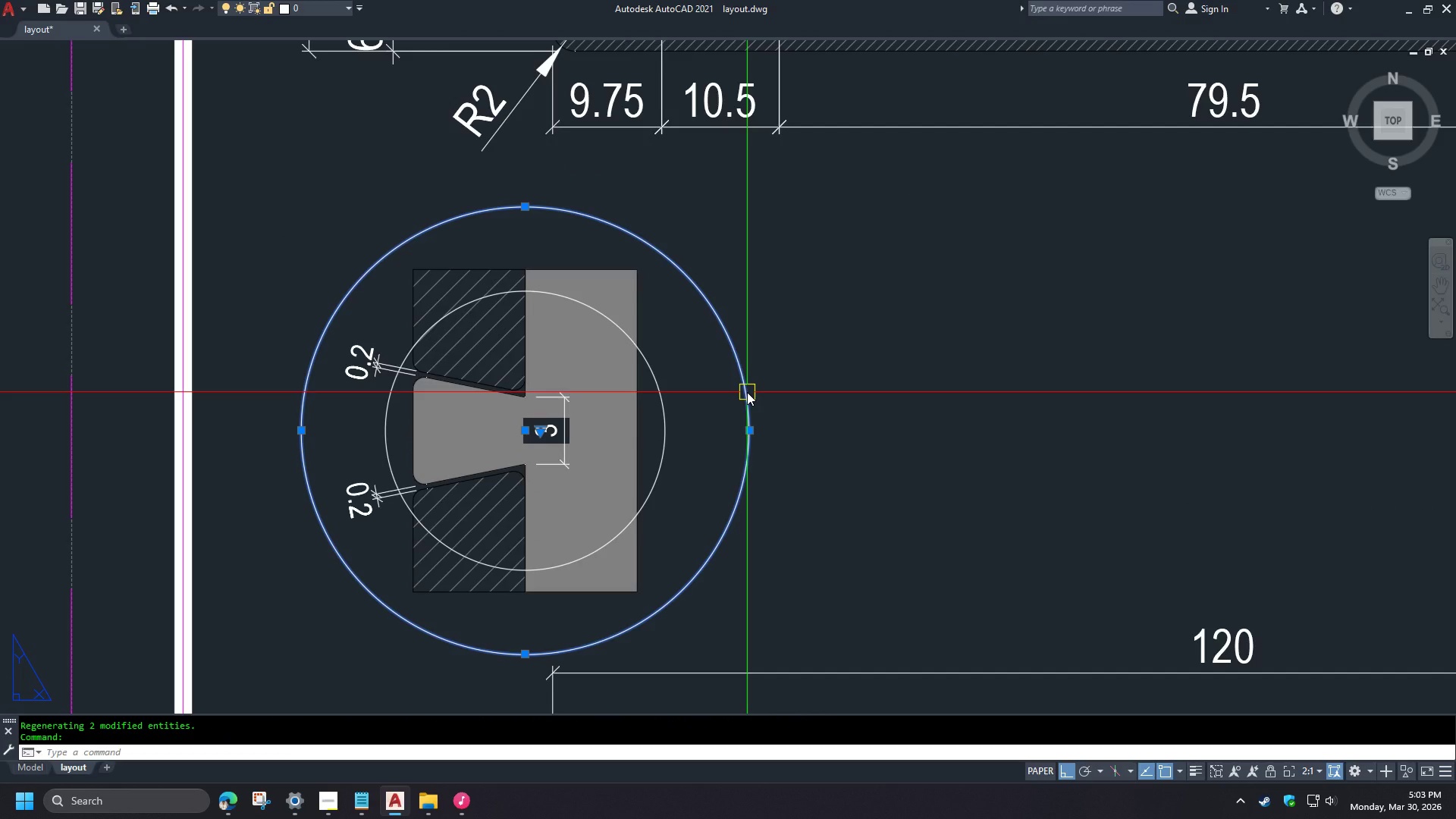 
key(Escape)
 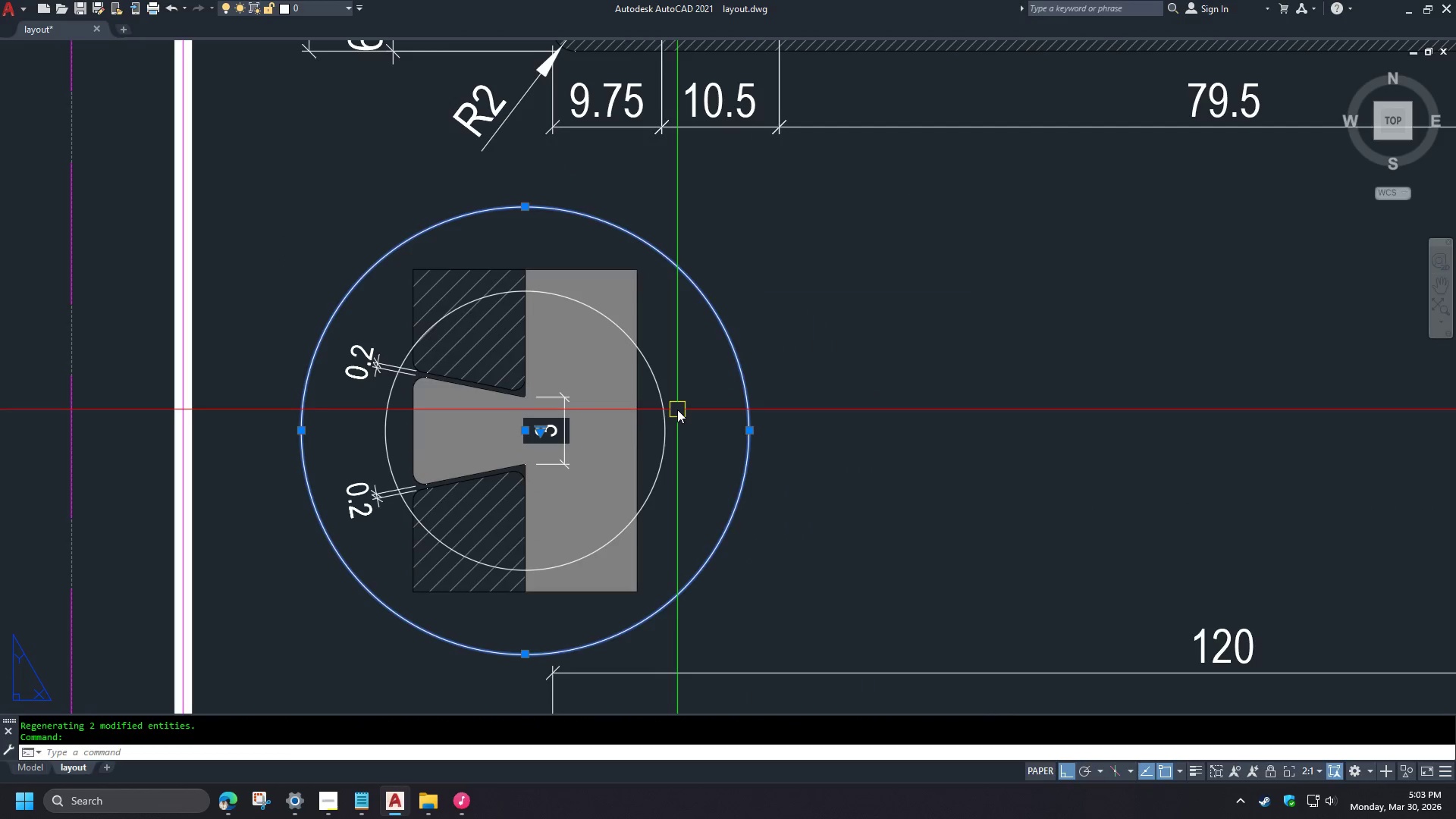 
key(Escape)
 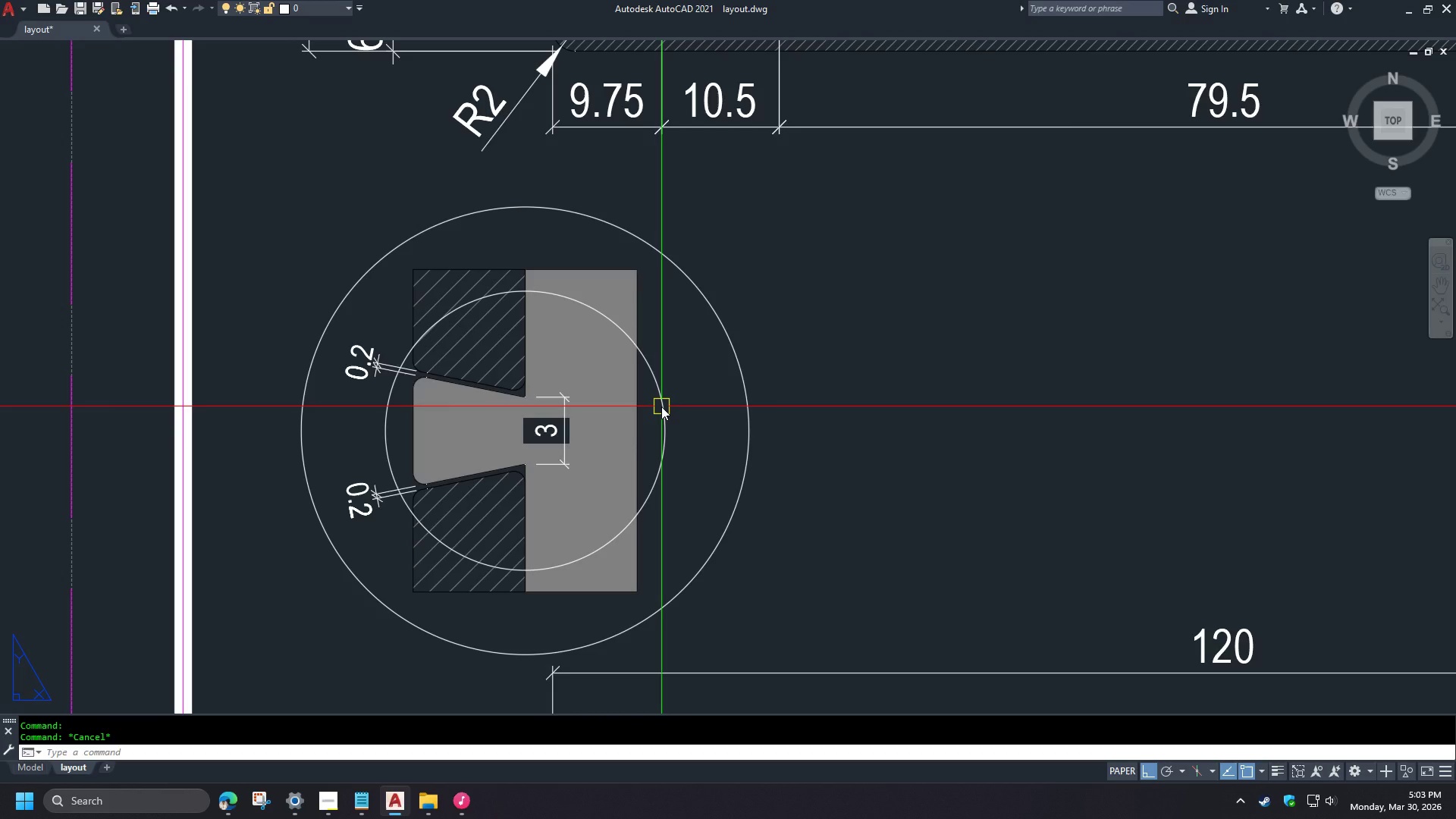 
left_click([661, 406])
 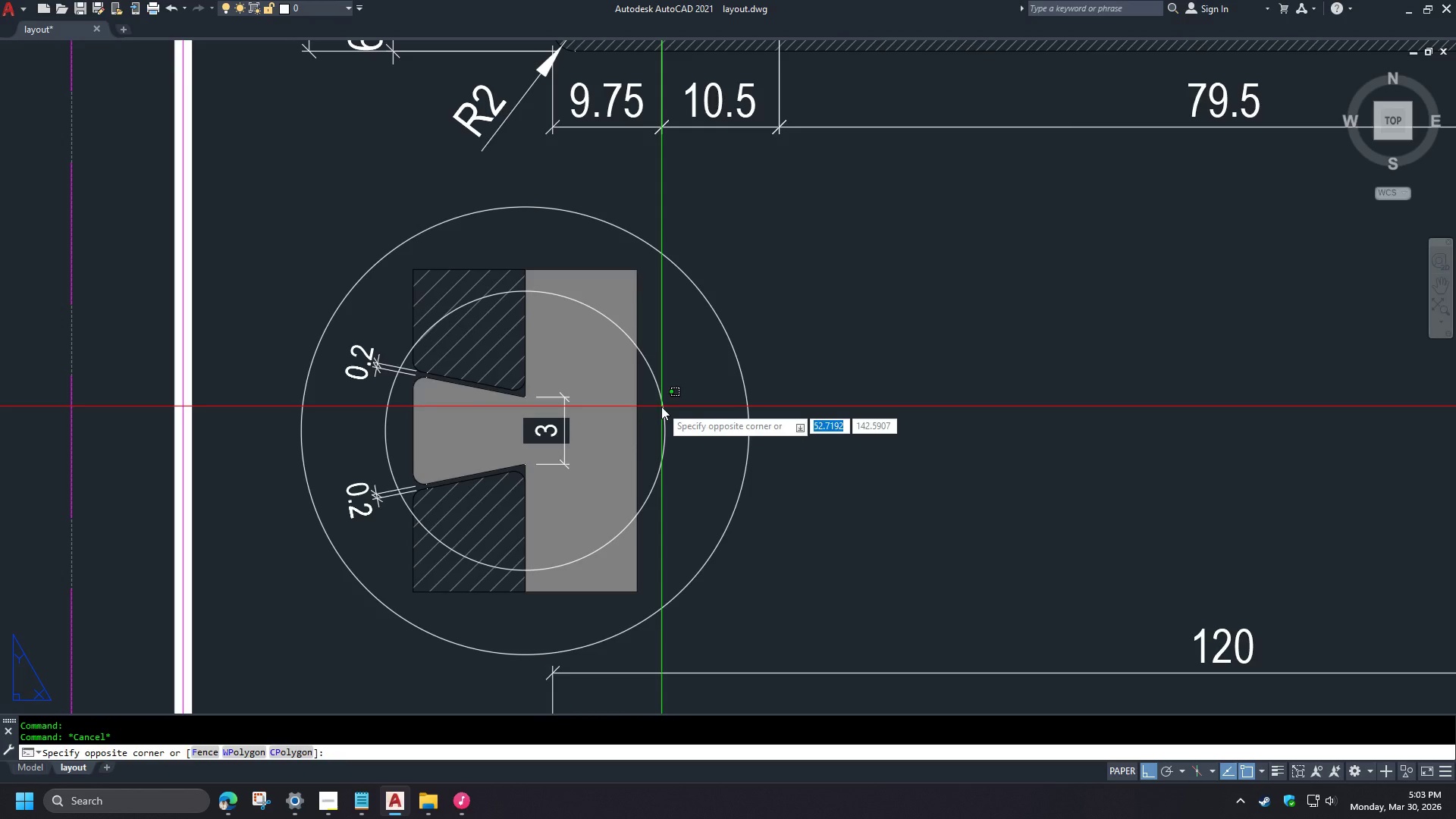 
left_click([661, 406])
 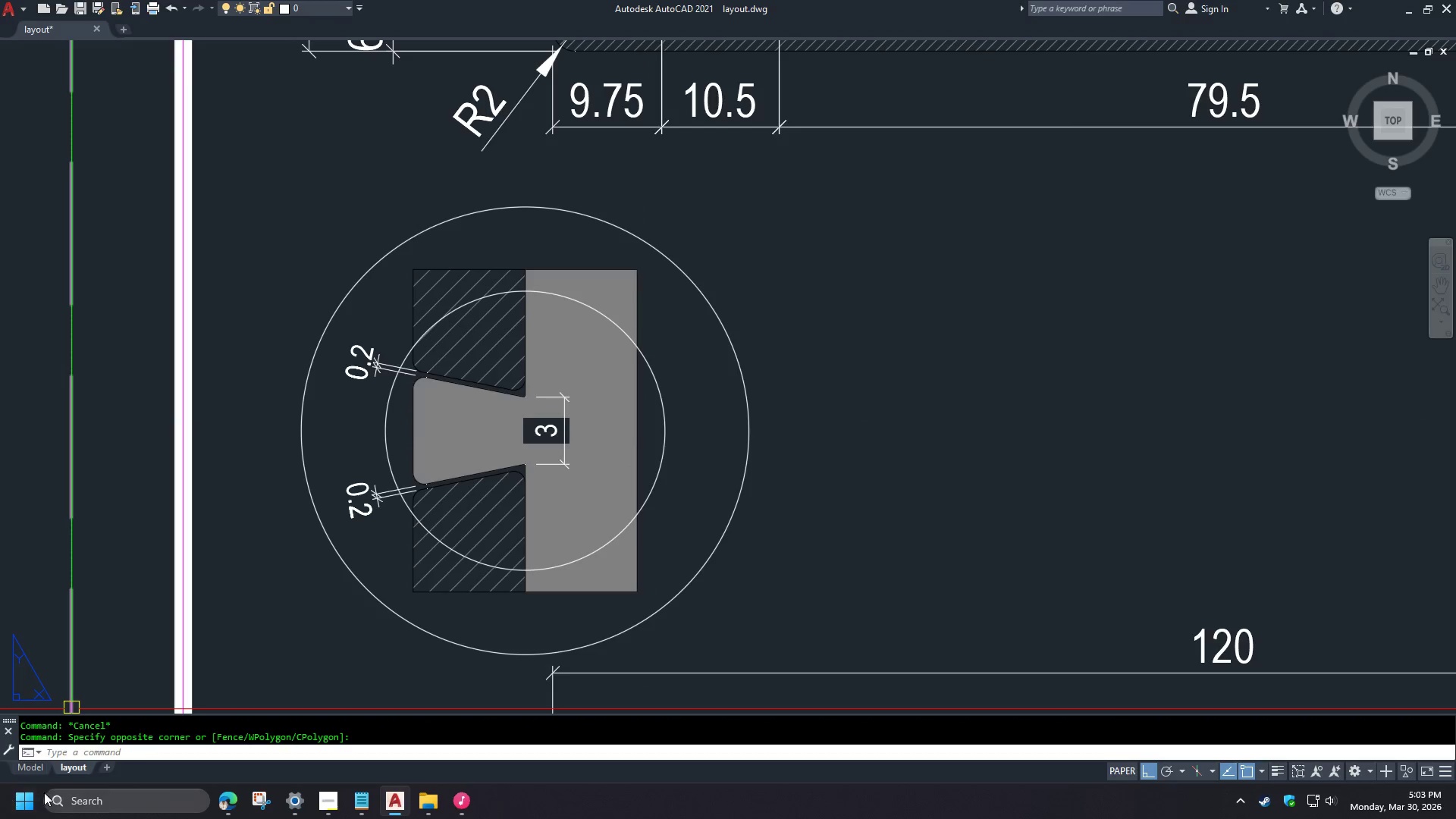 
left_click([26, 771])
 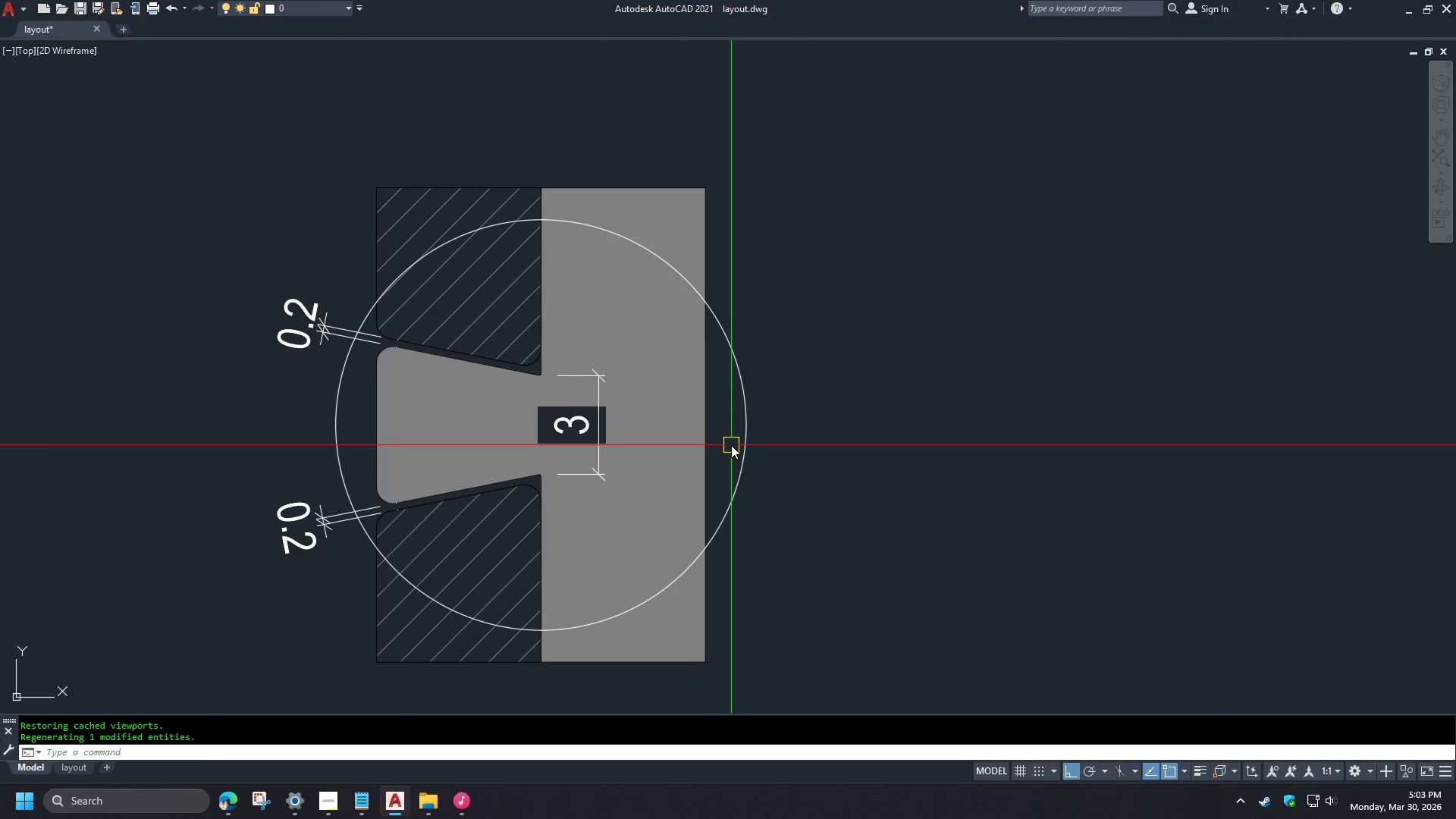 
left_click([748, 447])
 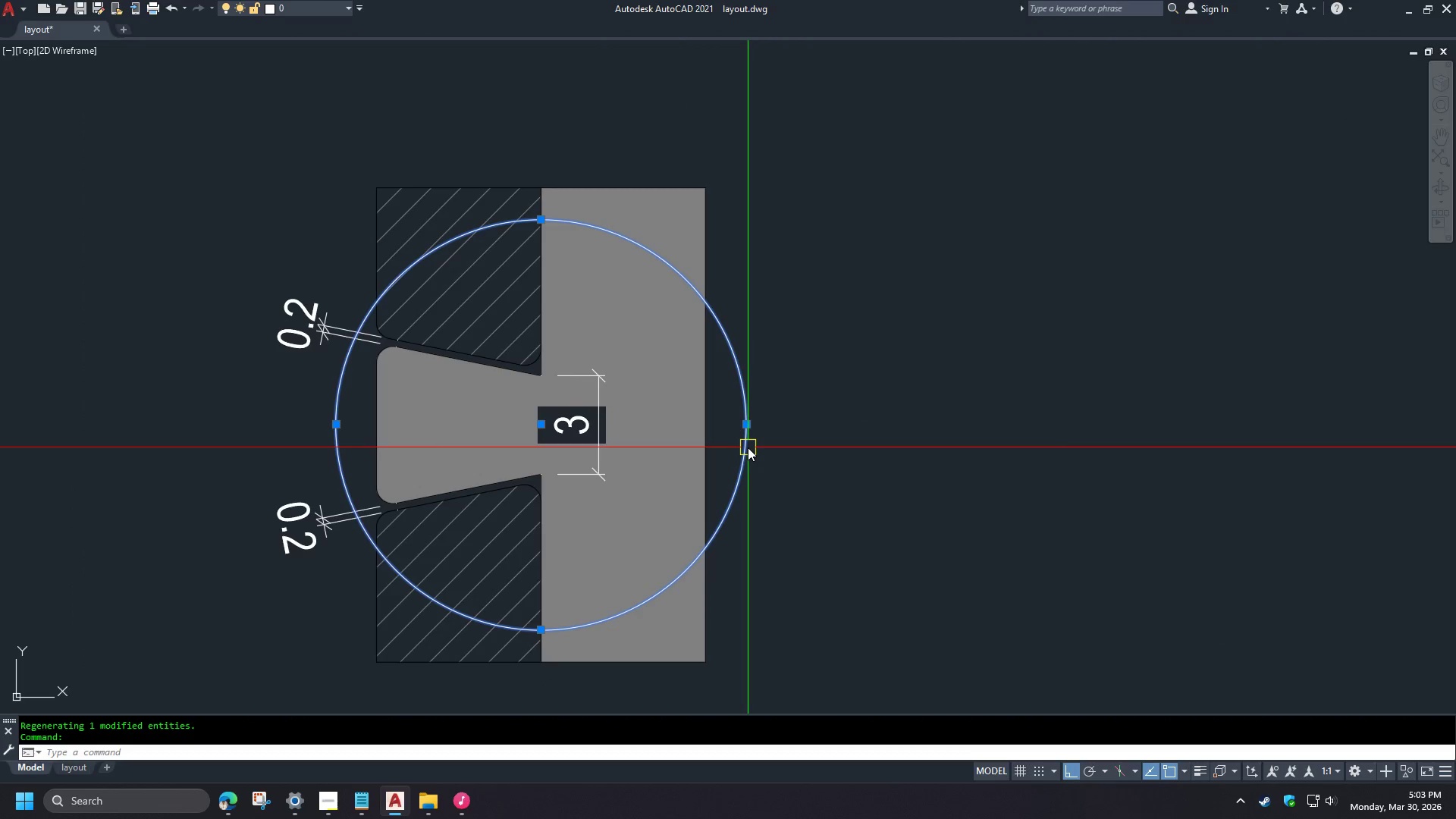 
key(E)
 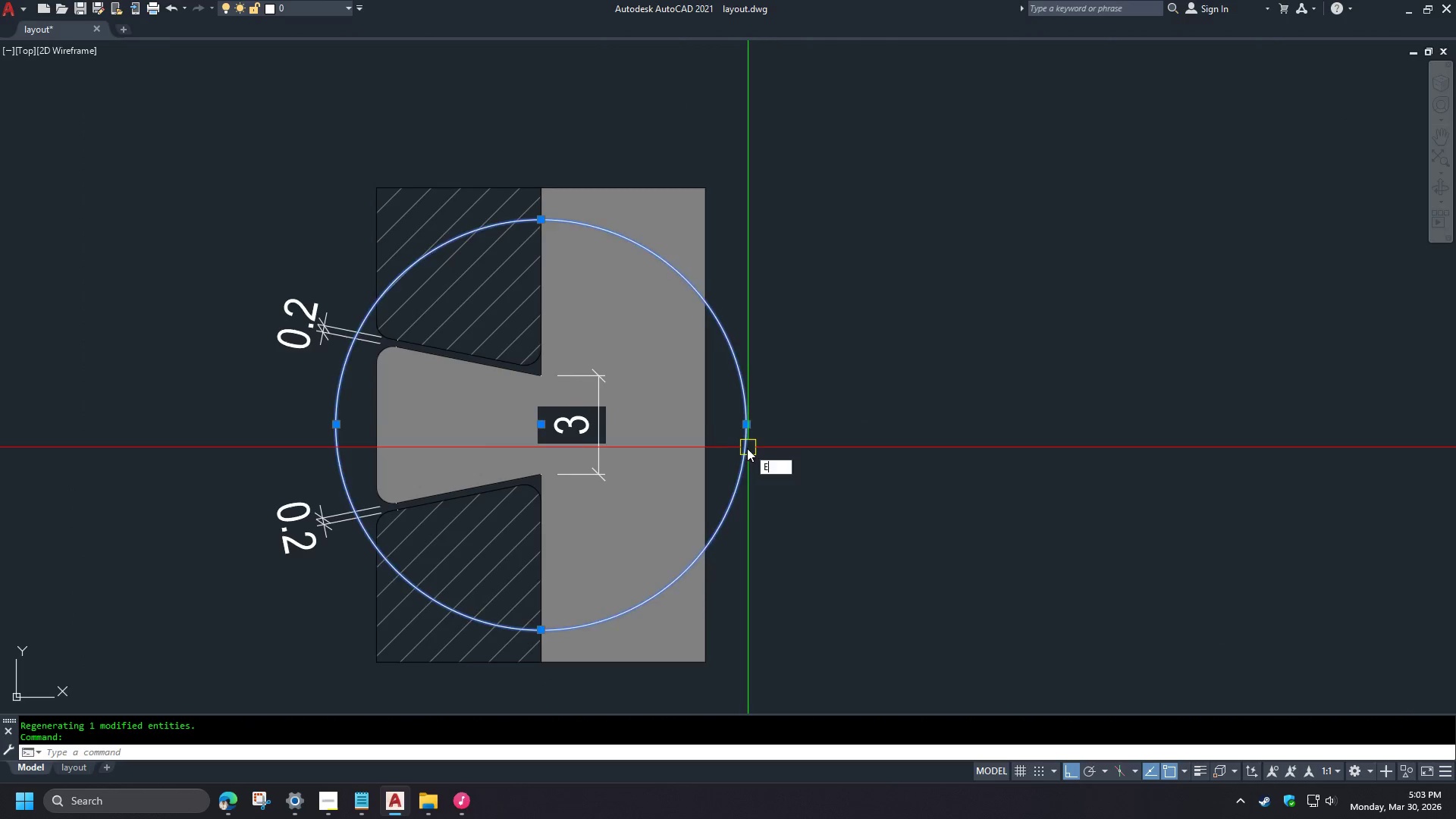 
key(Space)
 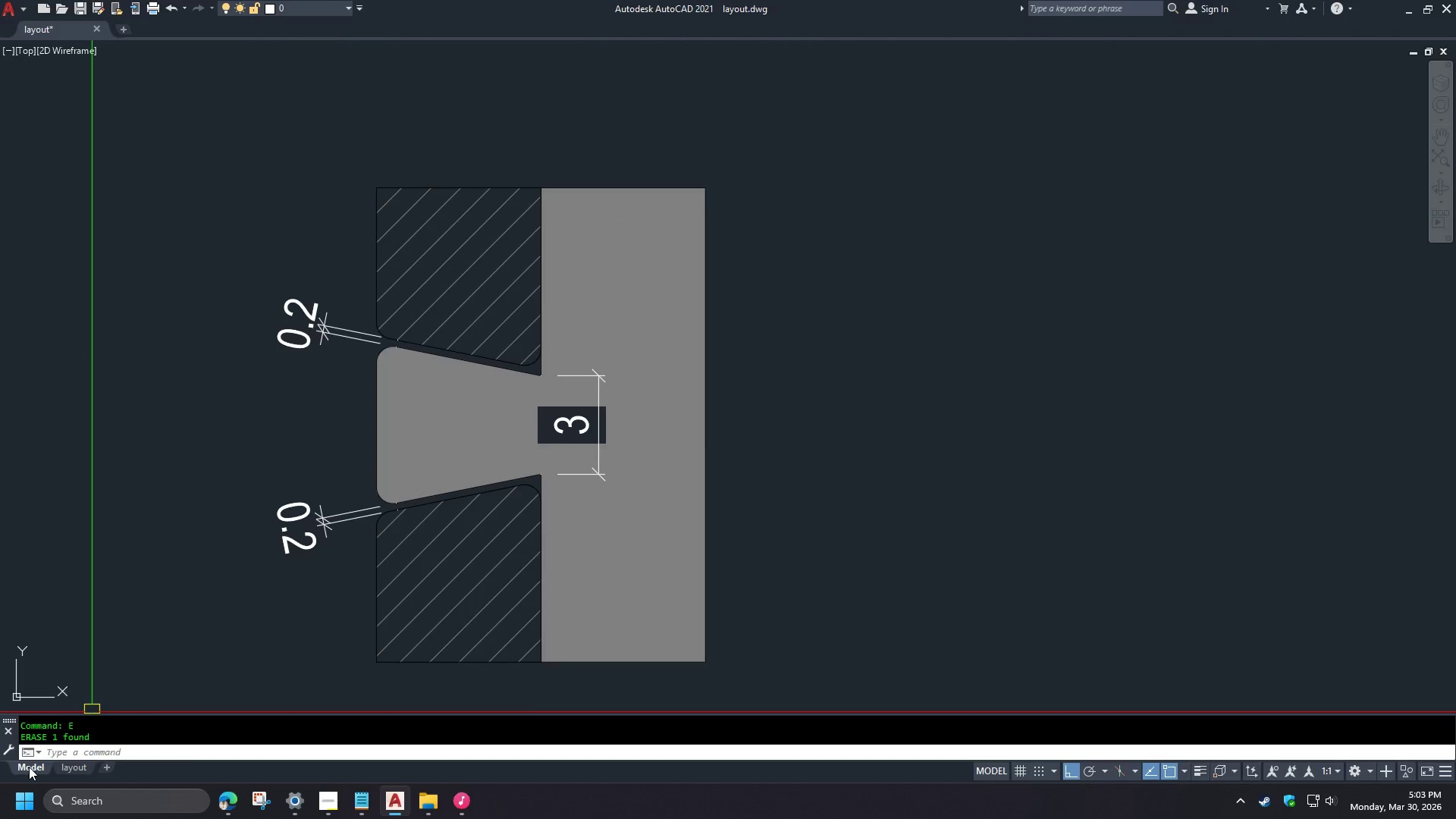 
left_click([68, 770])
 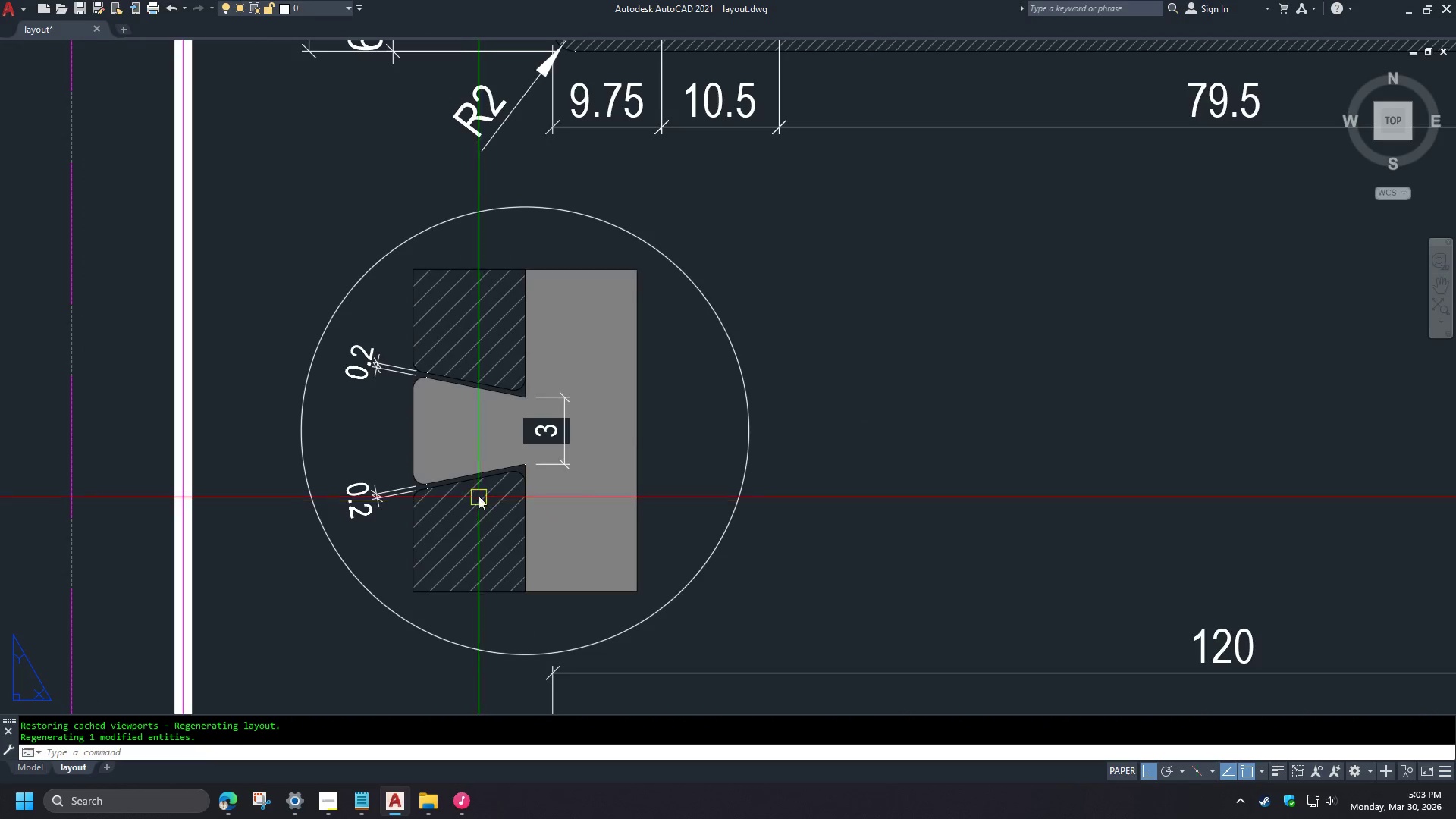 
type(PR)
 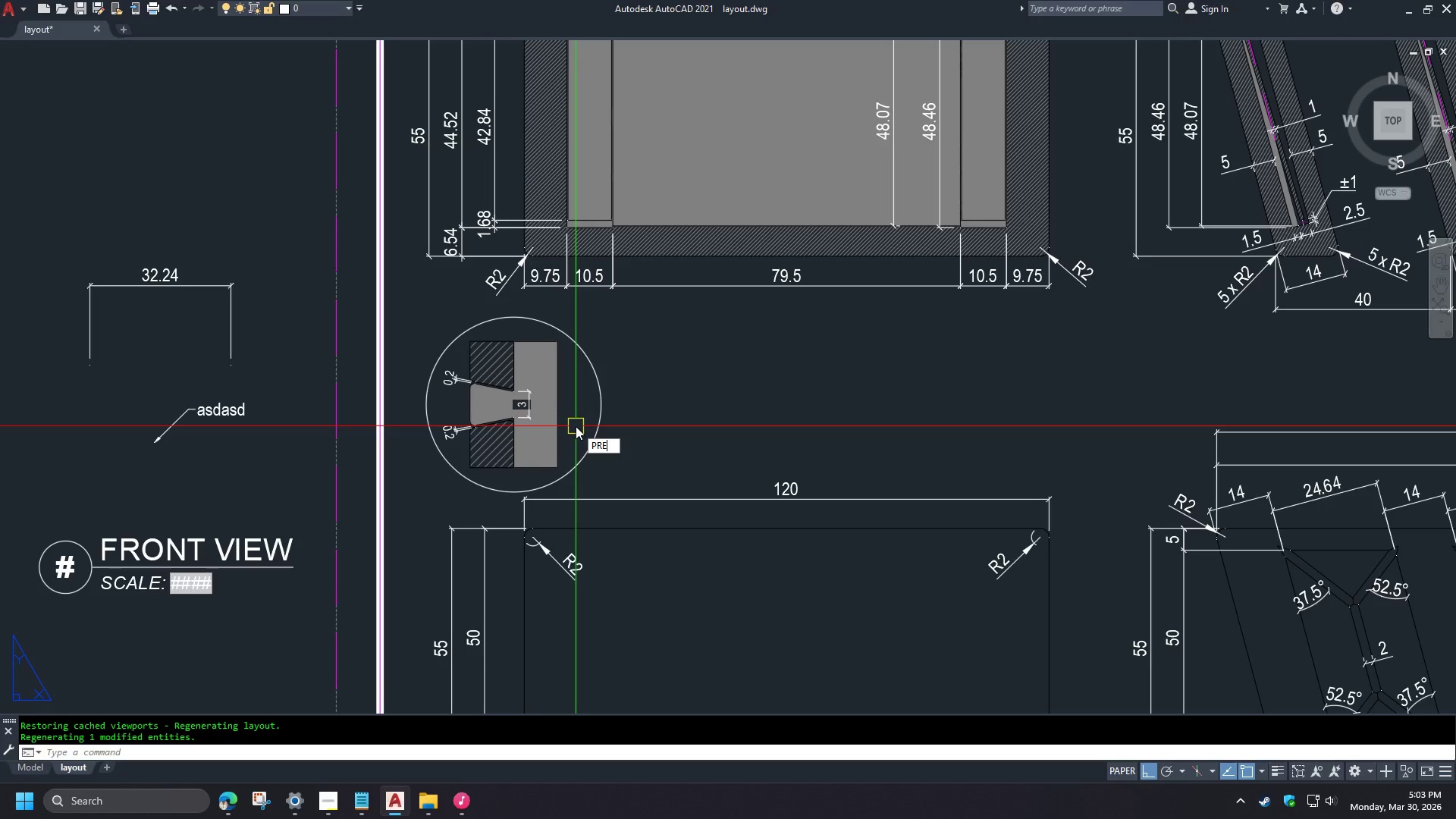 
scroll: coordinate [508, 386], scroll_direction: down, amount: 2.0
 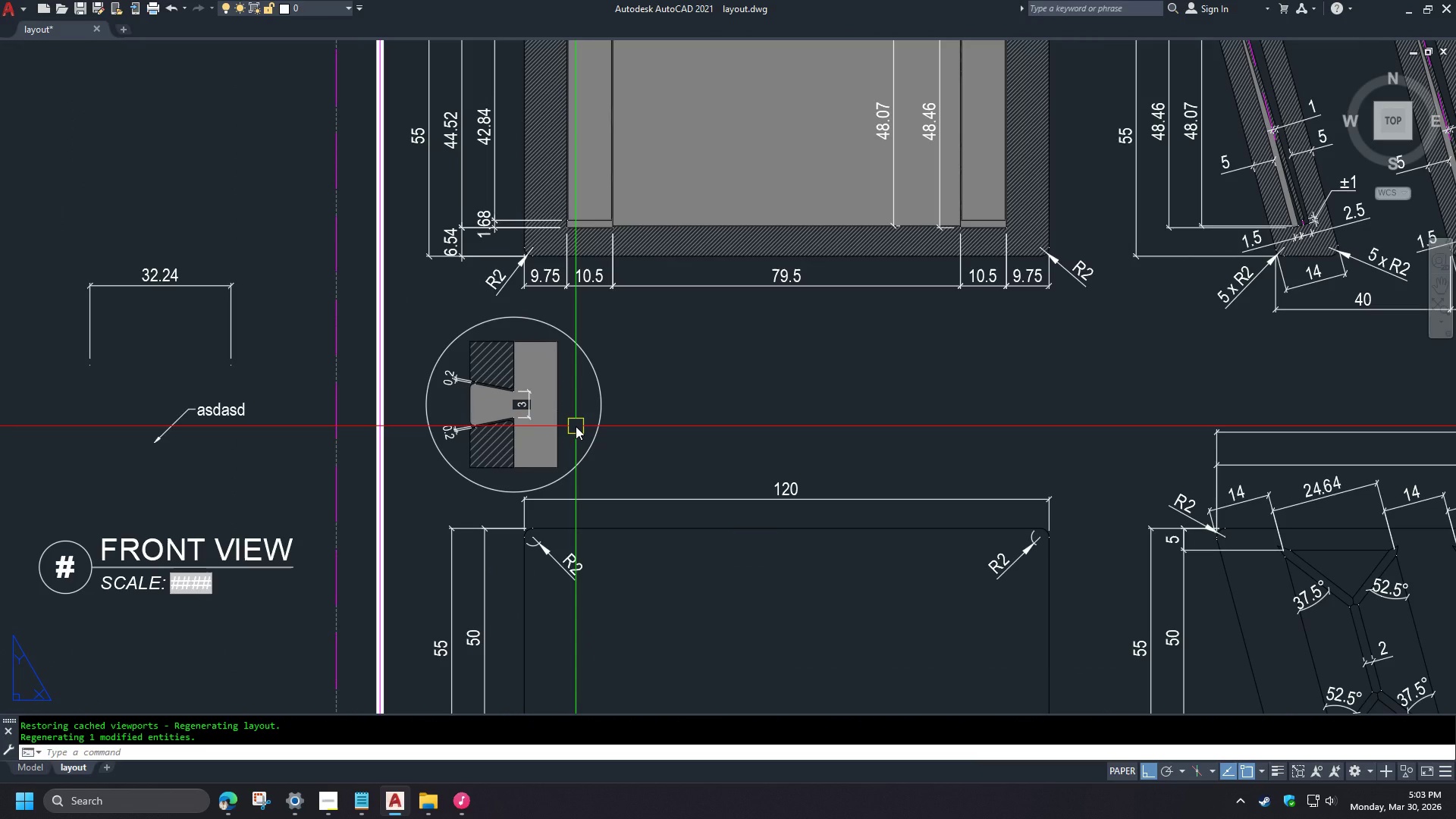 
key(E)
 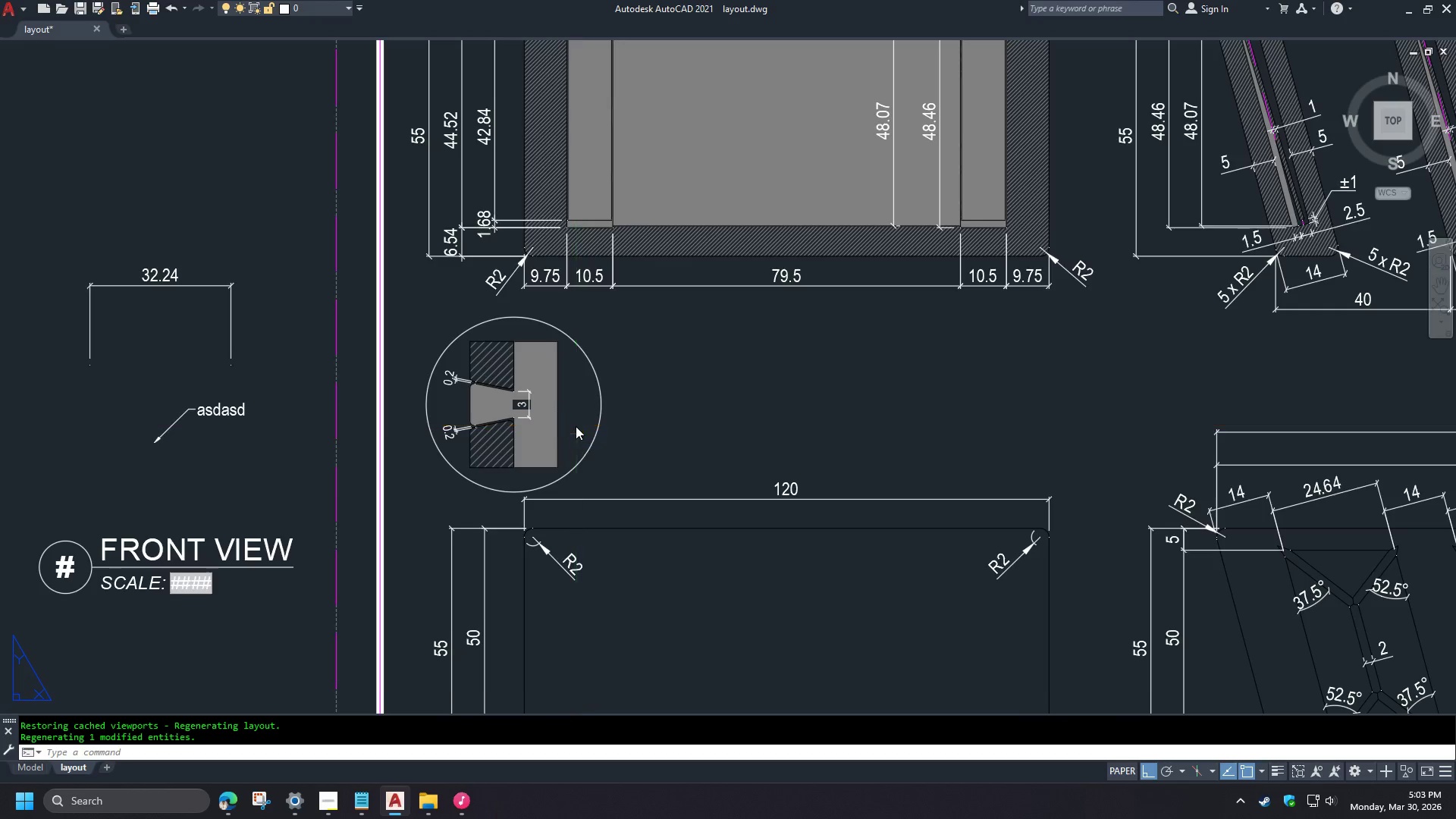 
key(Space)
 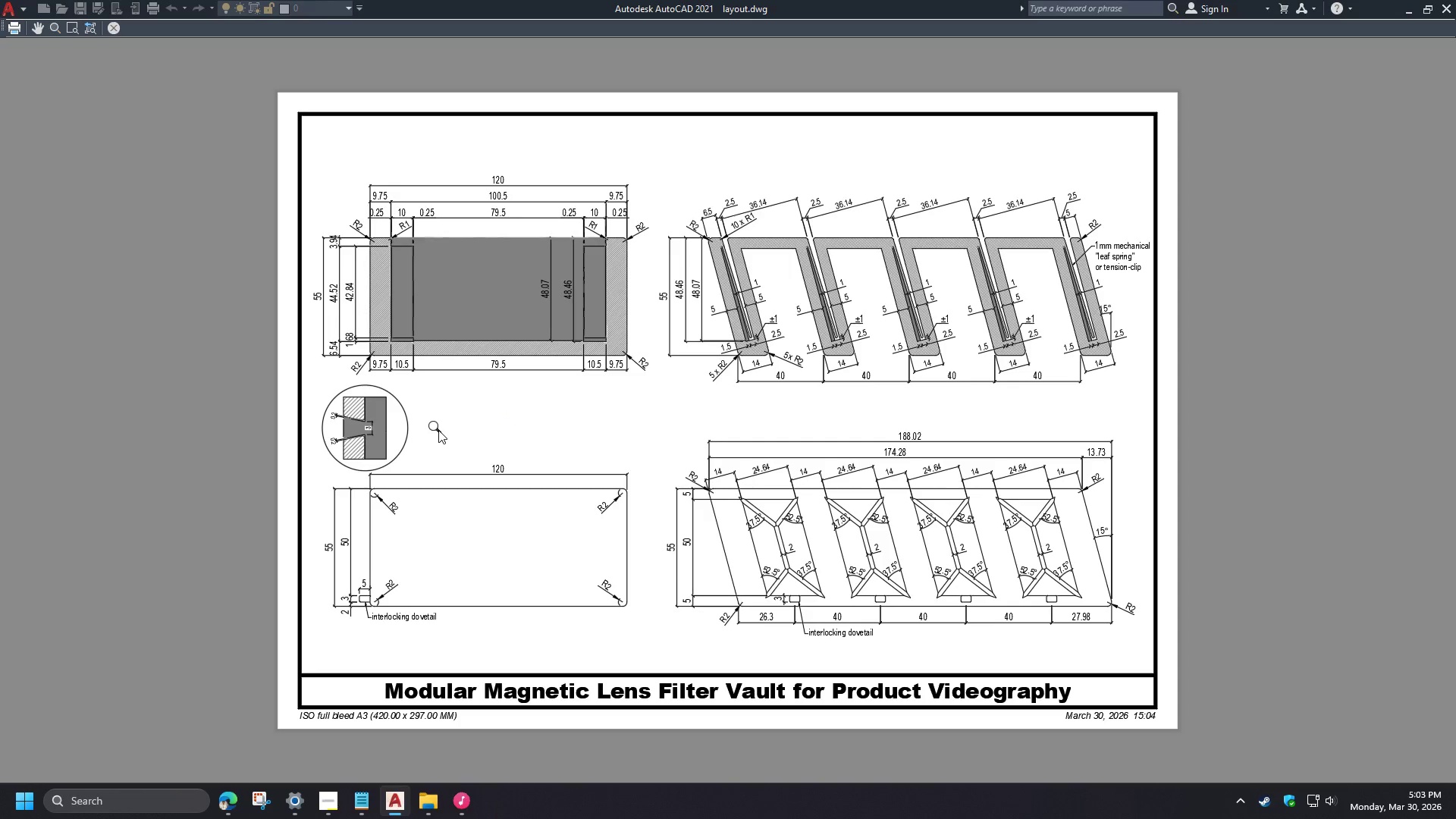 
scroll: coordinate [379, 448], scroll_direction: up, amount: 2.0
 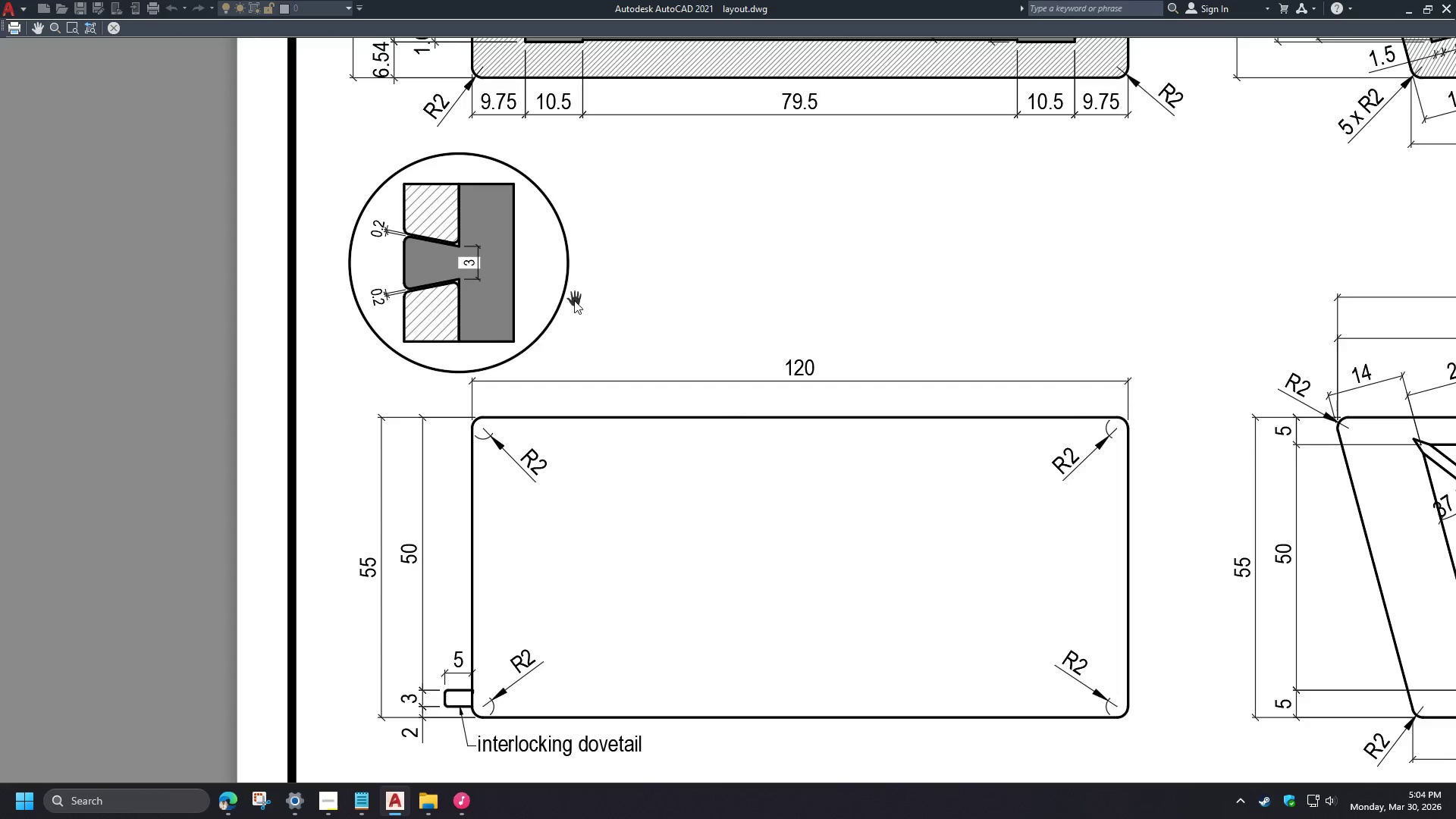 
wait(5.56)
 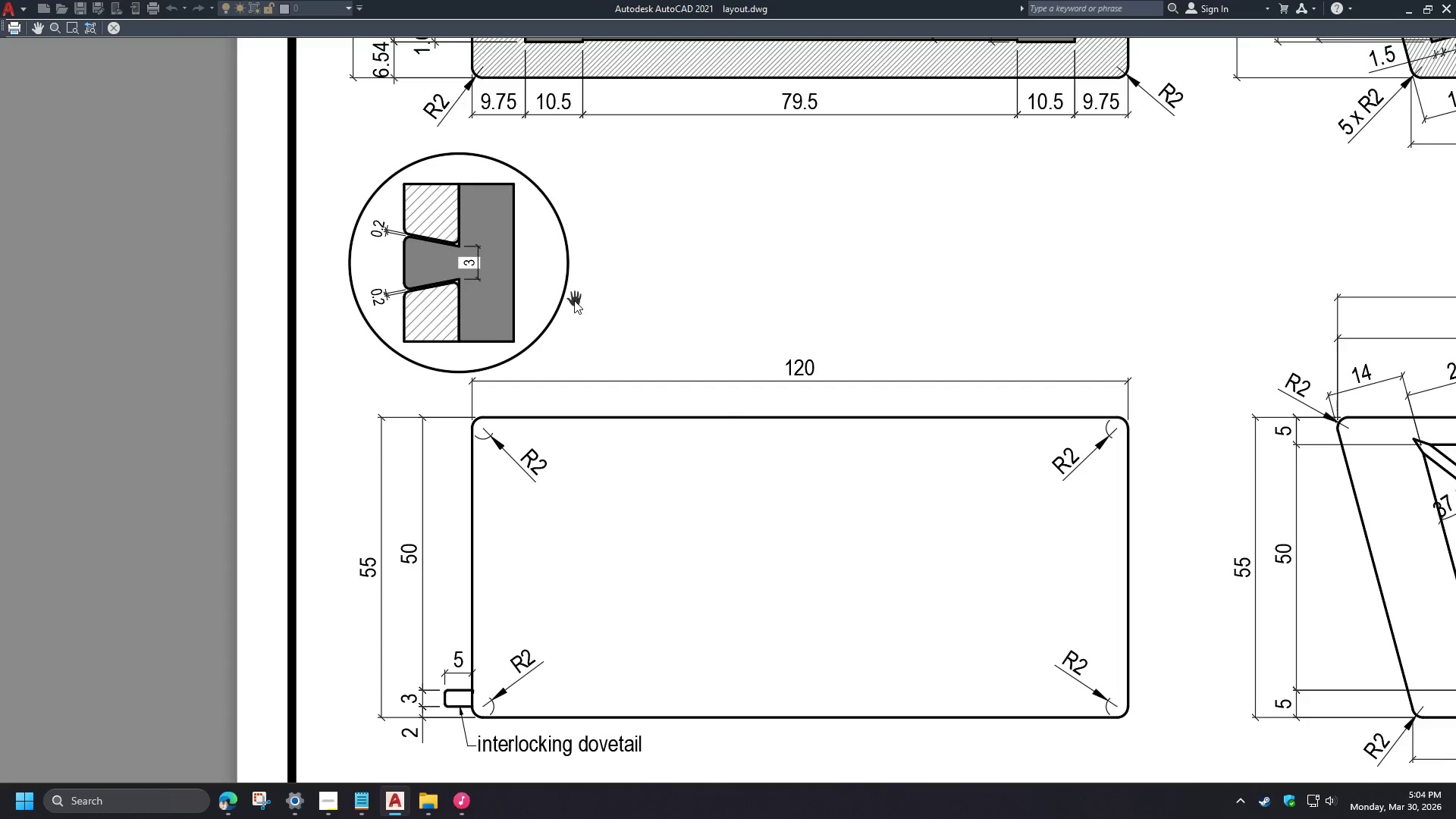 
key(Escape)
 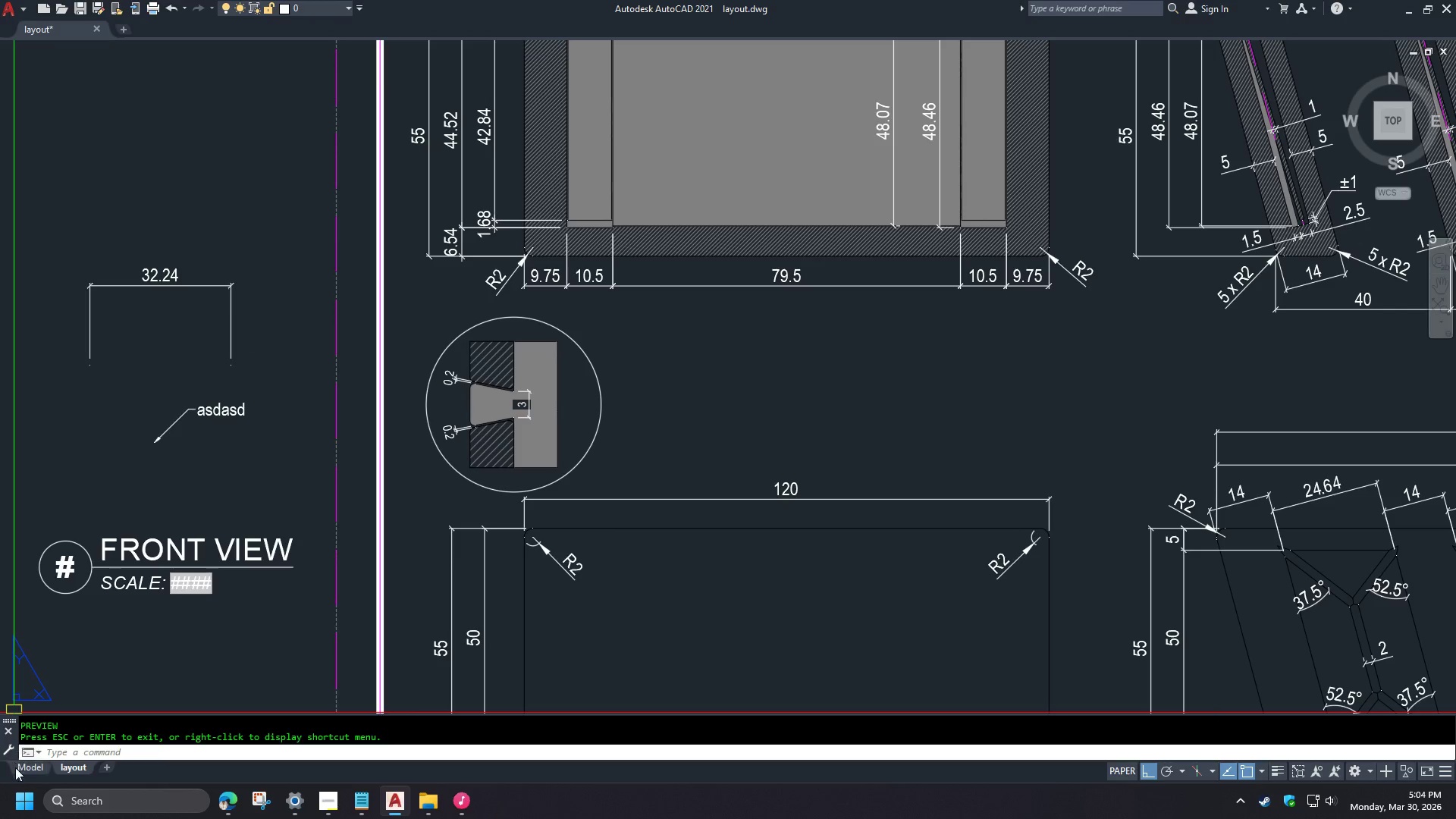 
left_click([27, 770])
 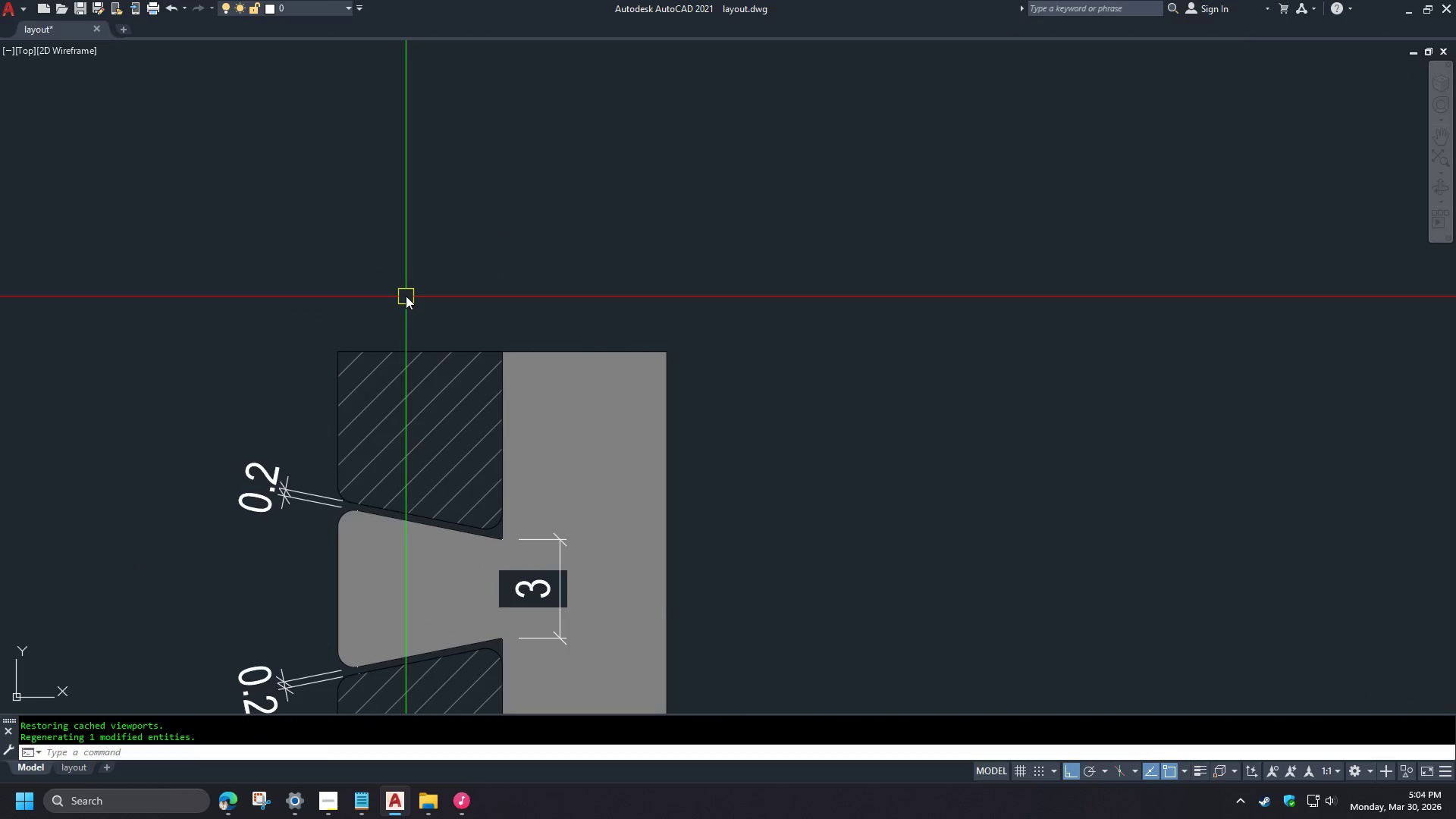 
type(DA)
key(Escape)
type(DL;I)
key(Escape)
type(DLI )
 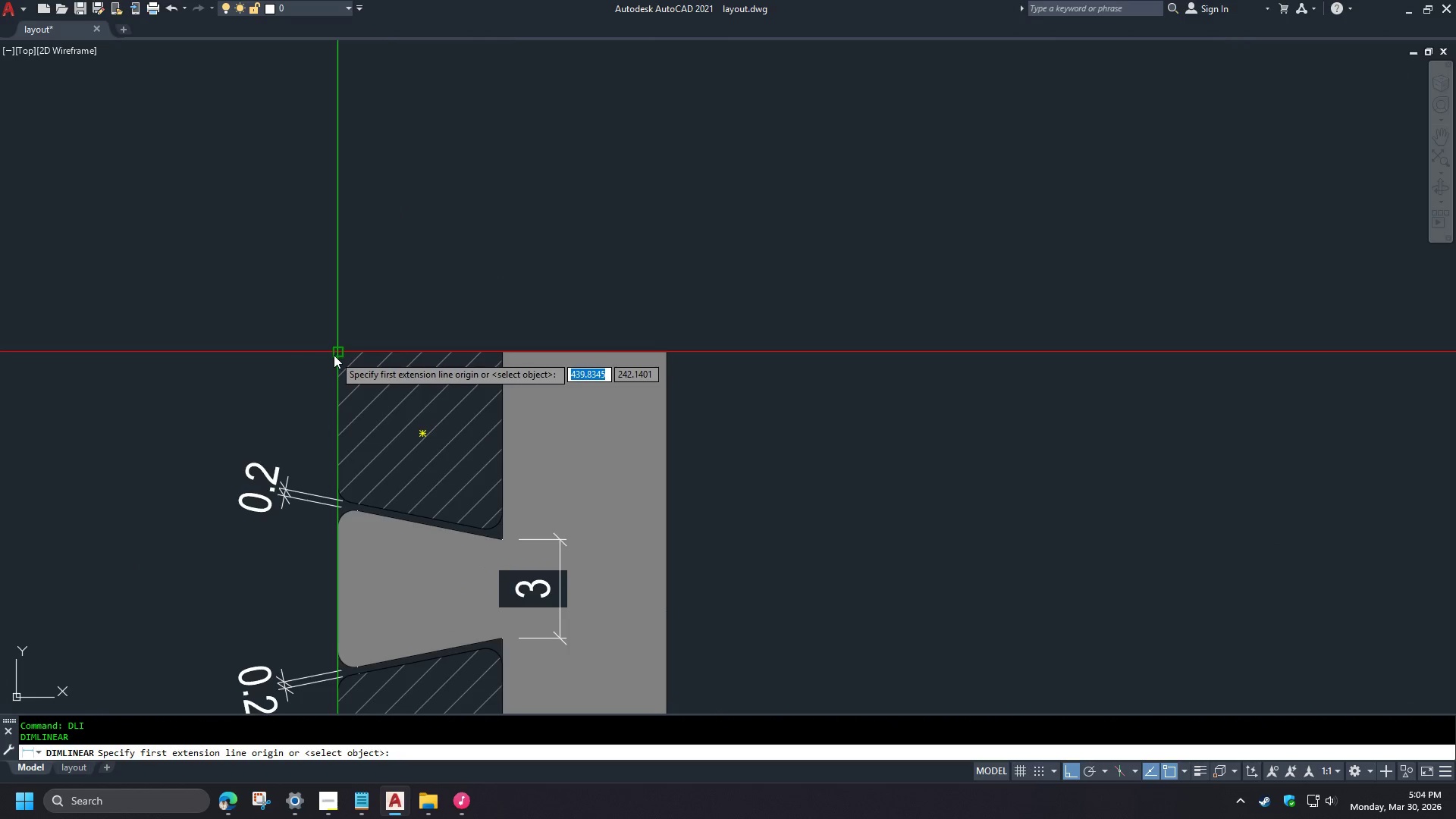 
left_click([334, 355])
 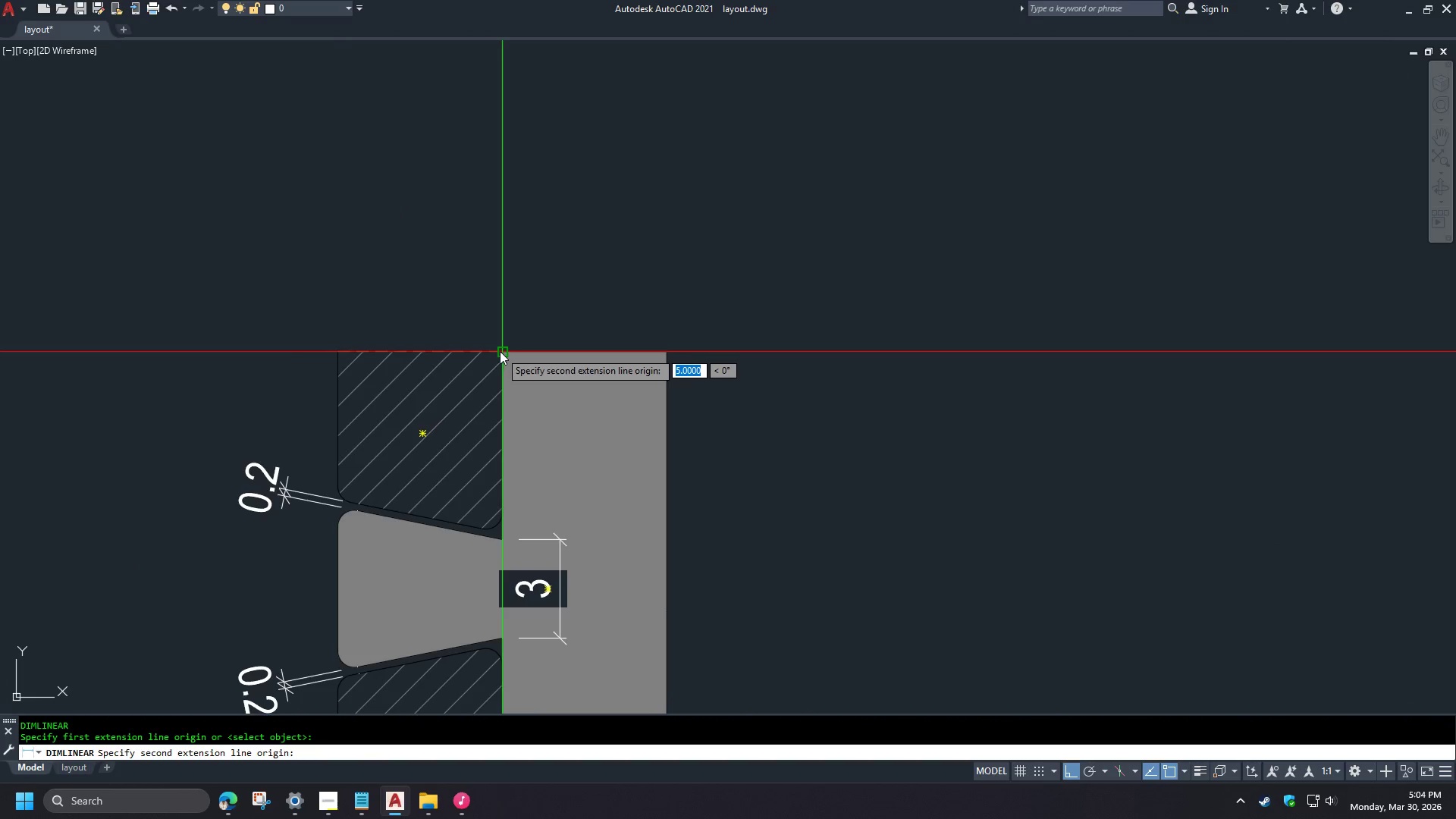 
left_click([500, 350])
 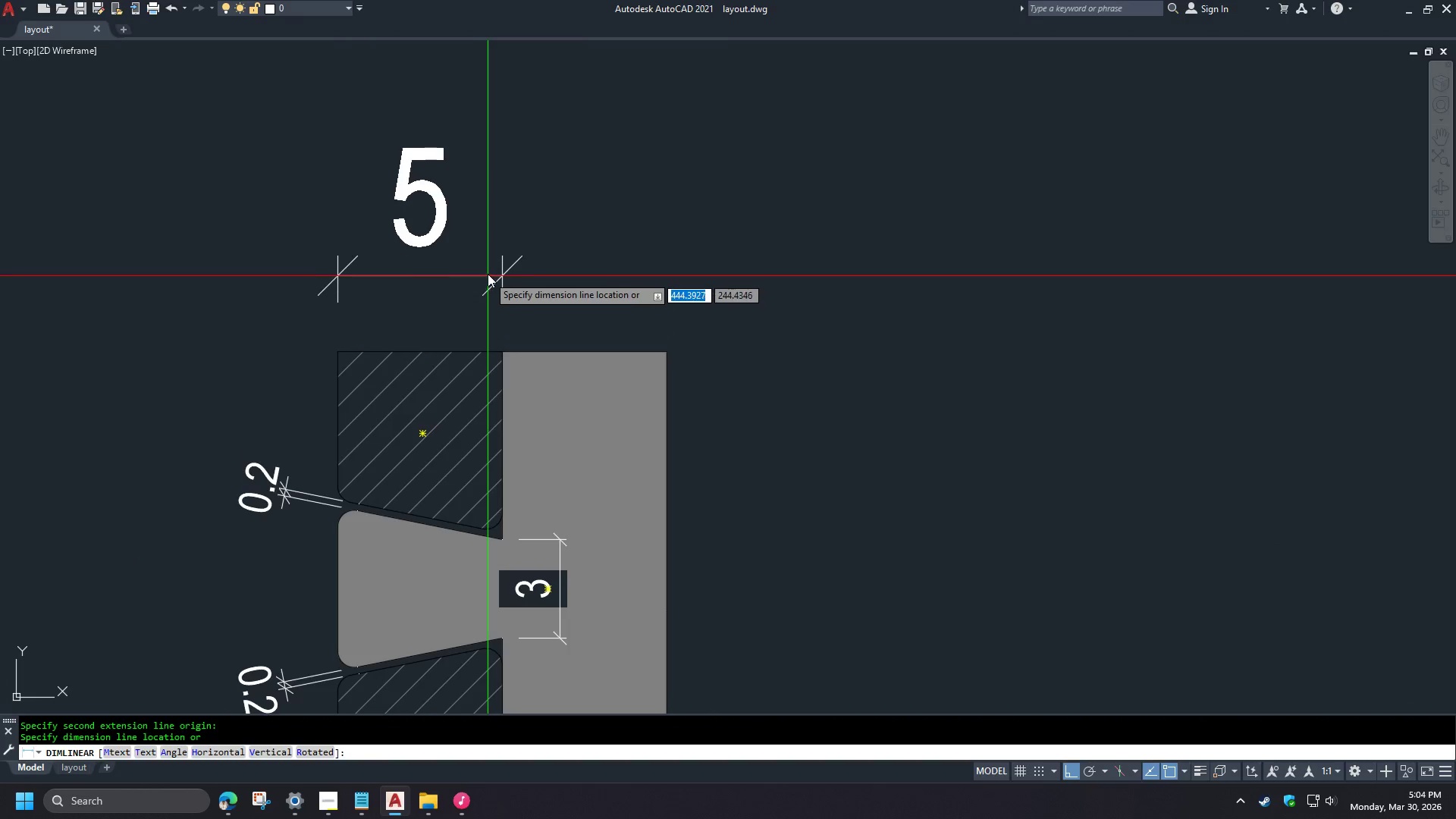 
left_click([487, 270])
 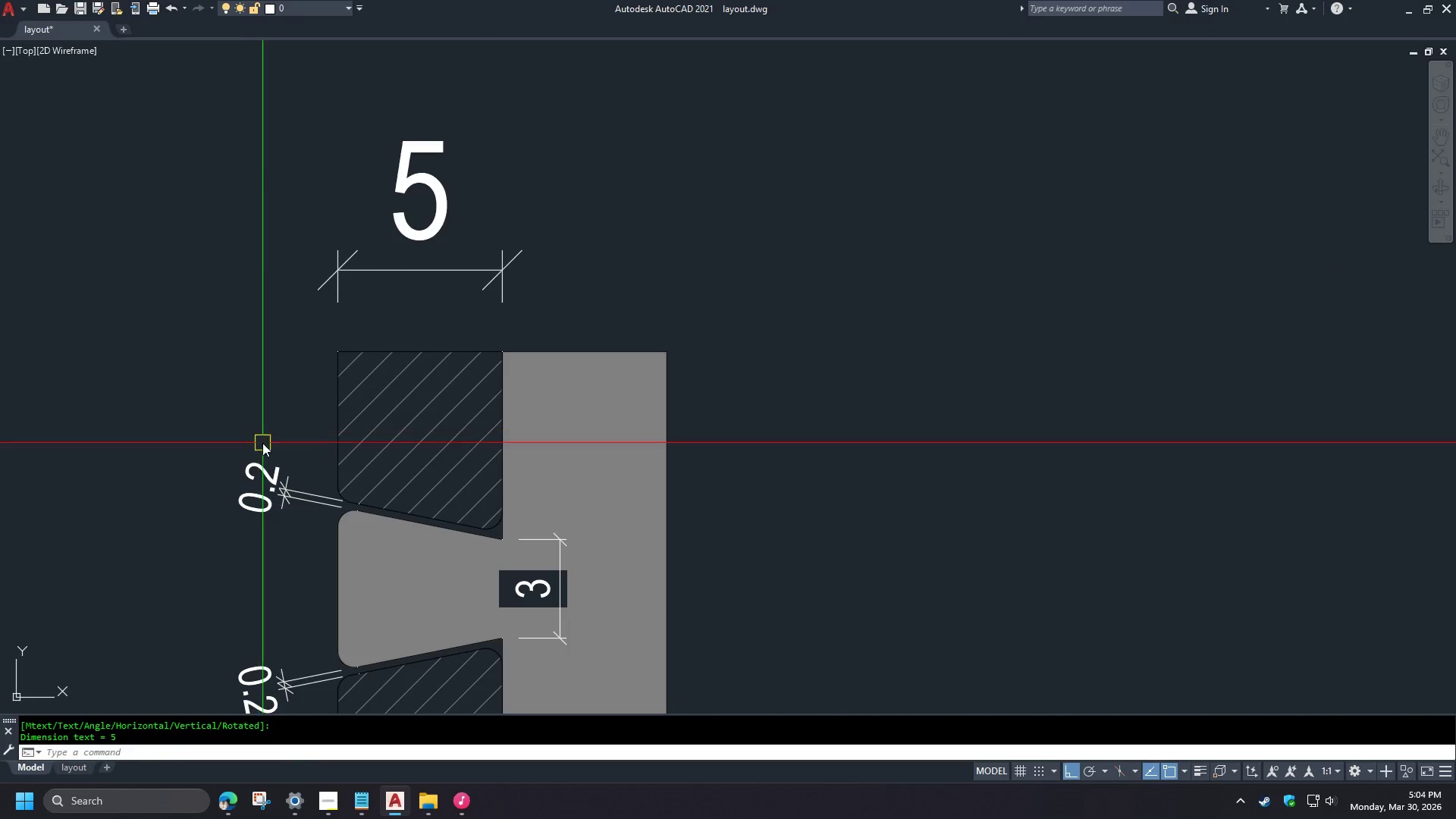 
type(MA )
 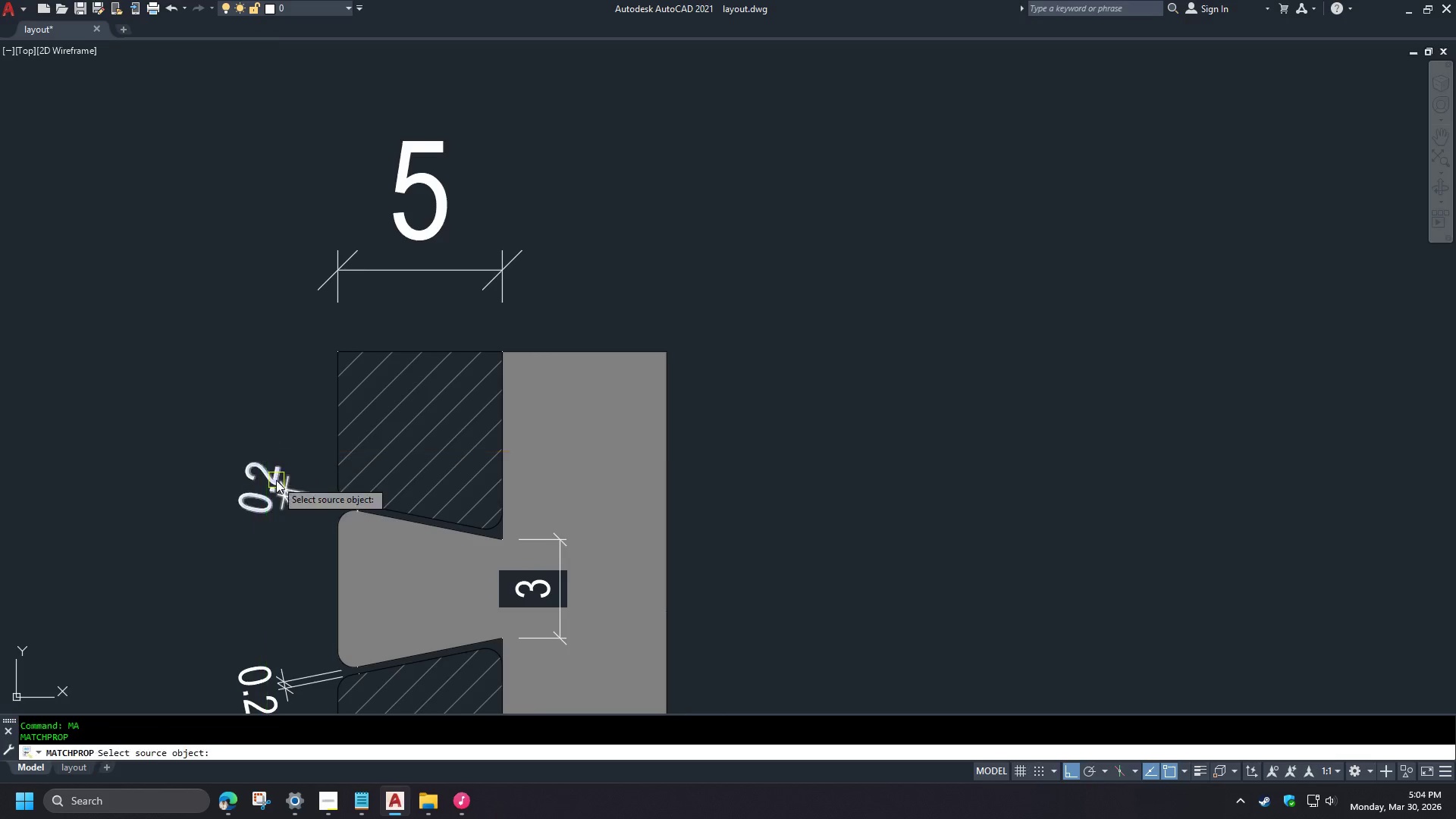 
left_click([276, 480])
 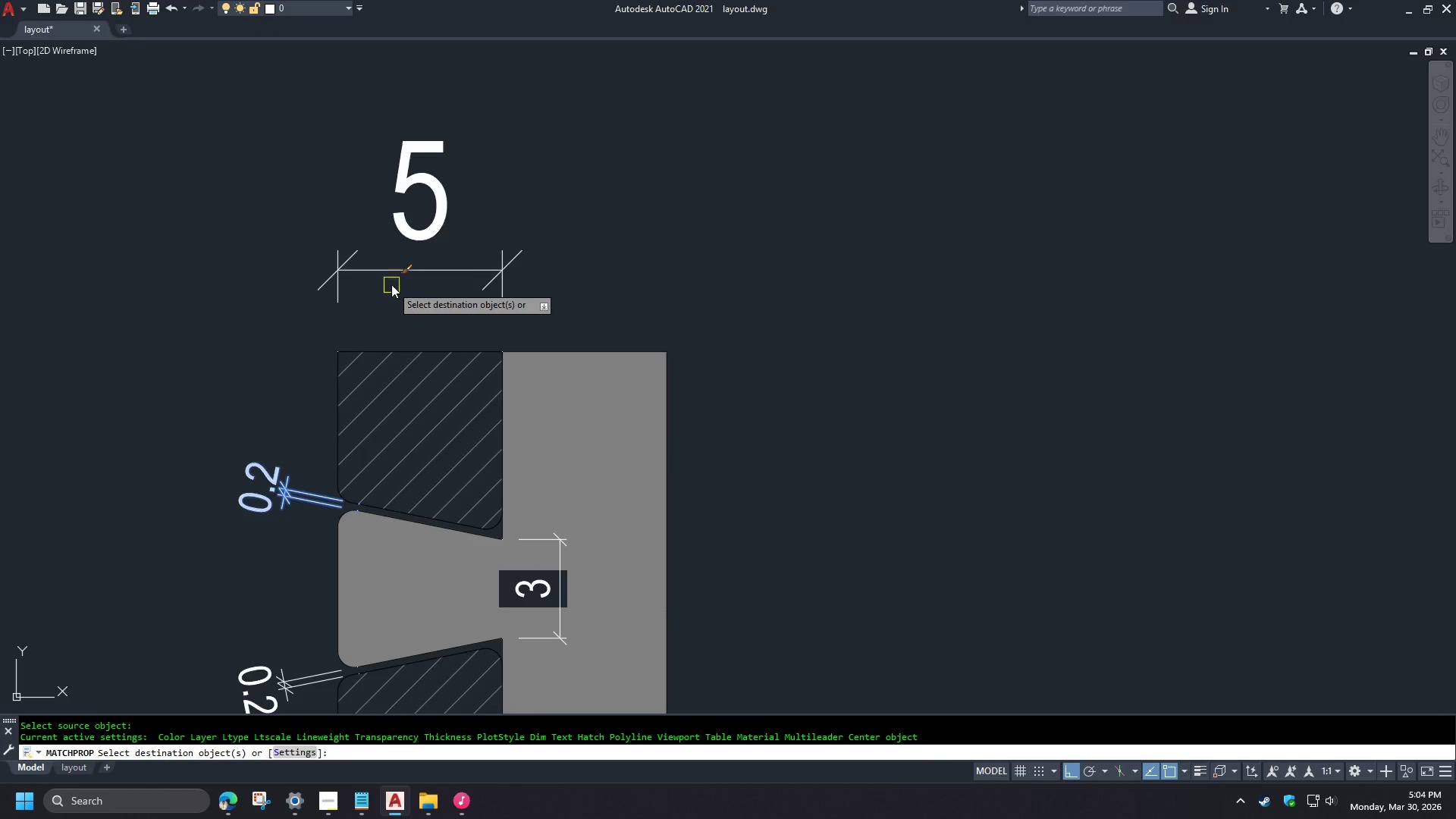 
left_click([391, 275])
 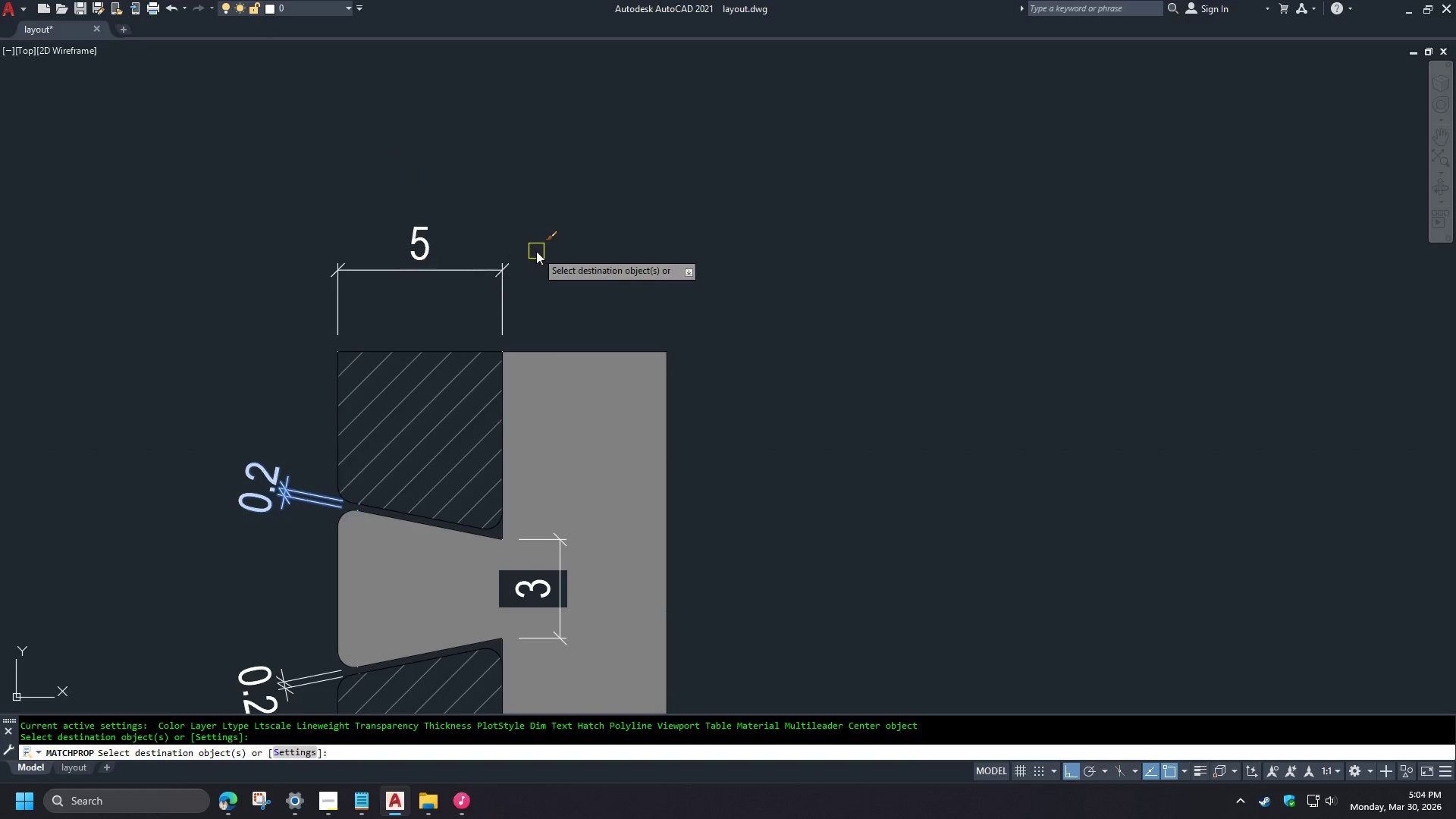 
type( DCO )
 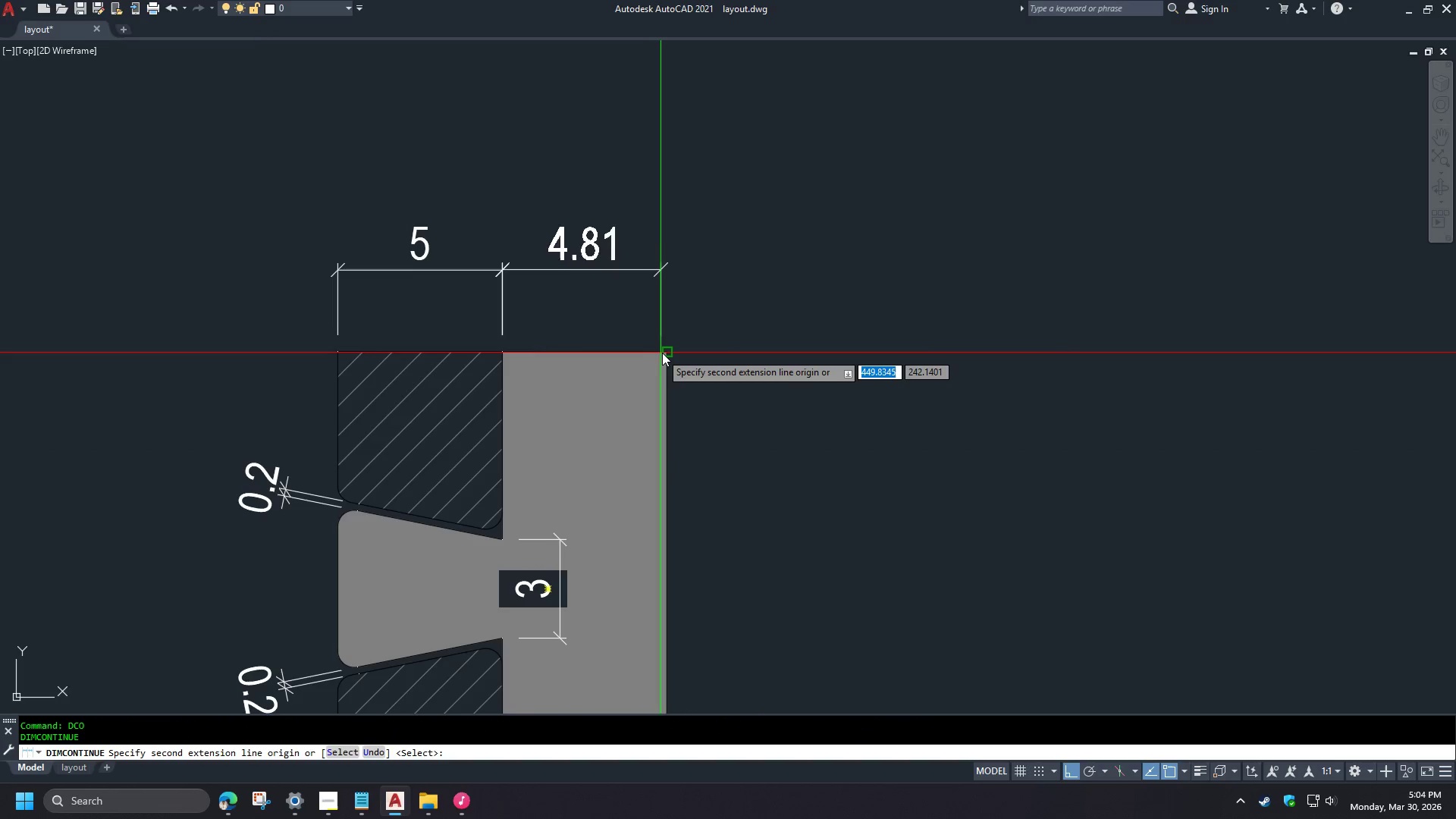 
left_click([664, 353])
 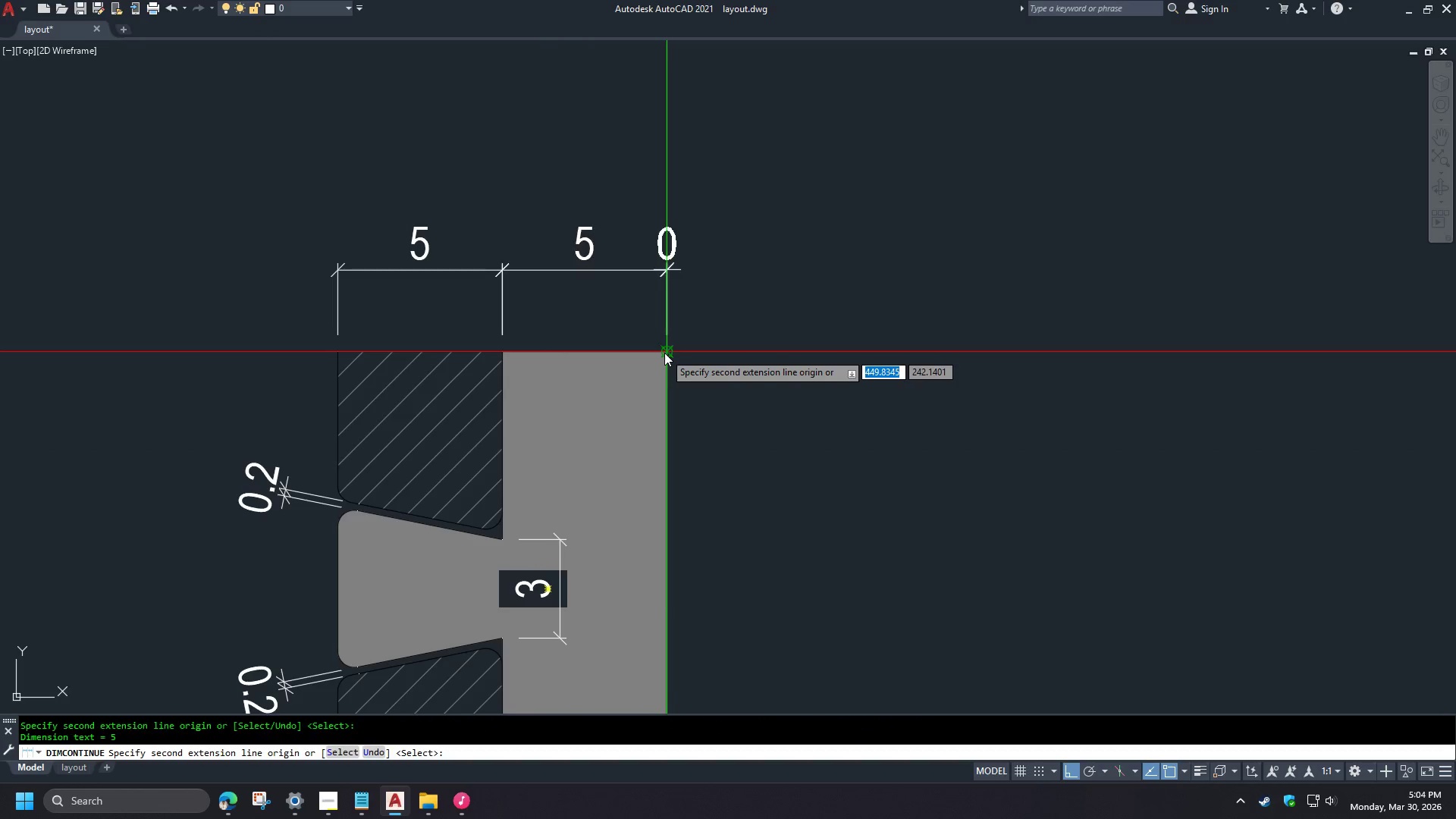 
key(Space)
 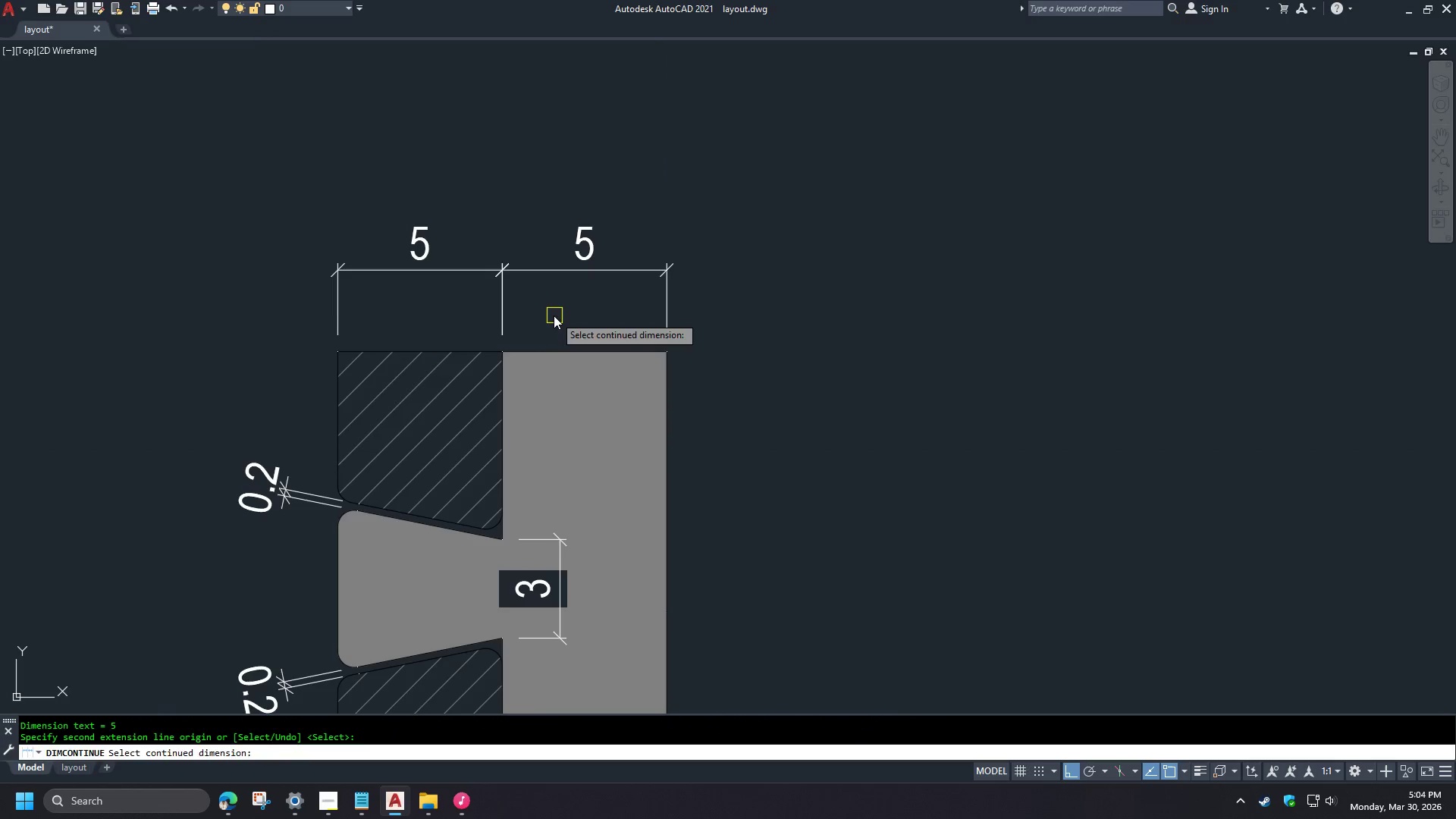 
key(Space)
 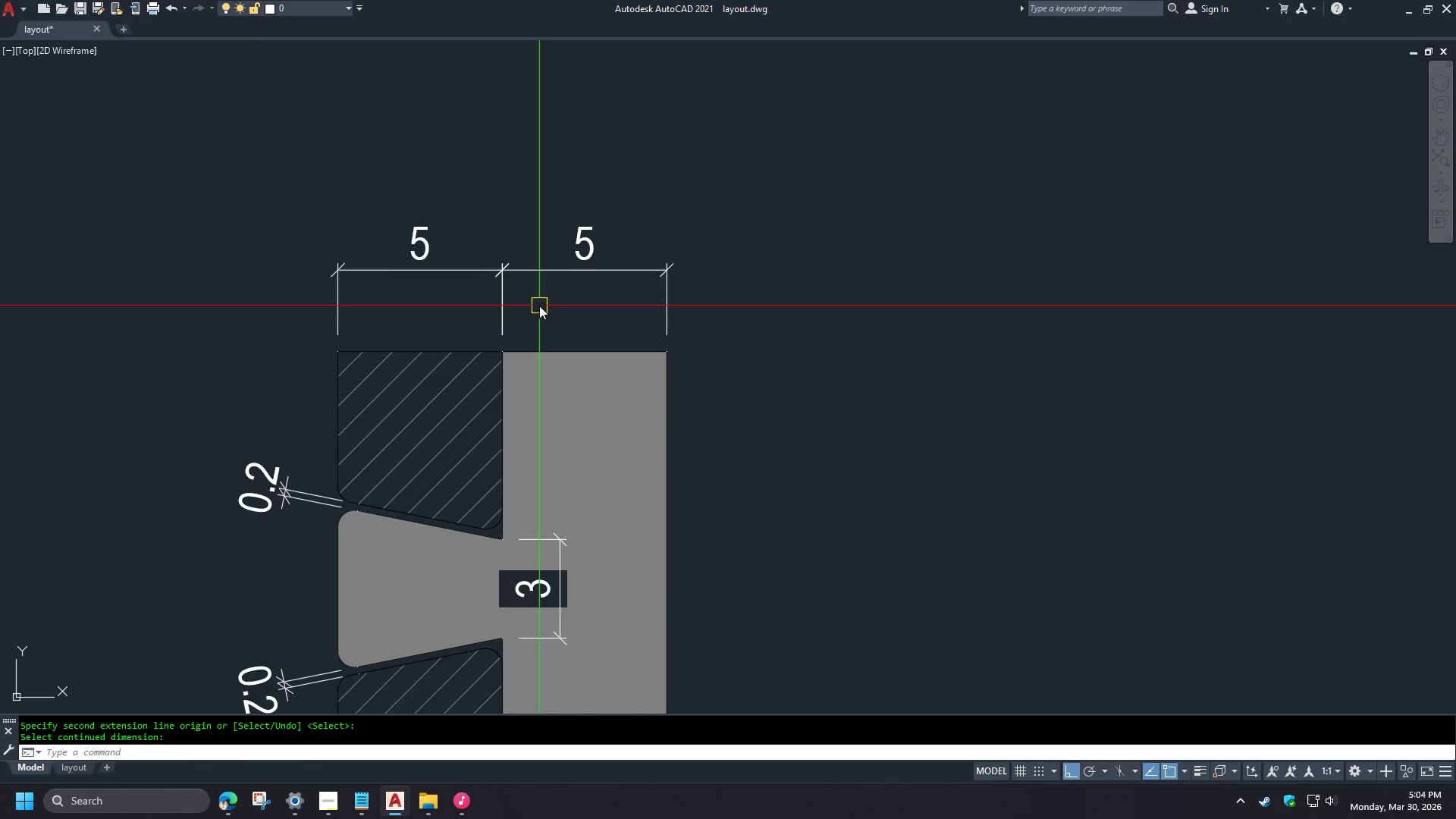 
key(S)
 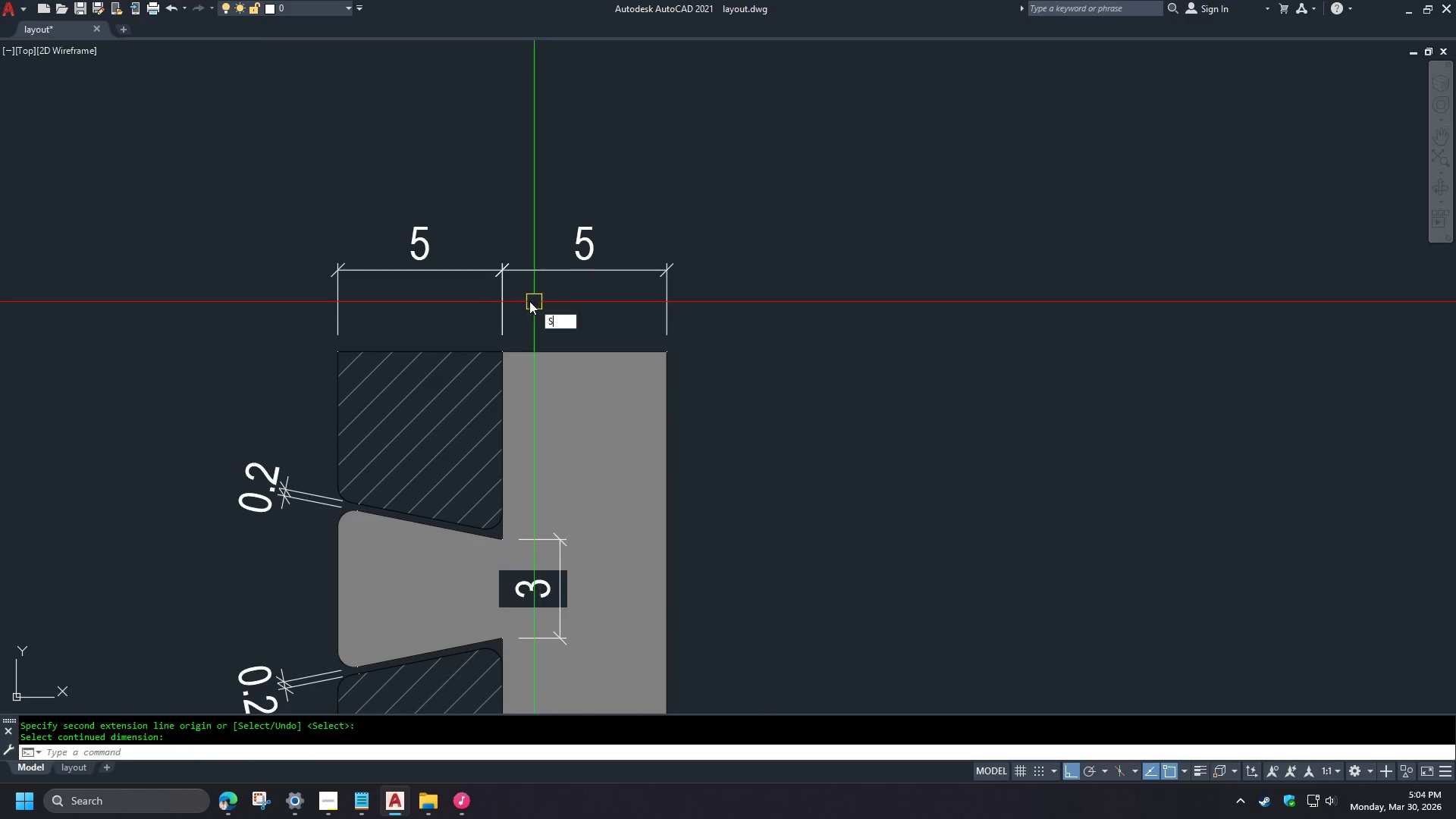 
left_click_drag(start_coordinate=[529, 300], to_coordinate=[525, 294])
 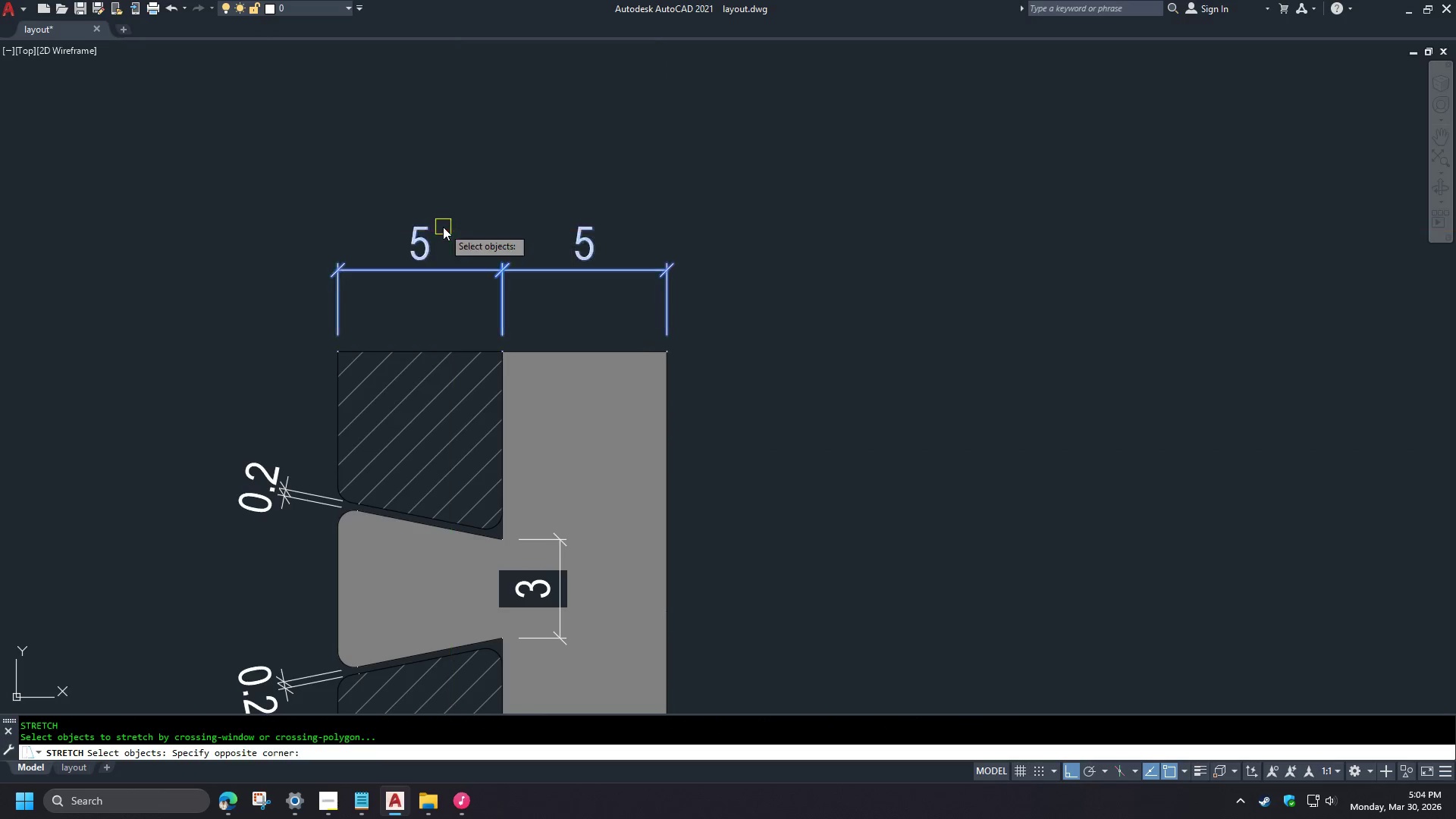 
key(Space)
 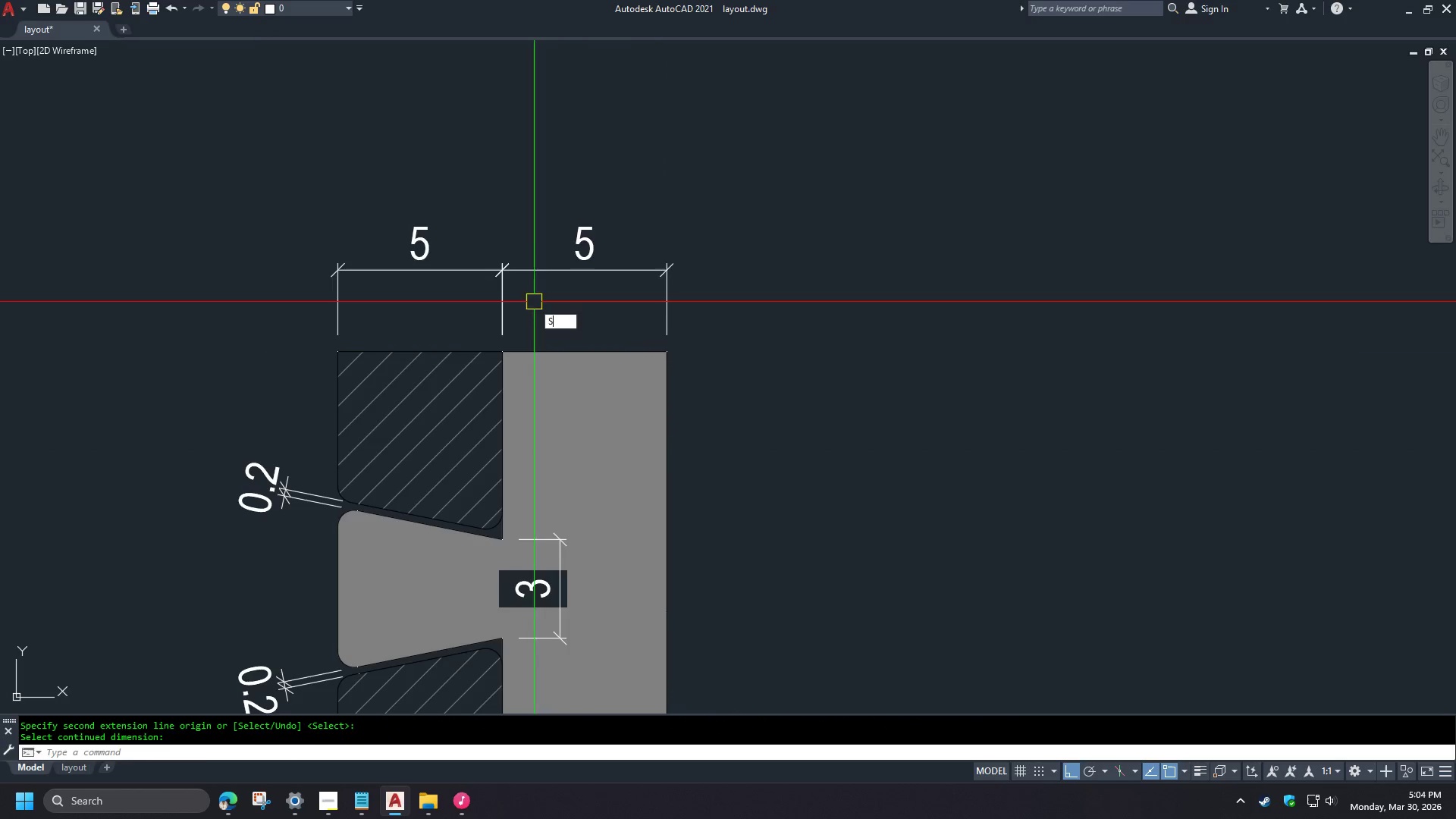 
key(Space)
 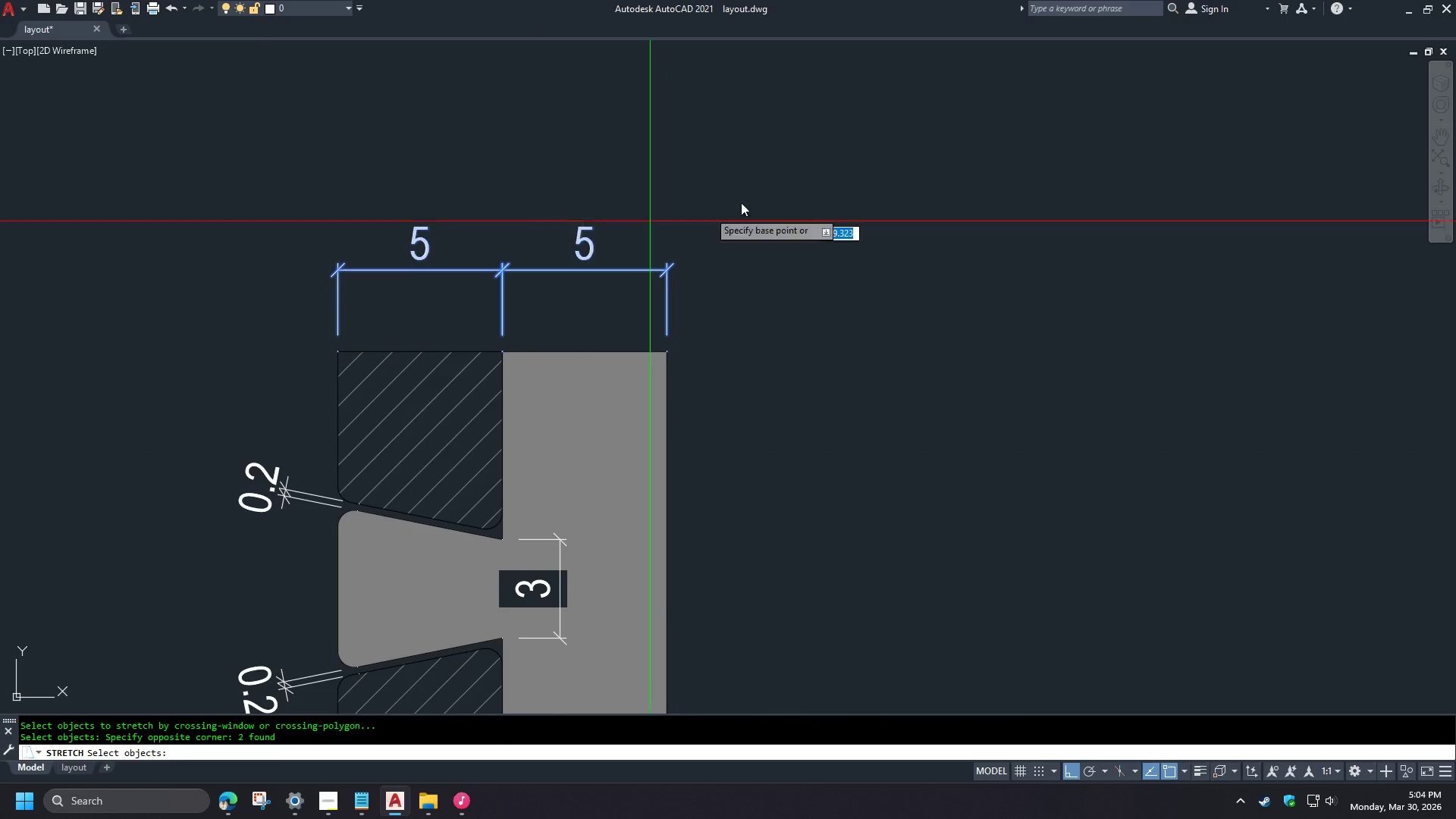 
left_click_drag(start_coordinate=[748, 201], to_coordinate=[750, 209])
 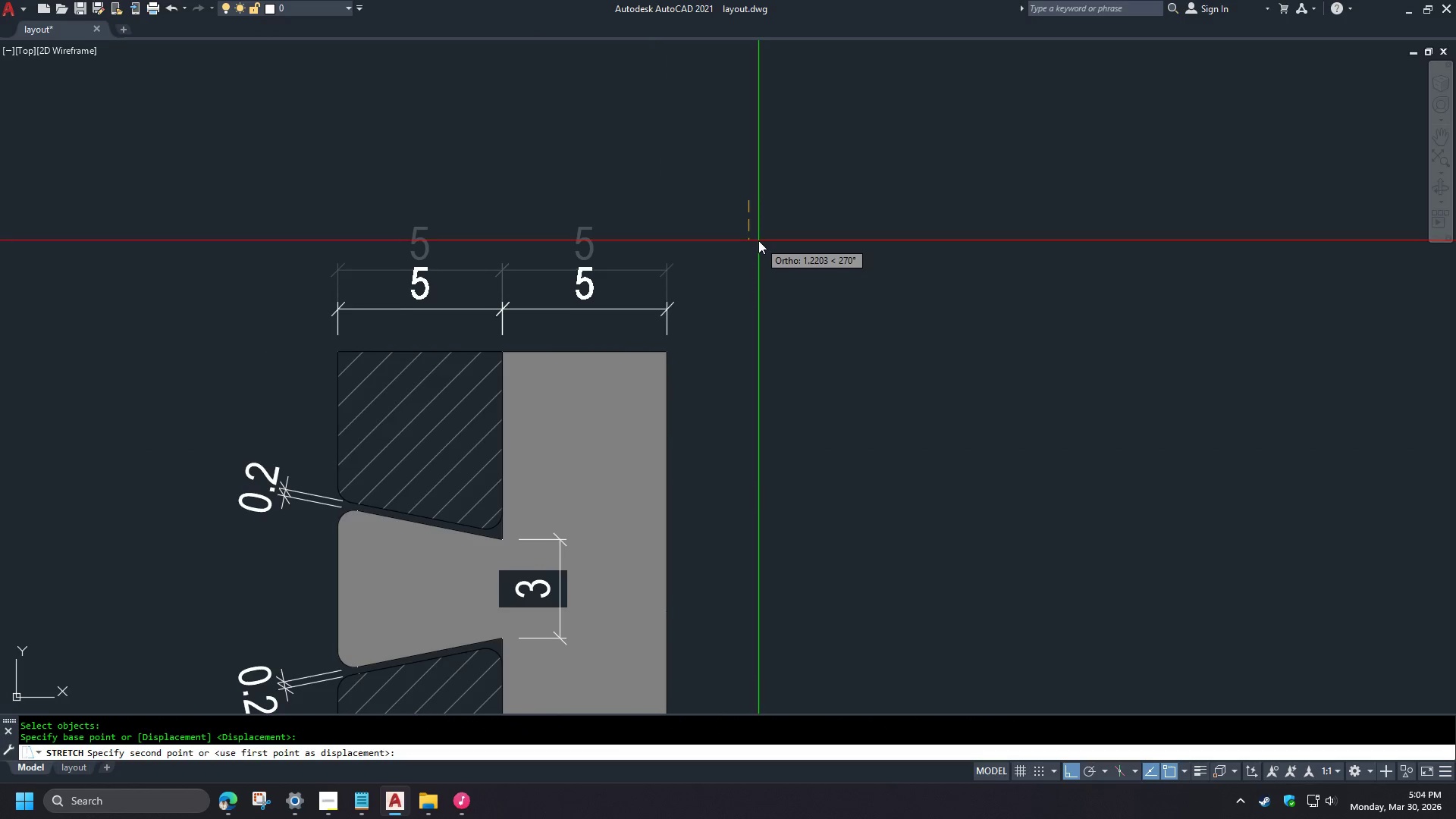 
left_click([758, 240])
 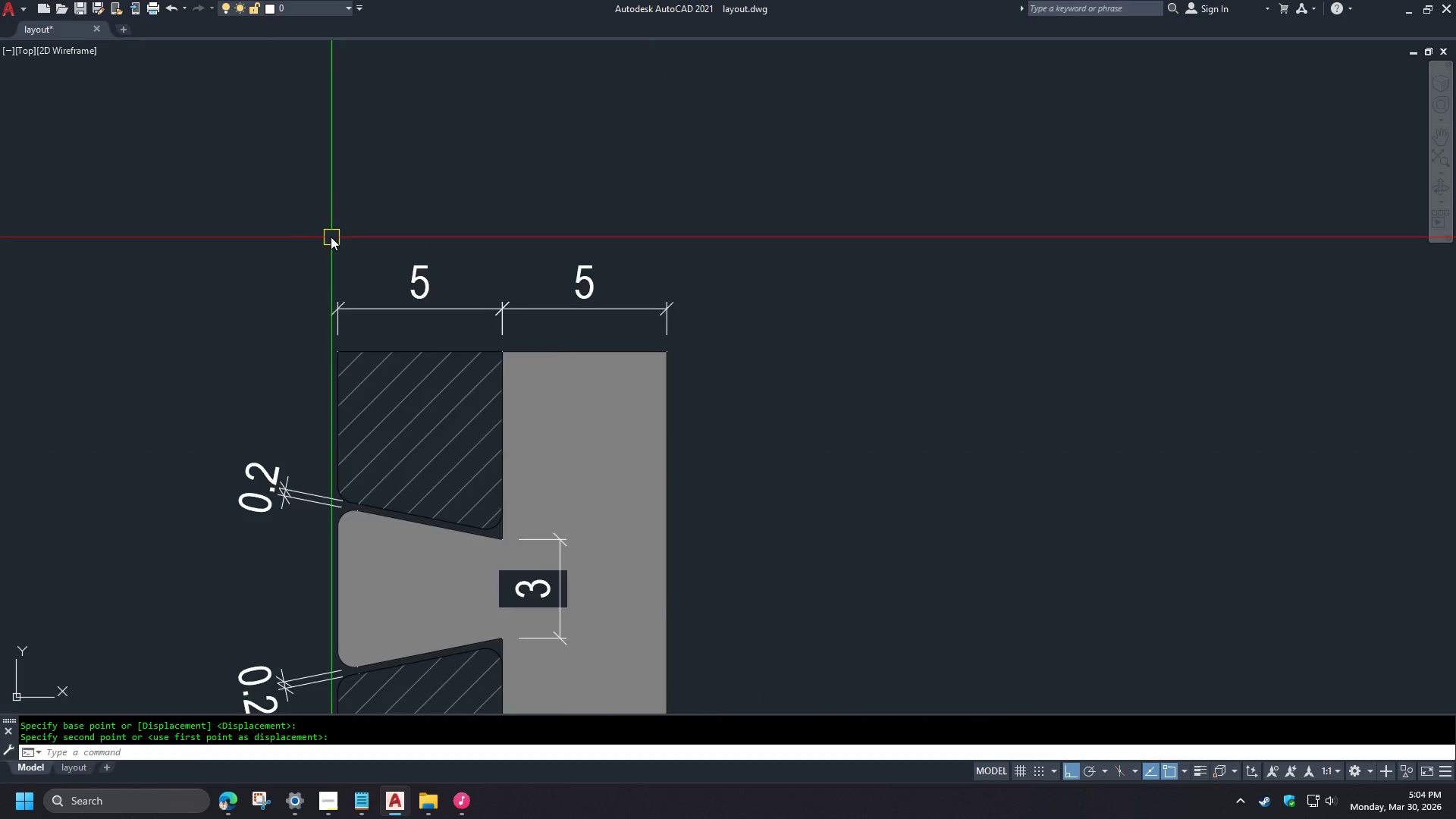 
key(S)
 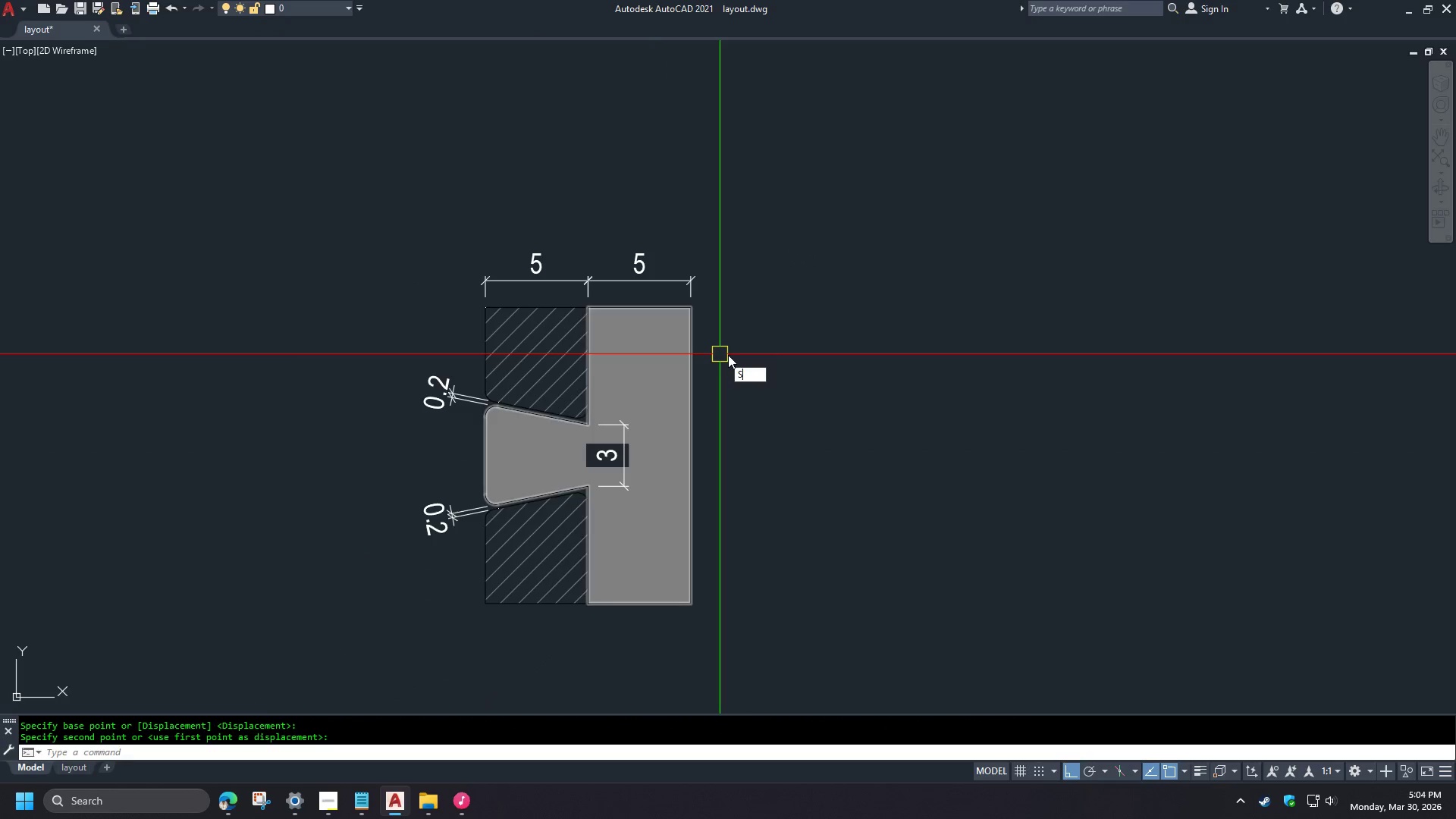 
key(Space)
 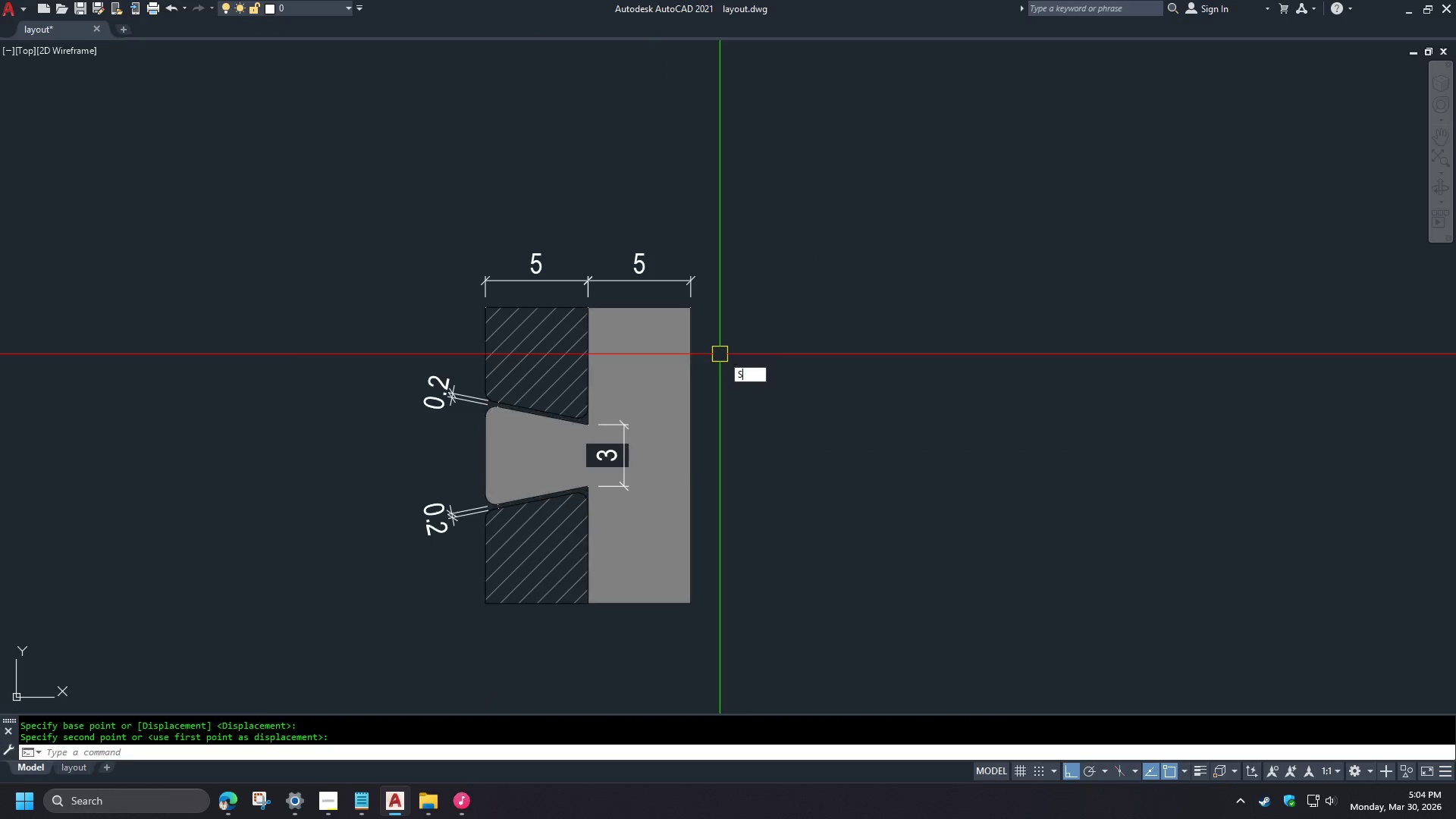 
left_click_drag(start_coordinate=[734, 351], to_coordinate=[729, 345])
 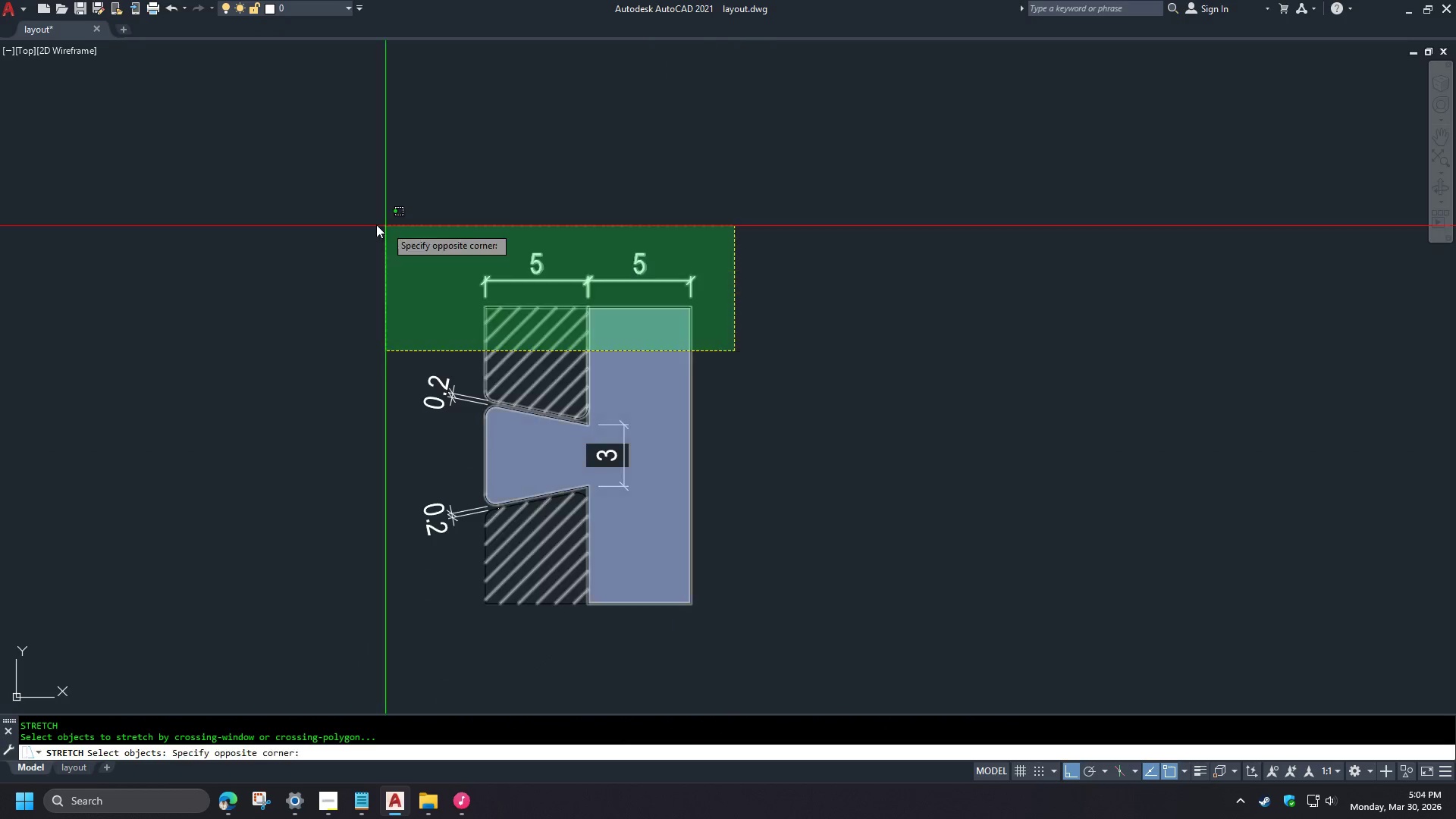 
double_click([360, 220])
 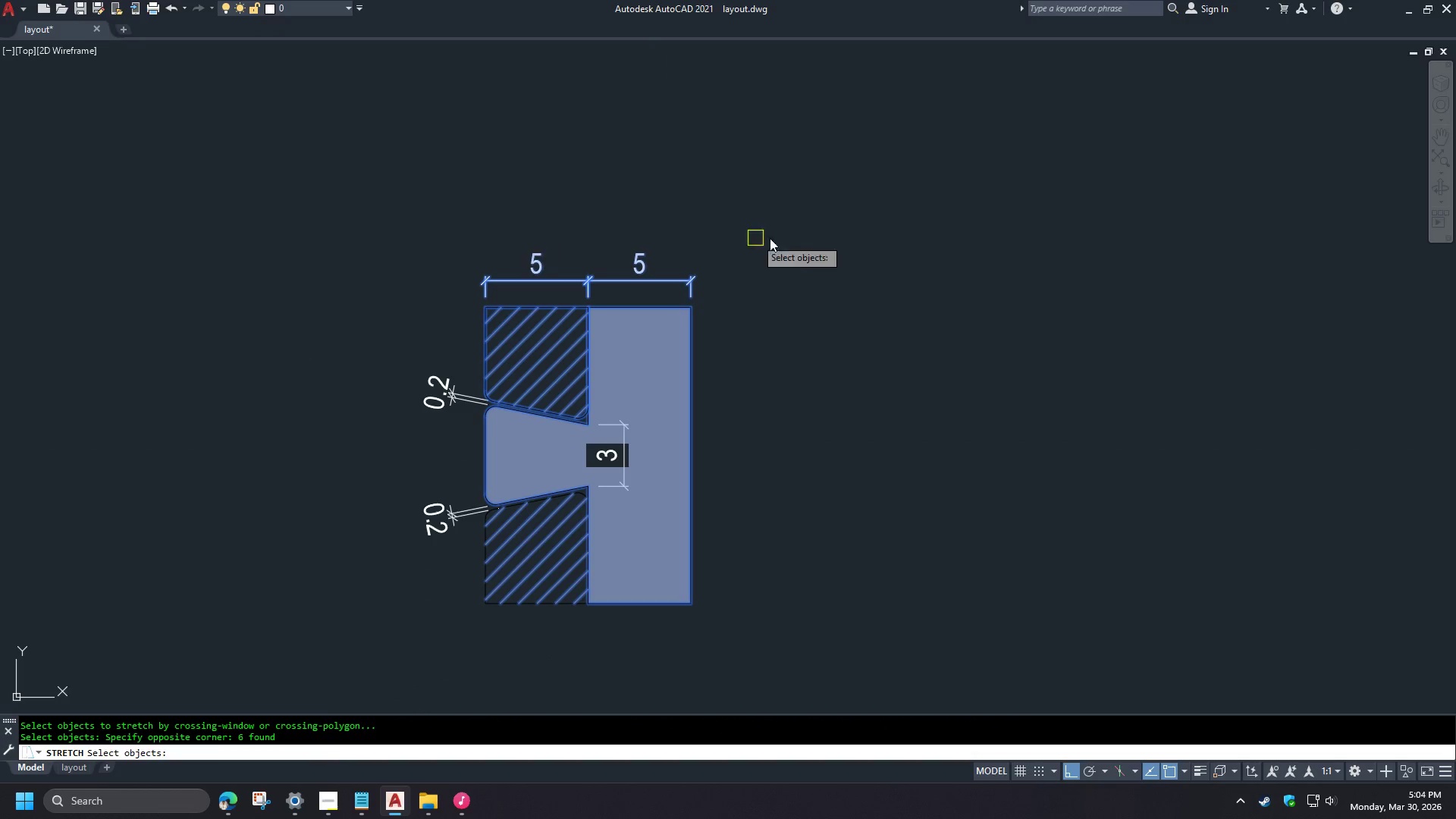 
key(Space)
 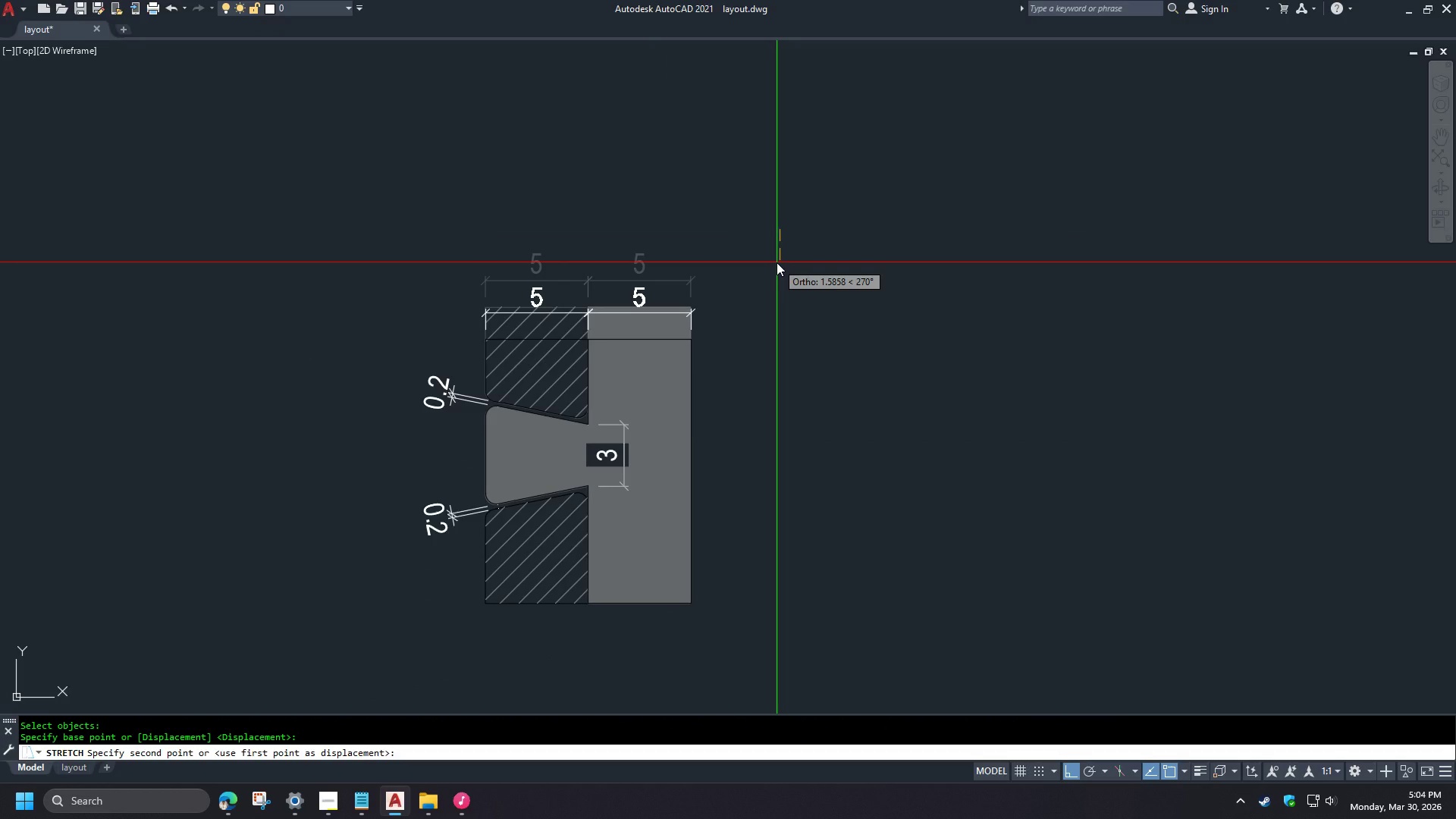 
scroll: coordinate [331, 237], scroll_direction: down, amount: 1.0
 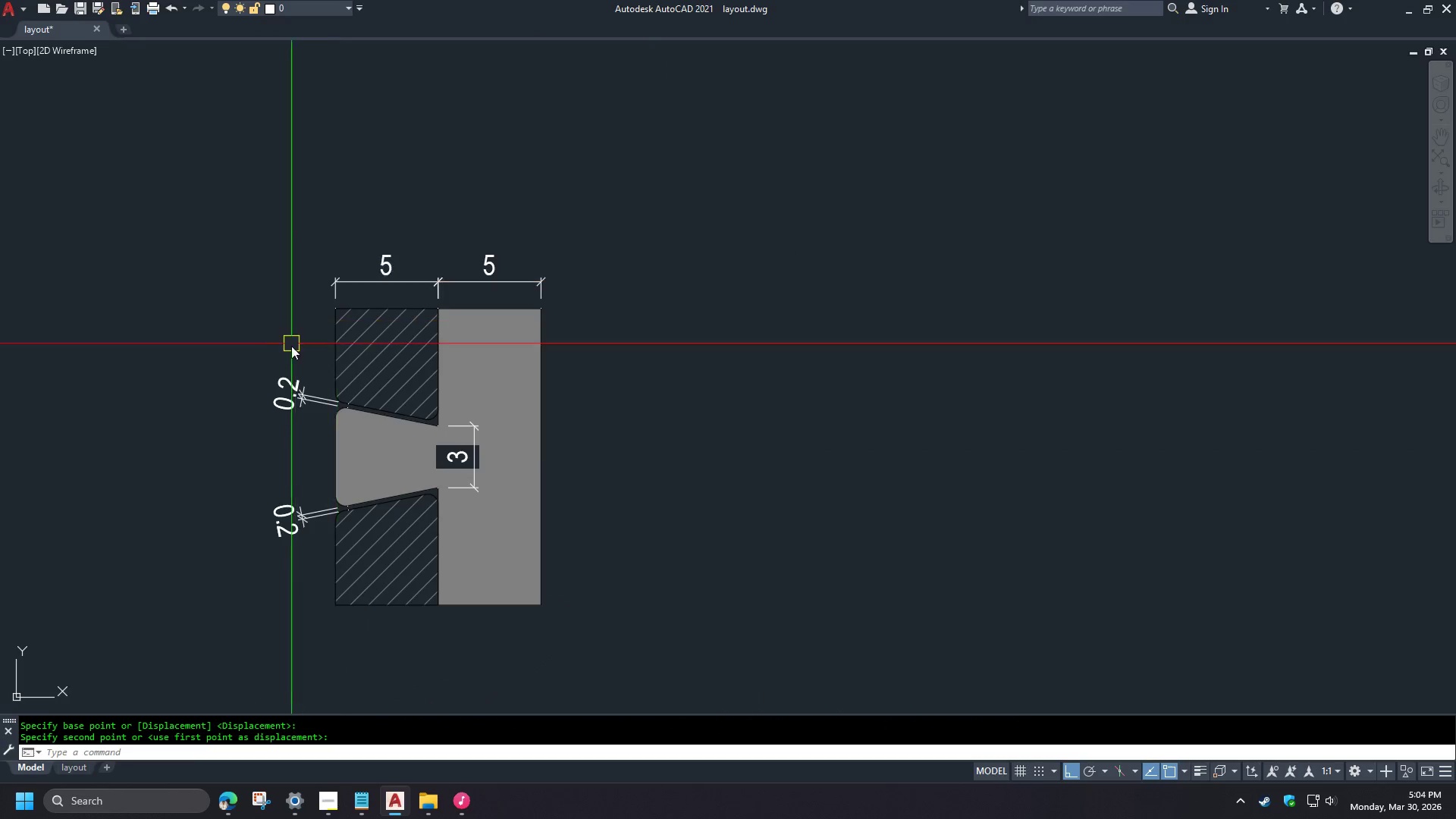 
scroll: coordinate [694, 350], scroll_direction: none, amount: 0.0
 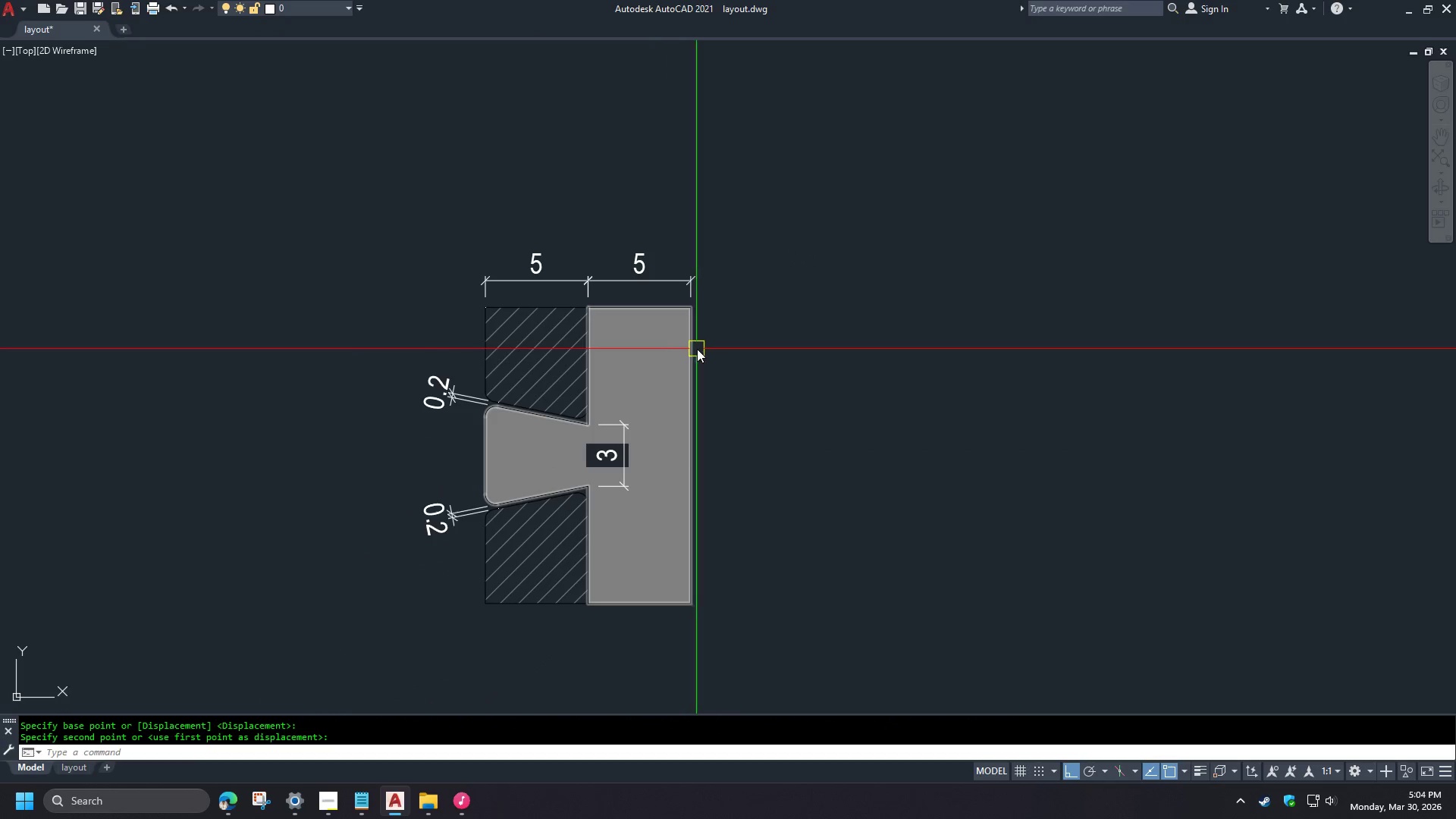 
key(Escape)
 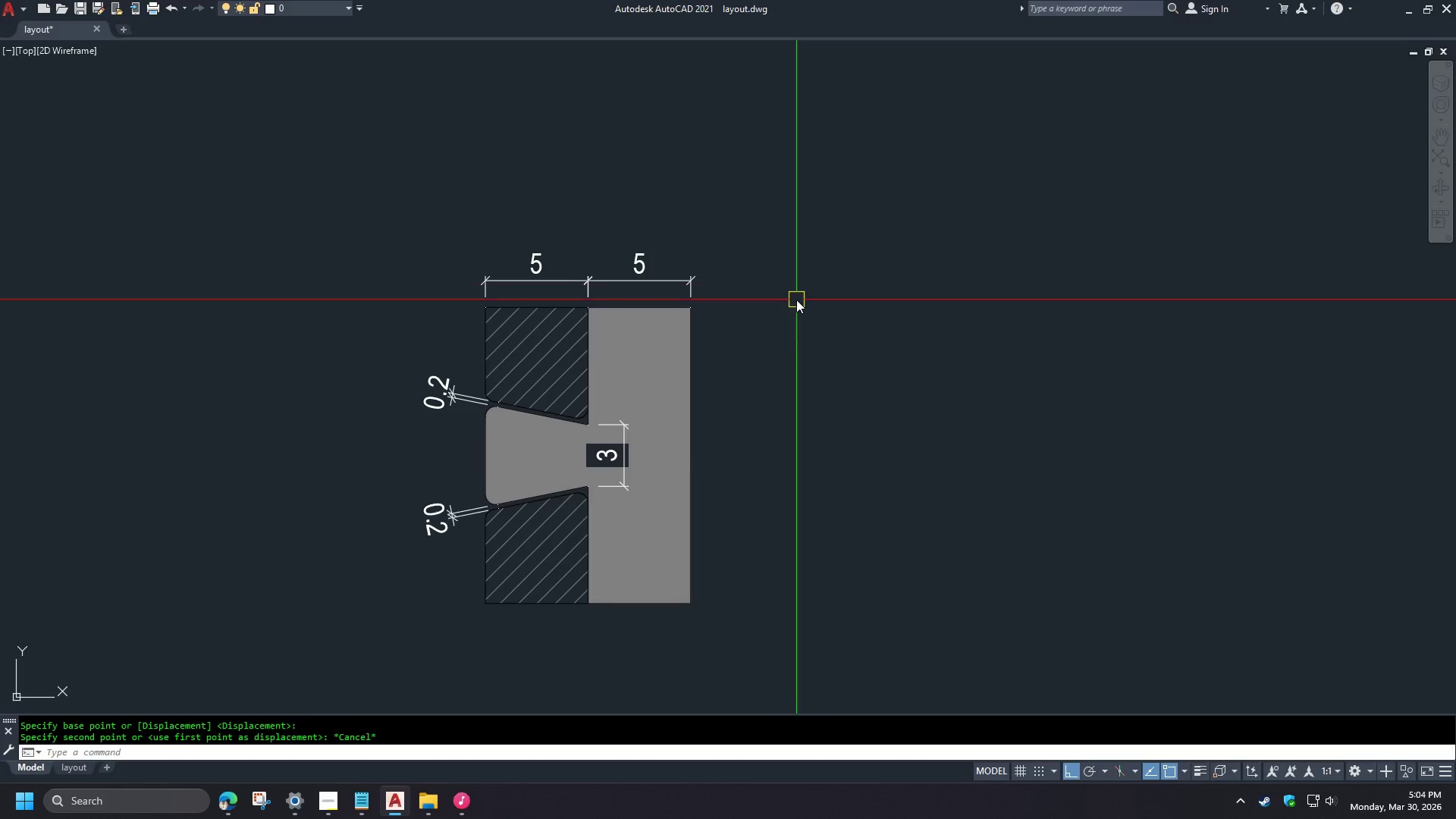 
key(Escape)
 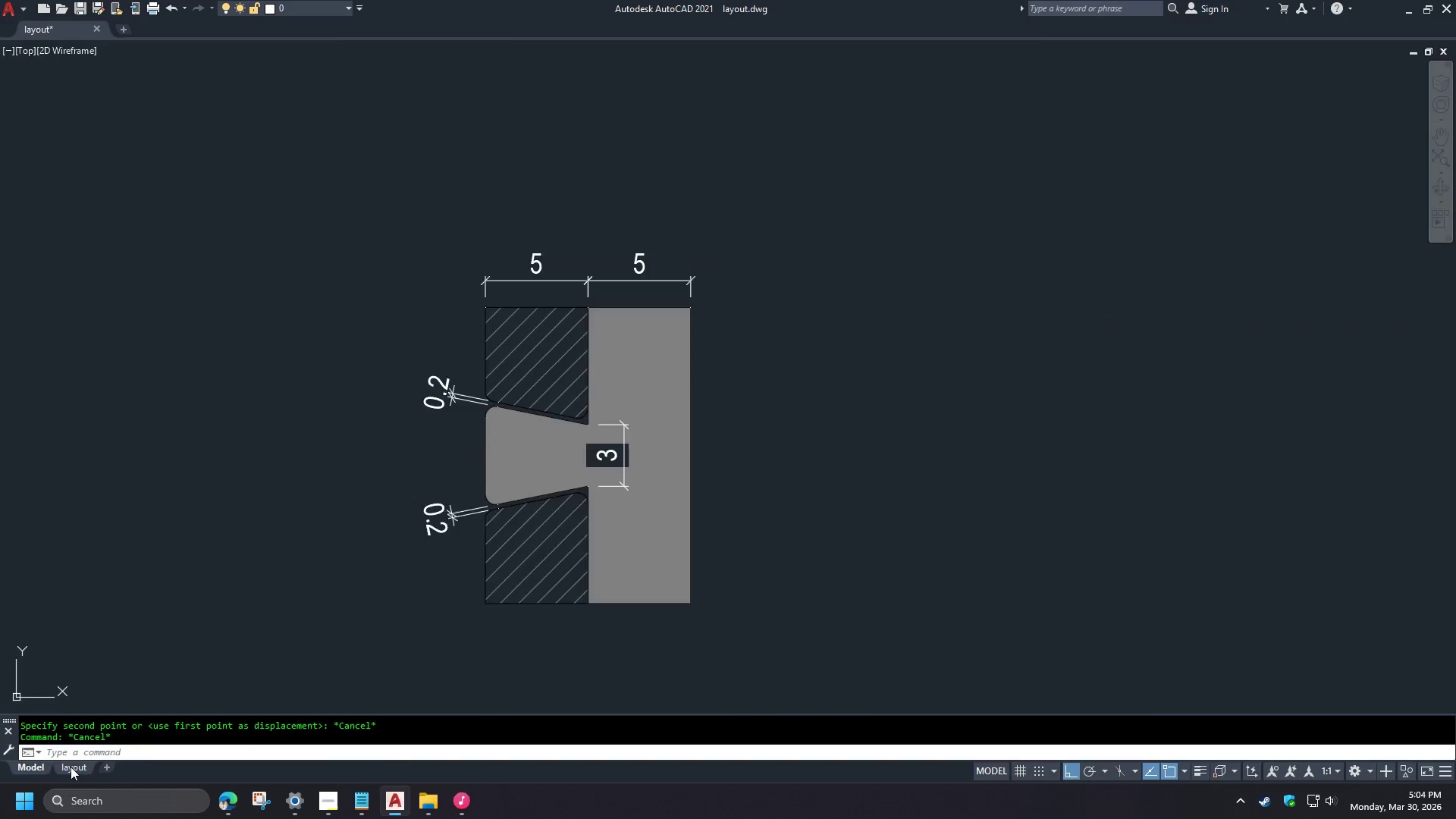 
scroll: coordinate [419, 381], scroll_direction: down, amount: 2.0
 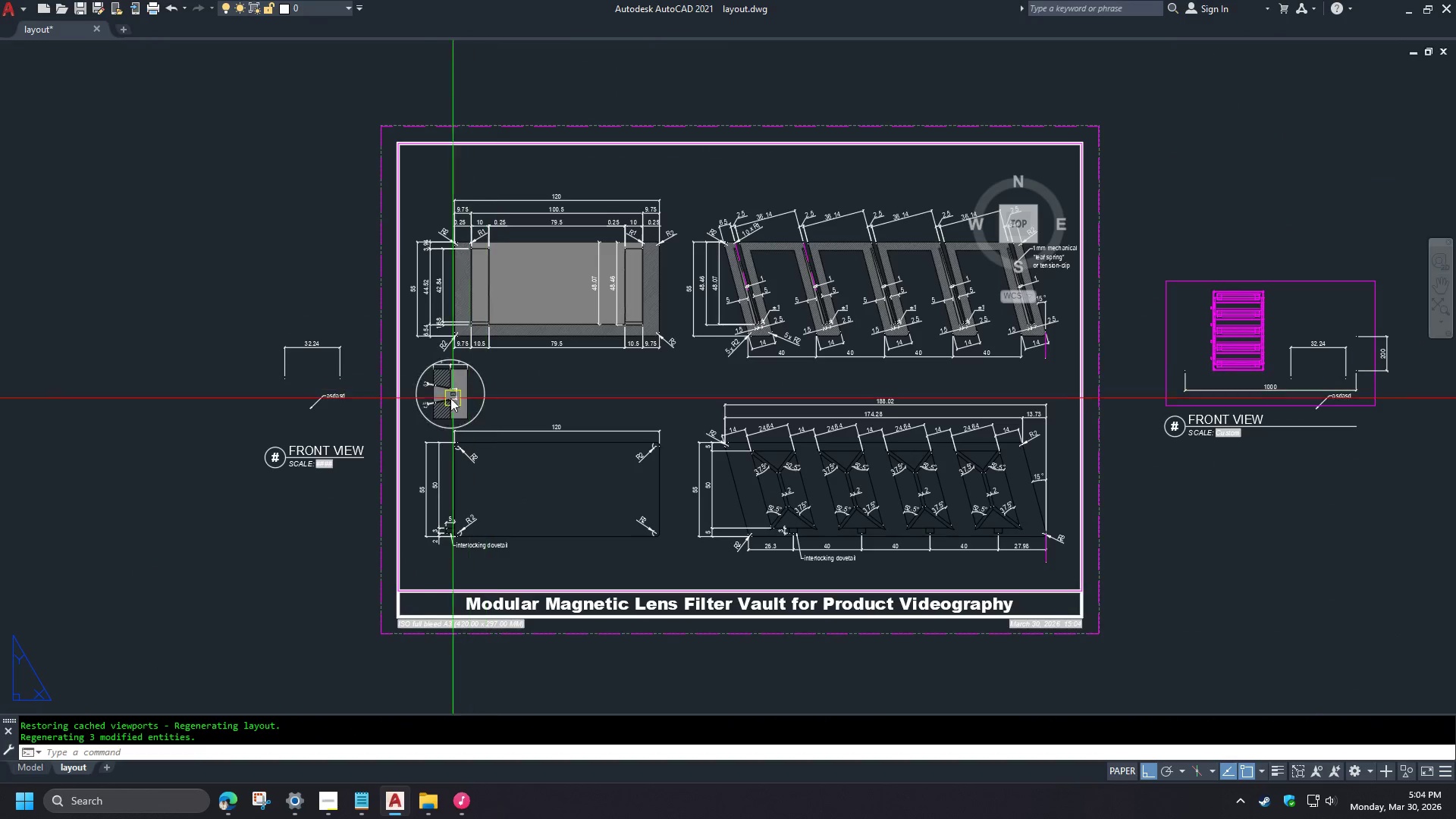 
scroll: coordinate [436, 398], scroll_direction: up, amount: 2.0
 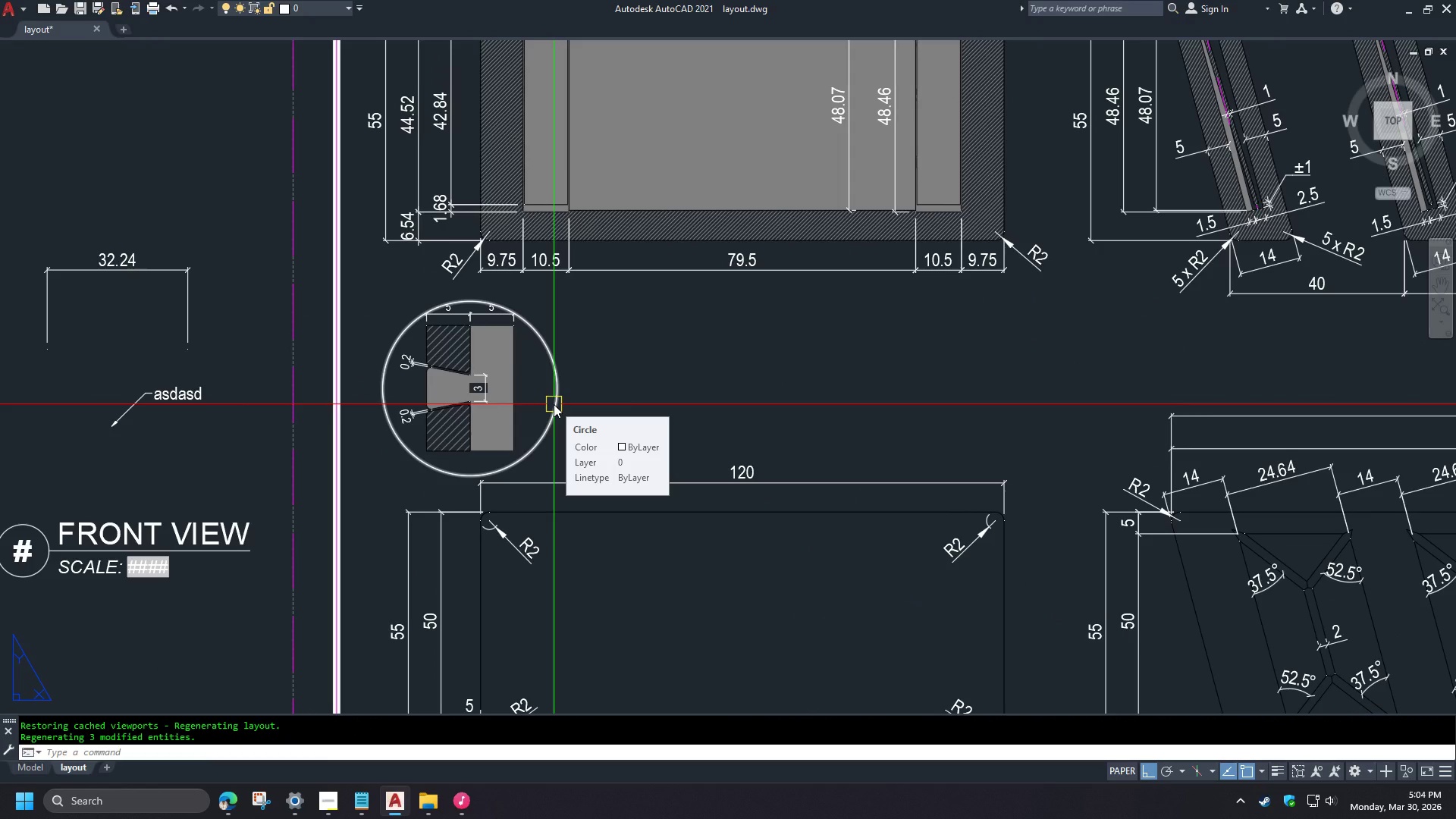 
scroll: coordinate [538, 351], scroll_direction: down, amount: 2.0
 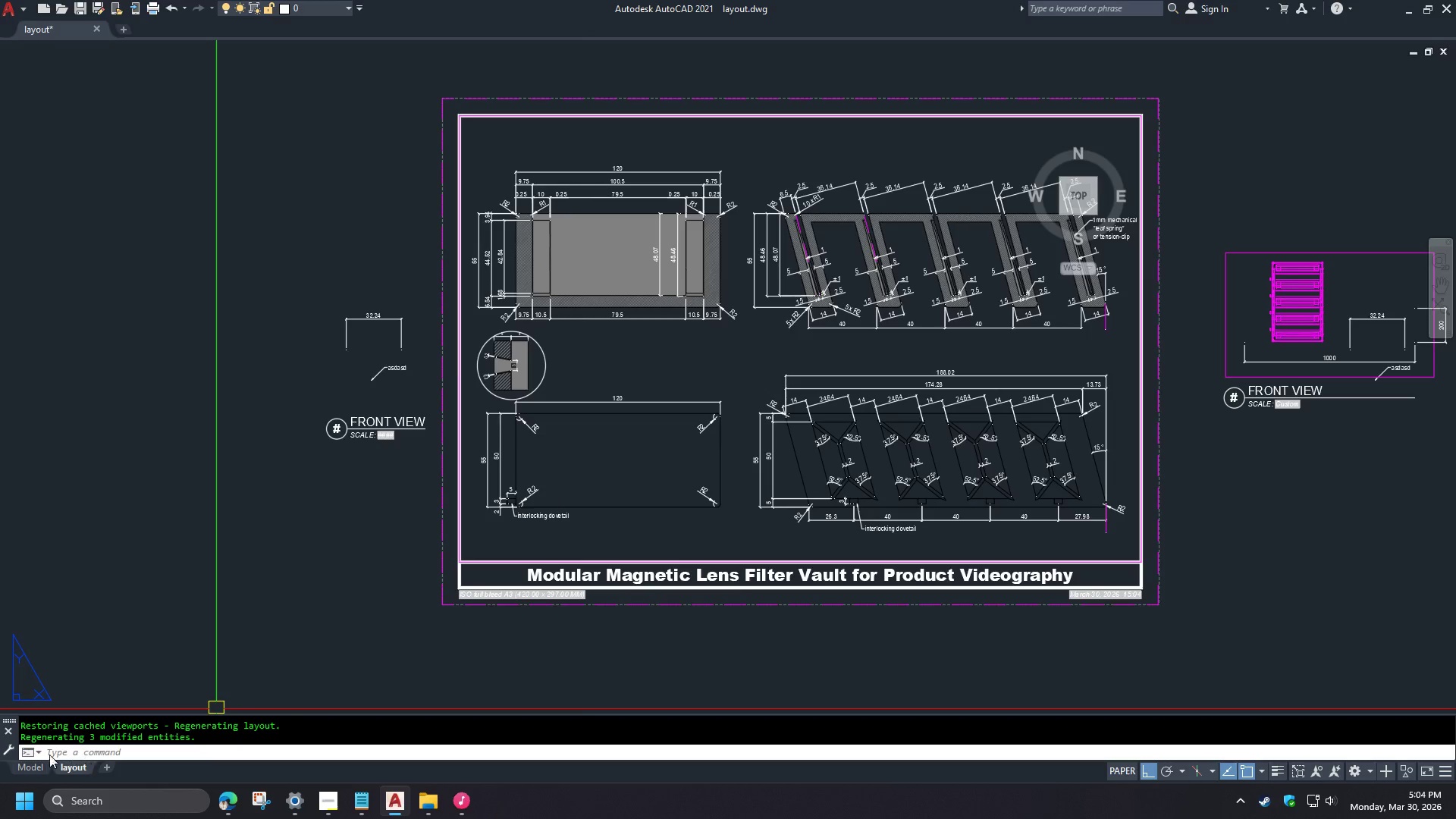 
left_click([32, 769])
 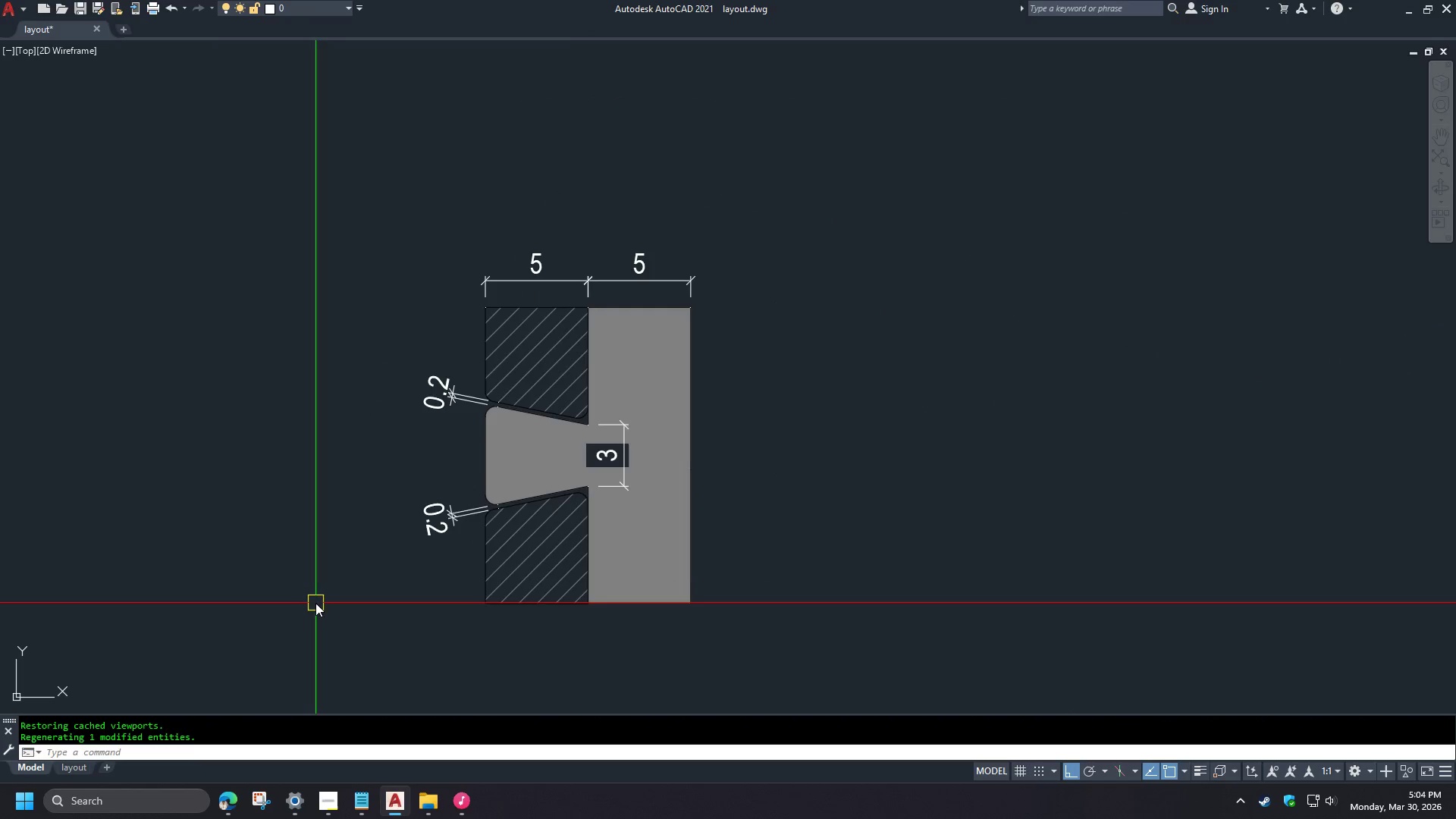 
left_click([88, 274])
 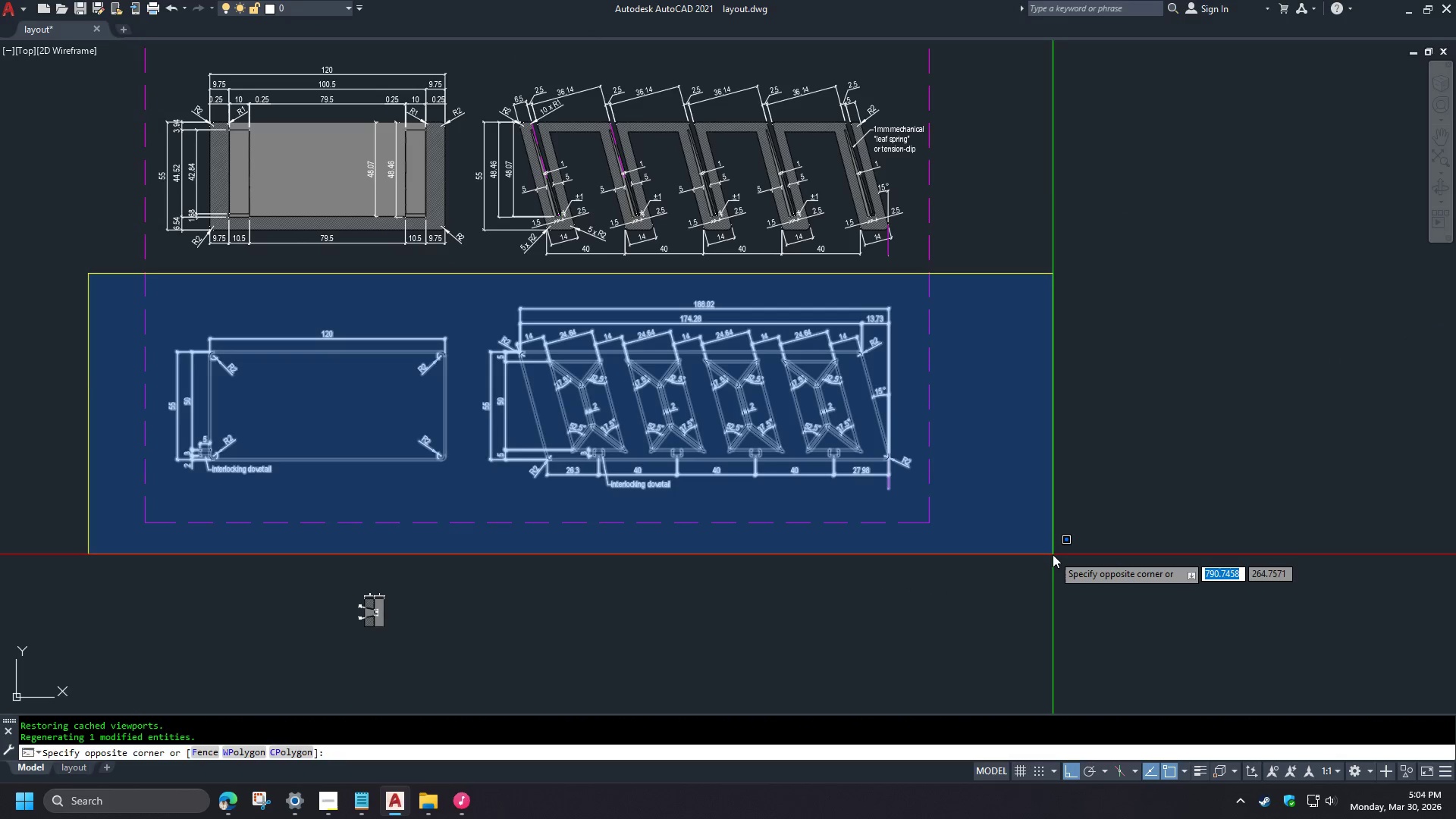 
scroll: coordinate [416, 424], scroll_direction: down, amount: 5.0
 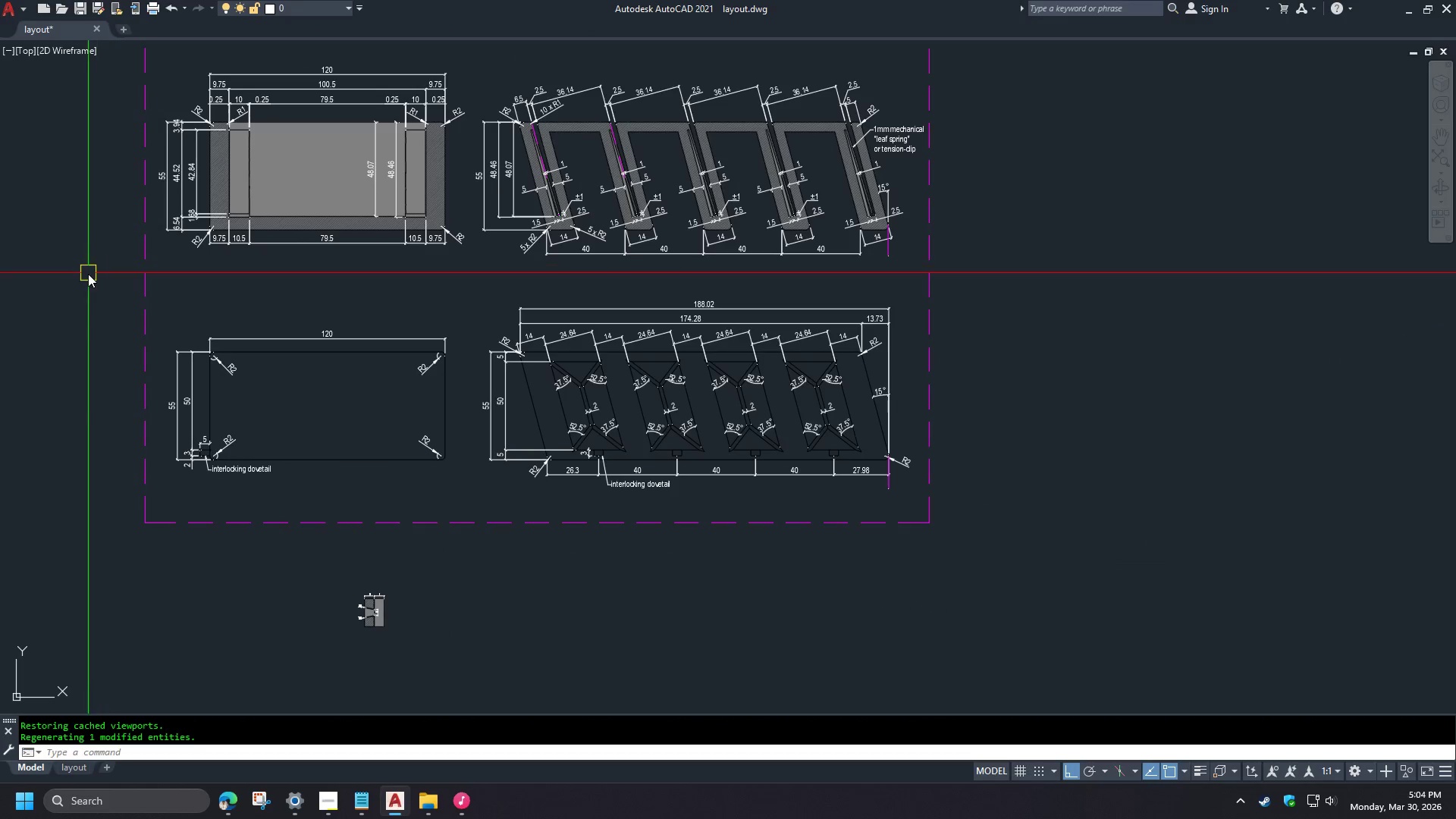 
left_click([1053, 554])
 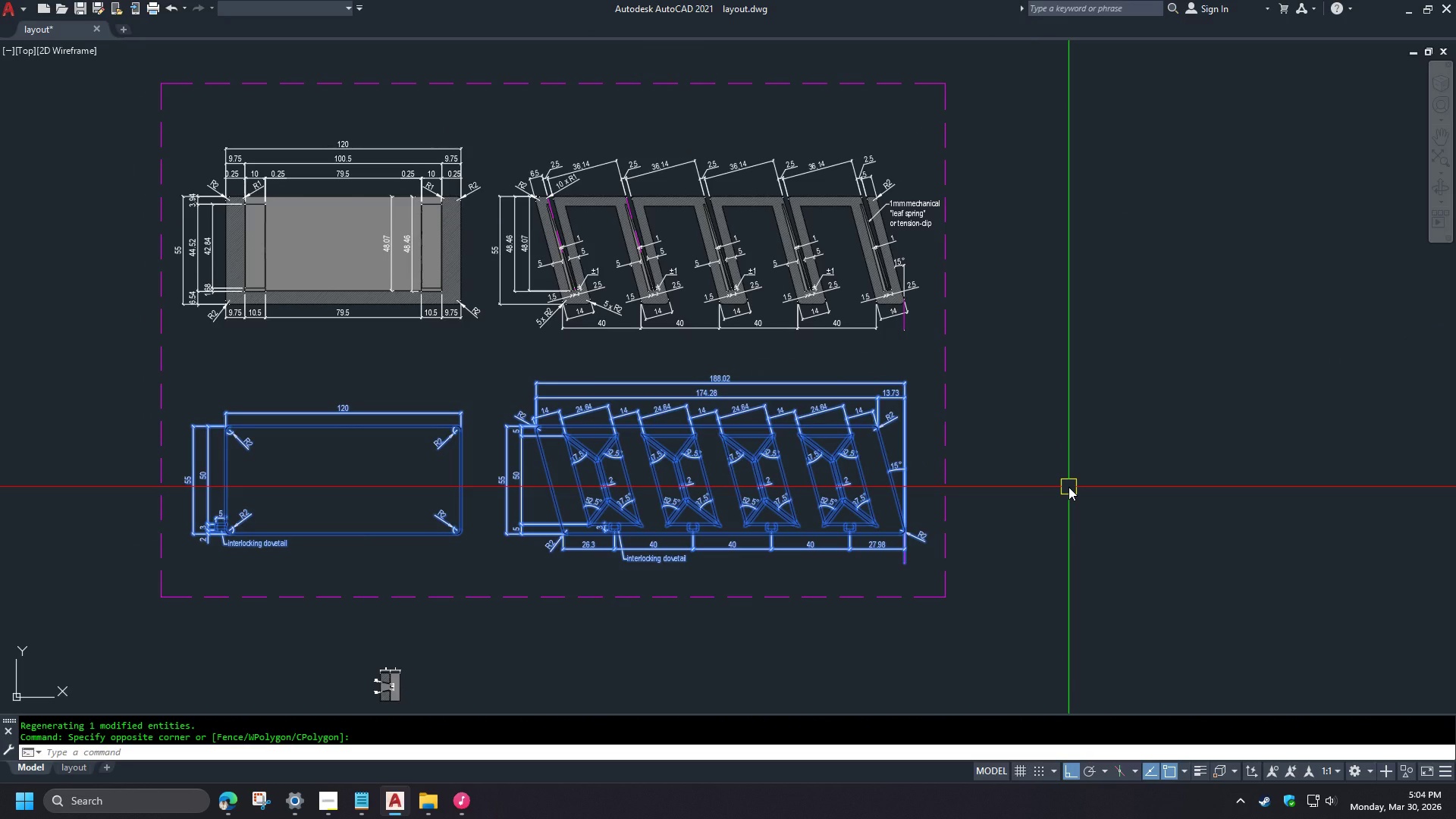 
key(M)
 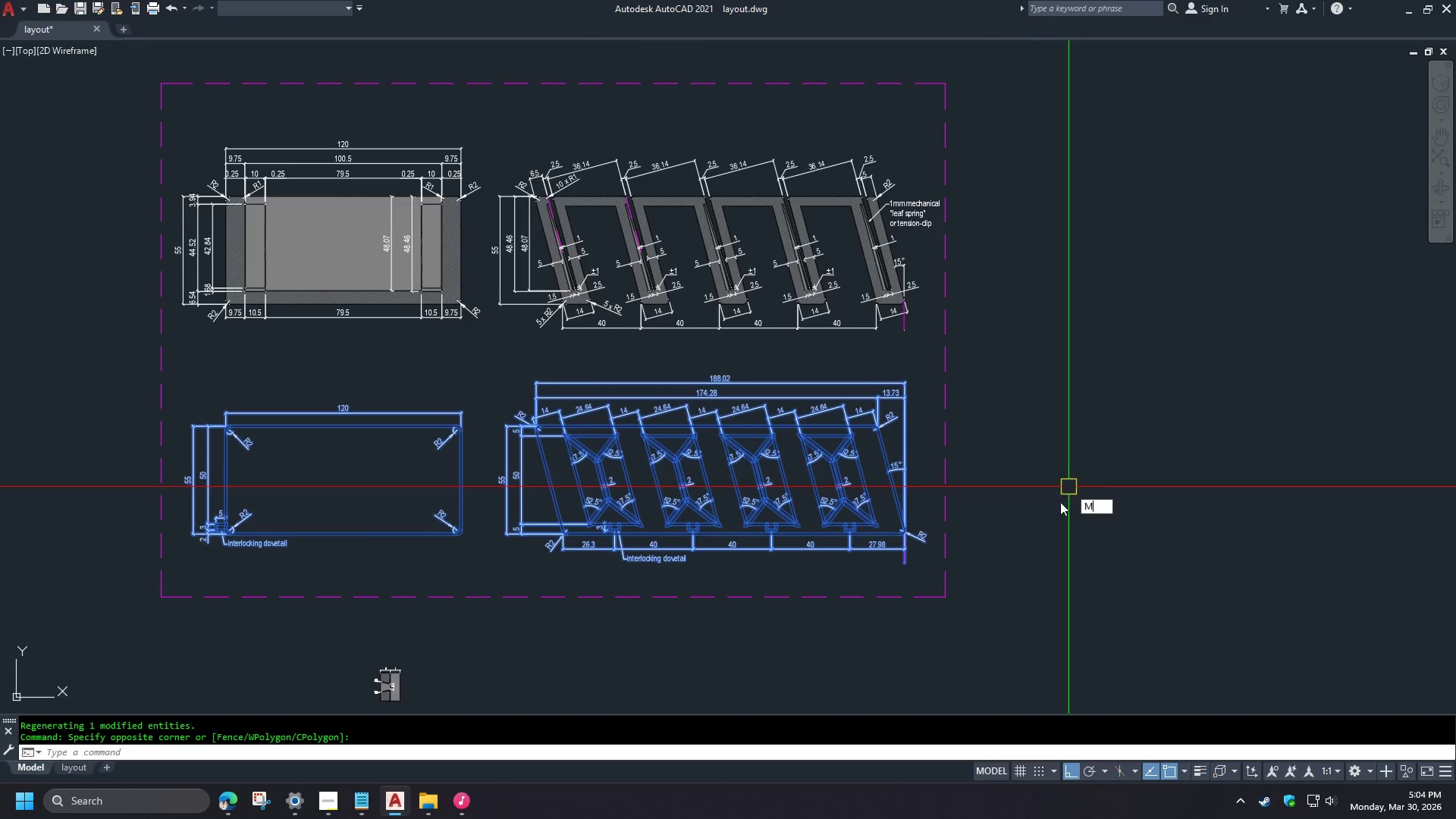 
key(Space)
 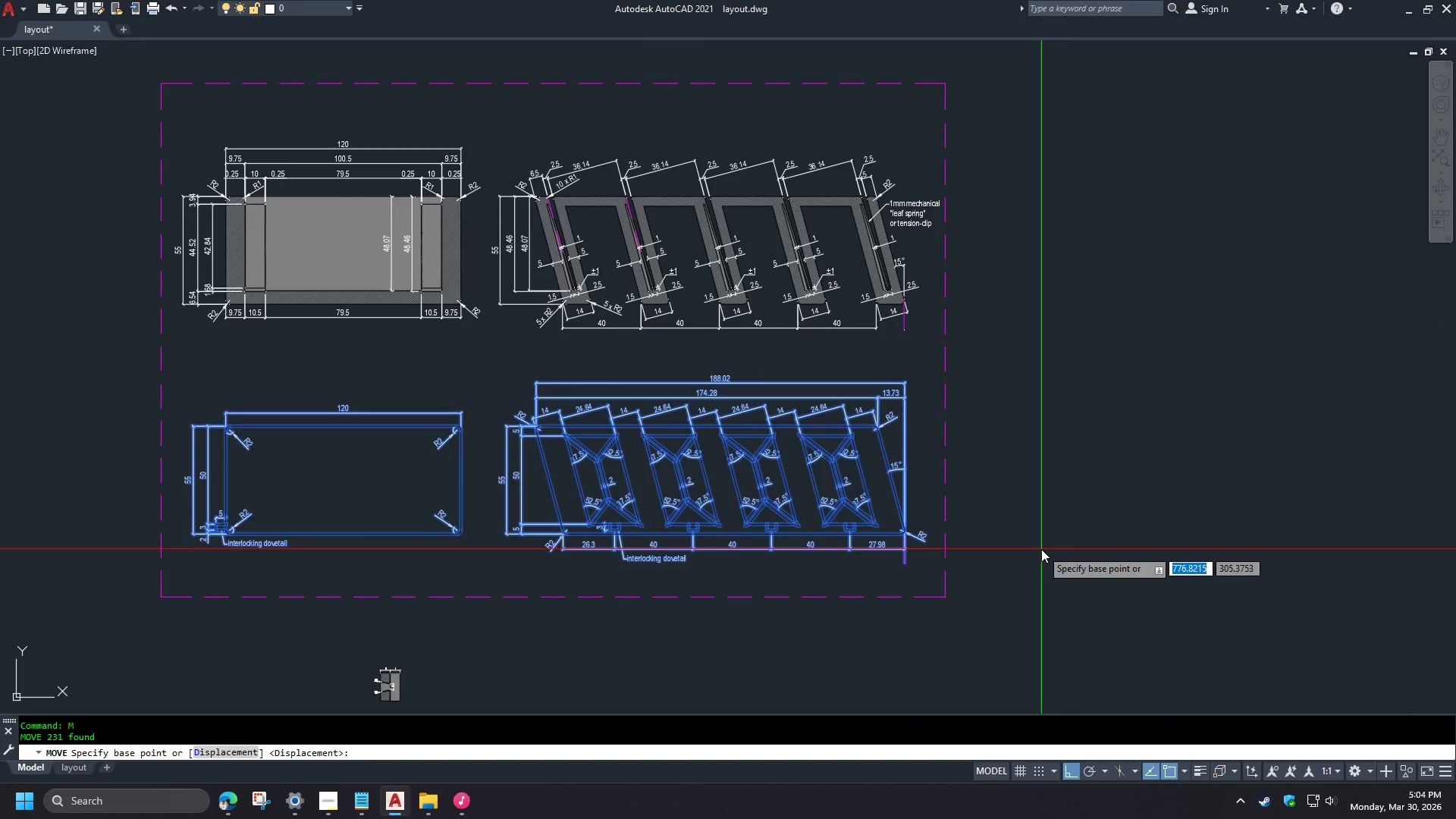 
left_click([1041, 549])
 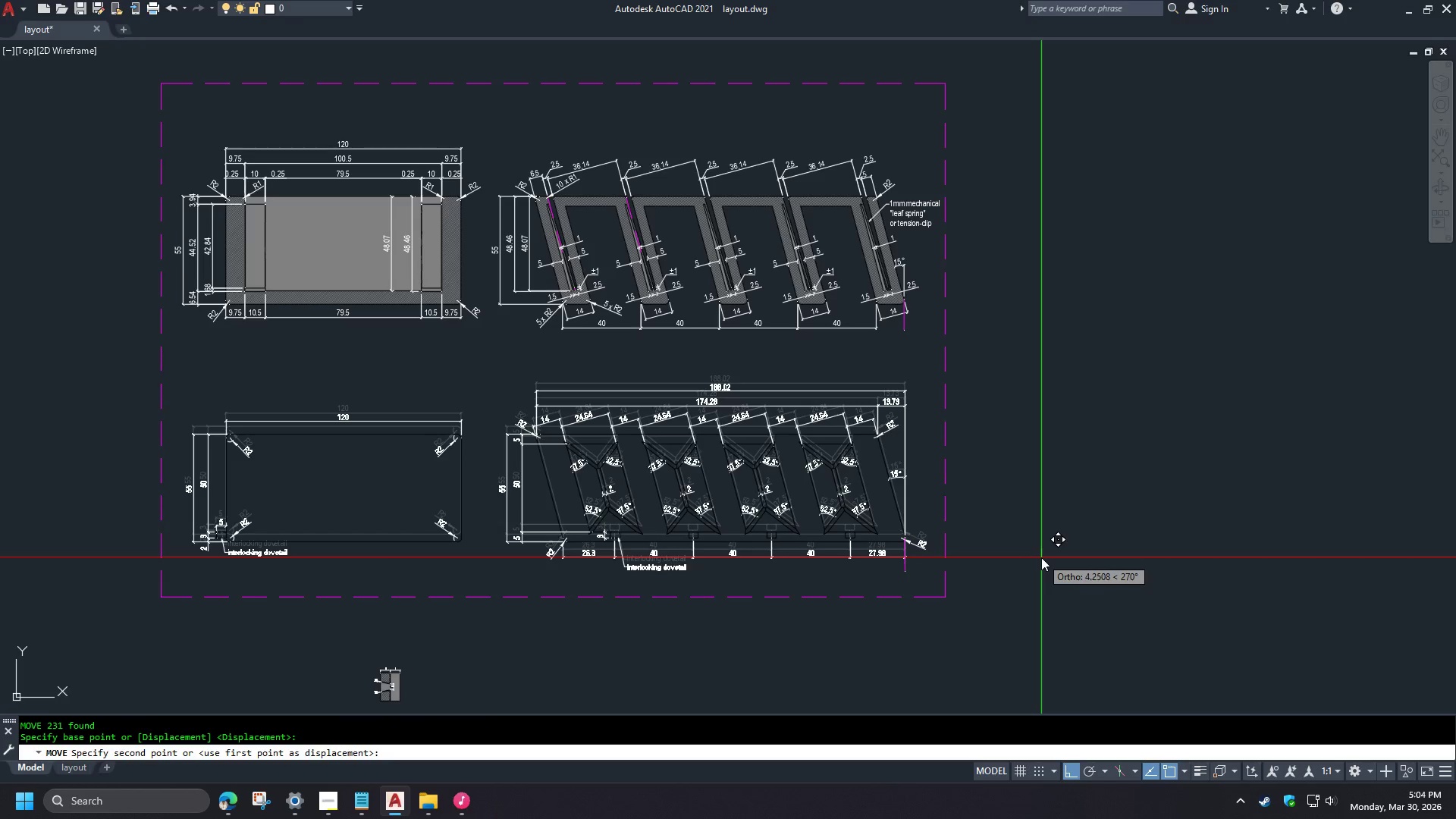 
left_click([1041, 557])
 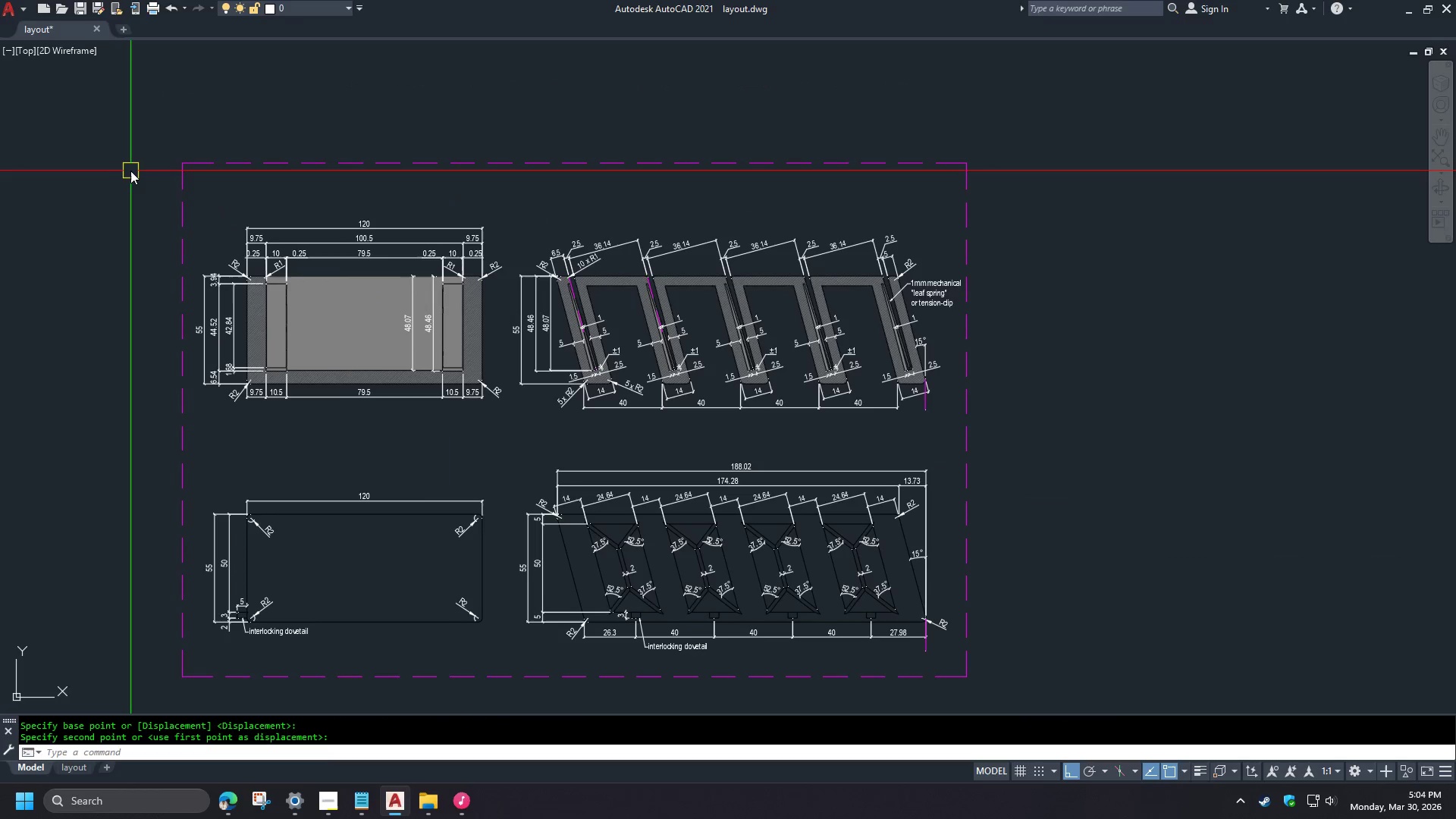 
left_click_drag(start_coordinate=[108, 194], to_coordinate=[115, 199])
 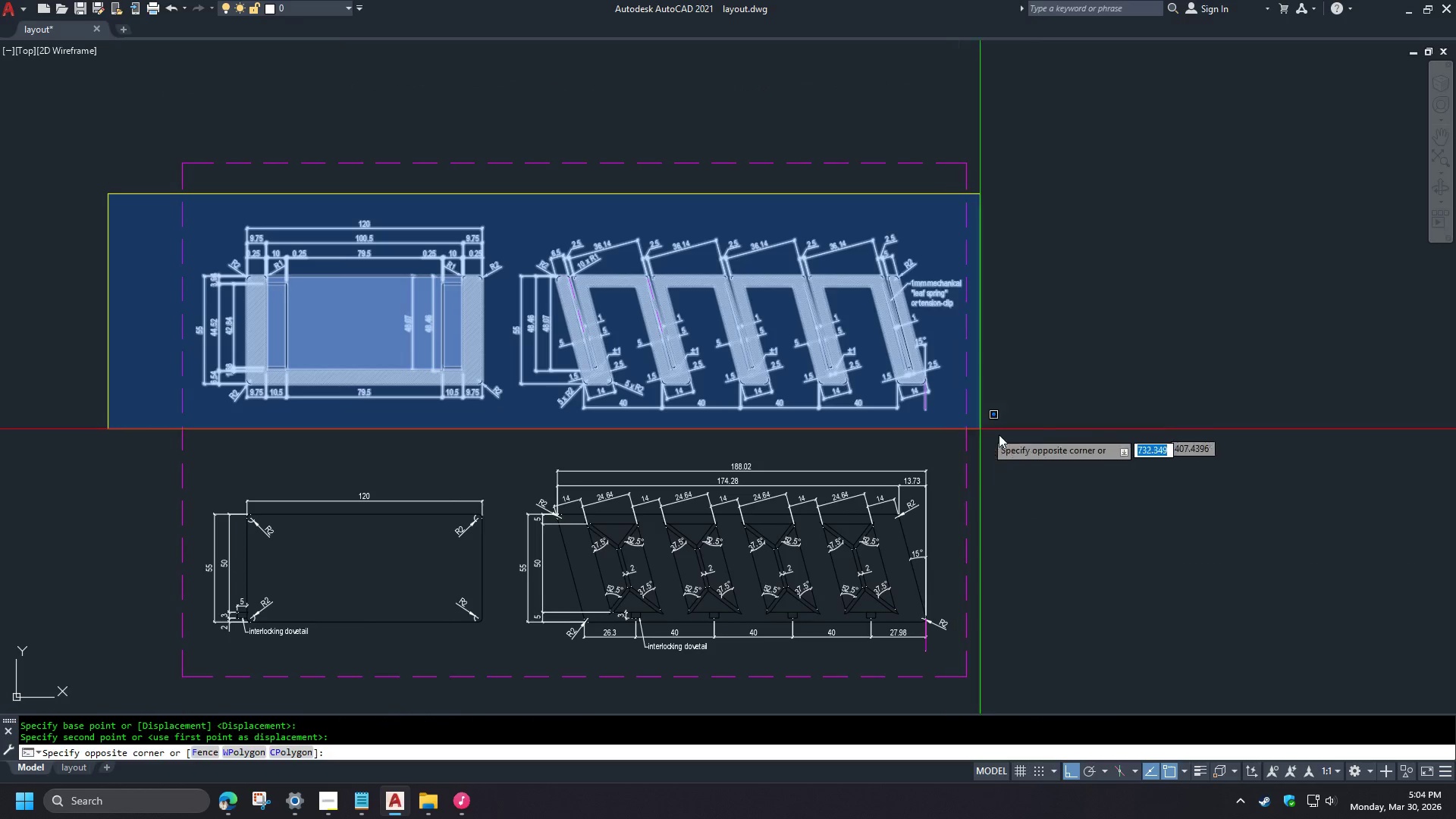 
left_click([1036, 442])
 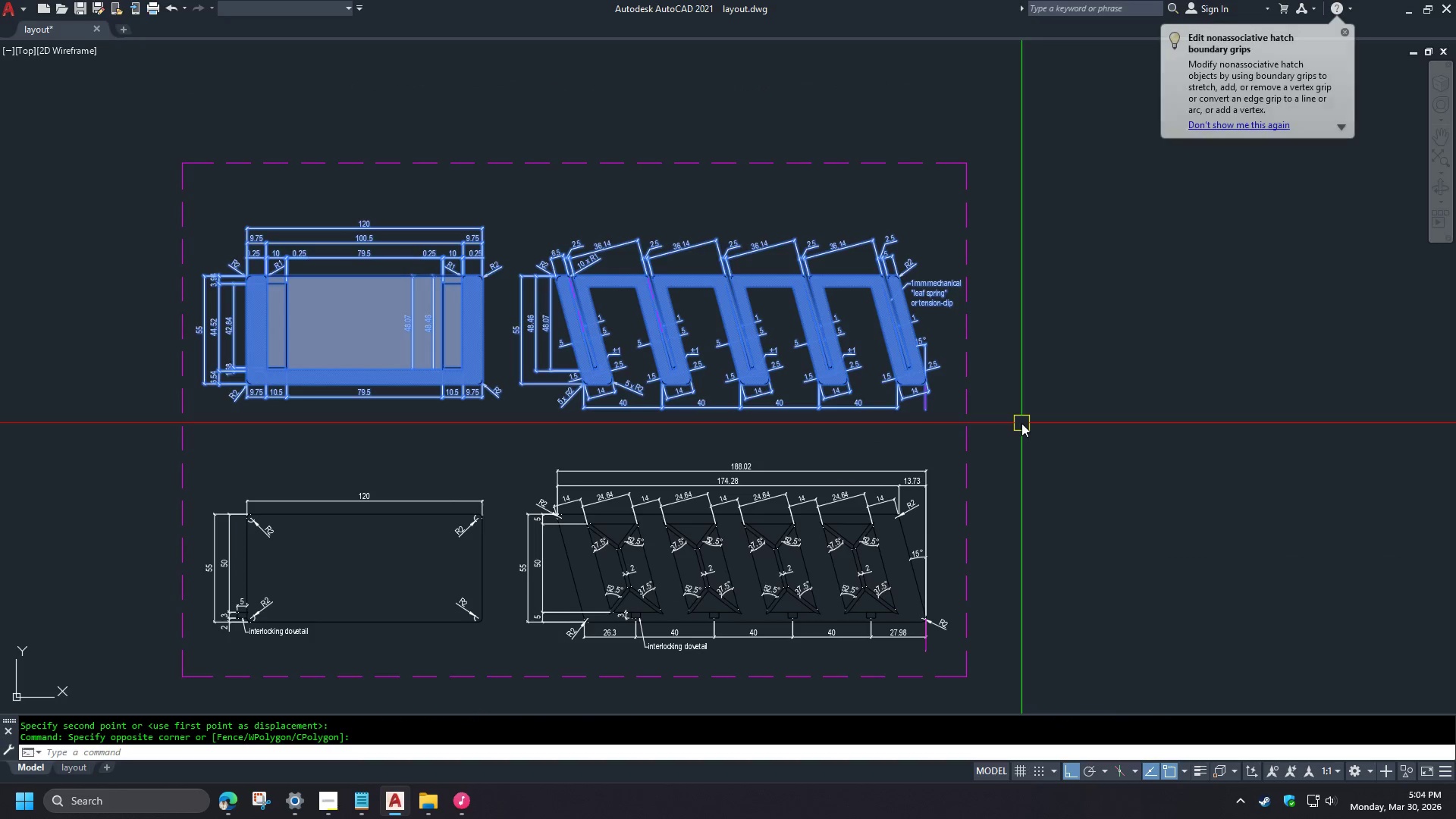 
key(M)
 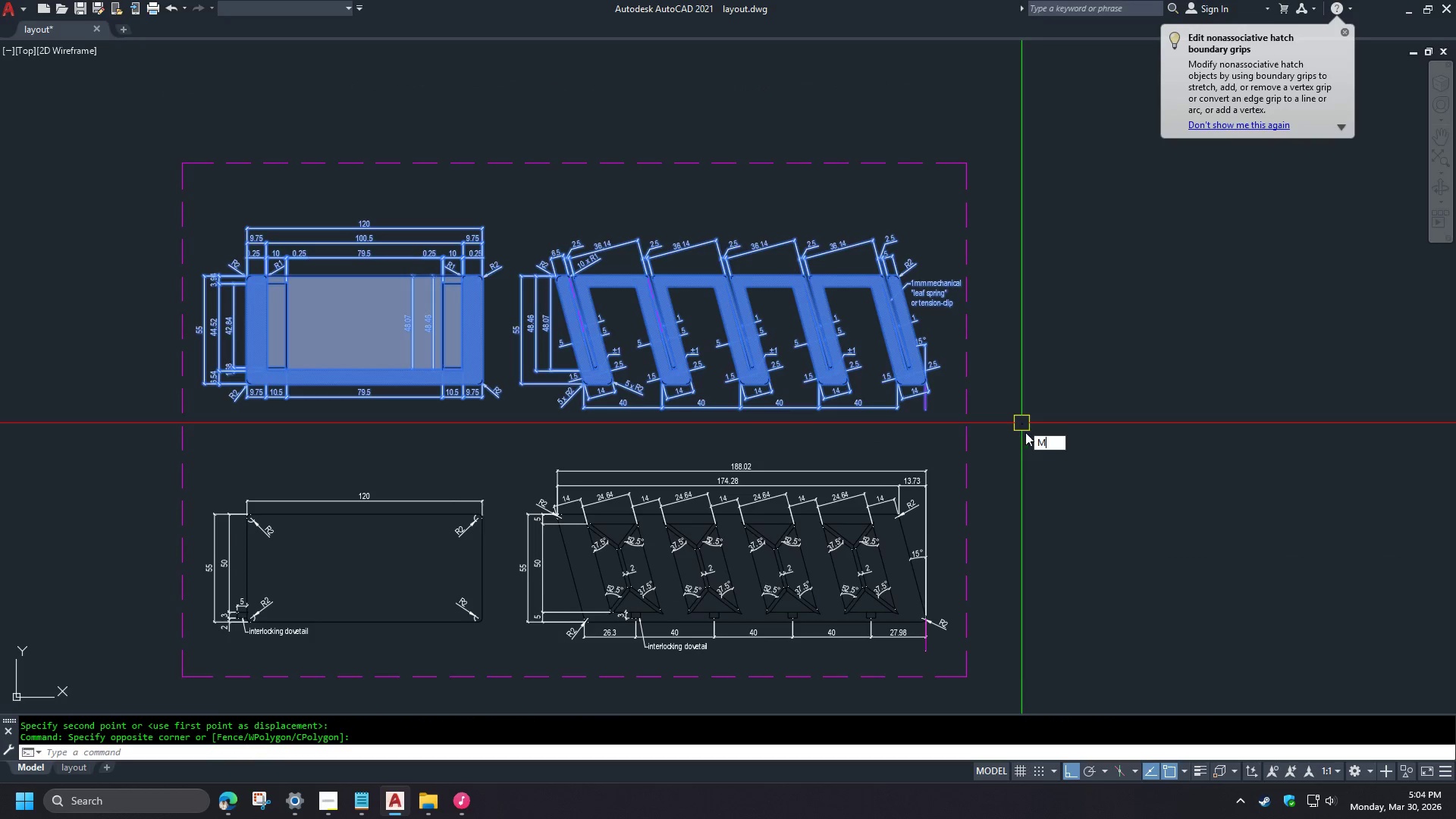 
key(Space)
 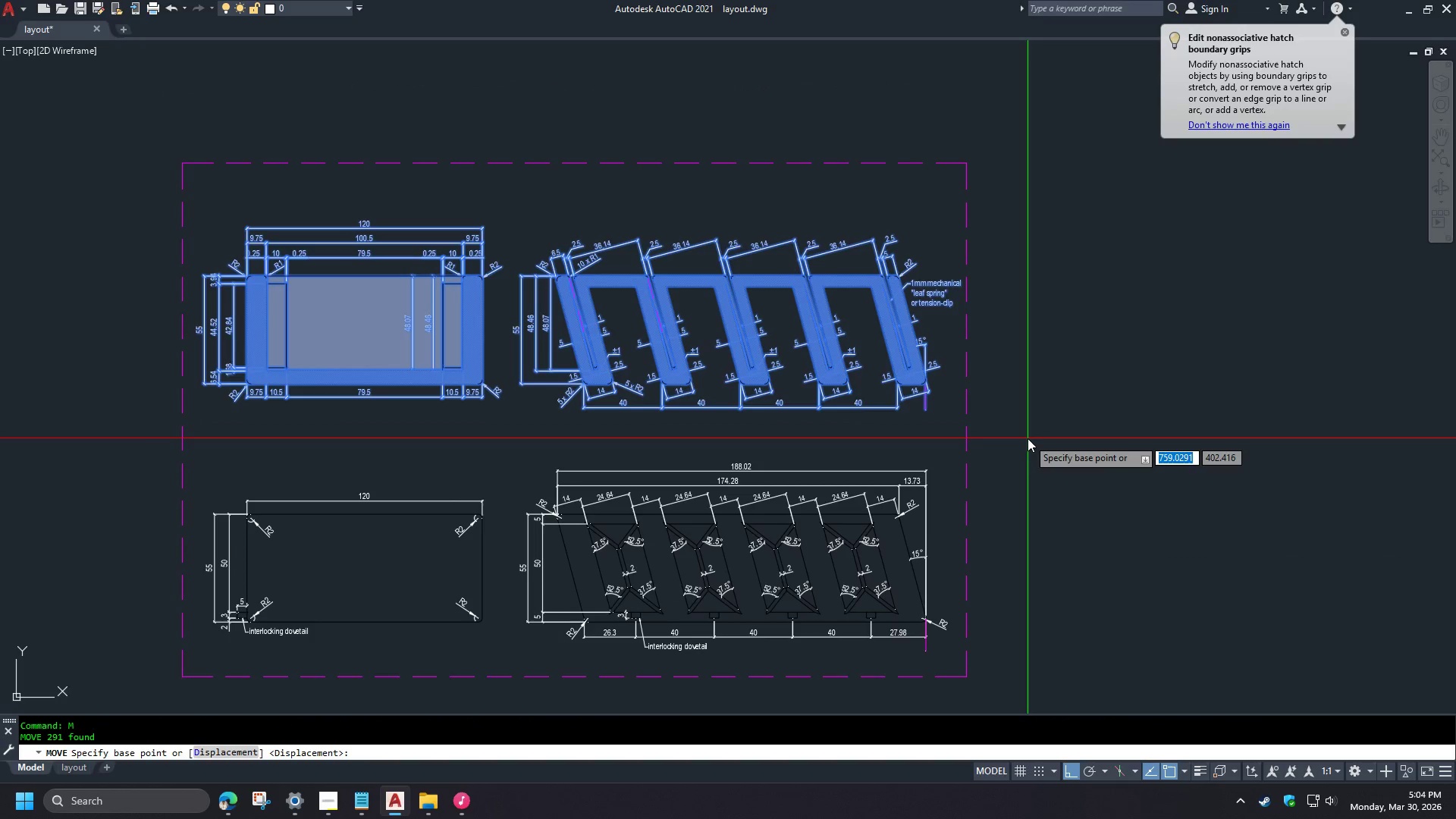 
left_click([1028, 438])
 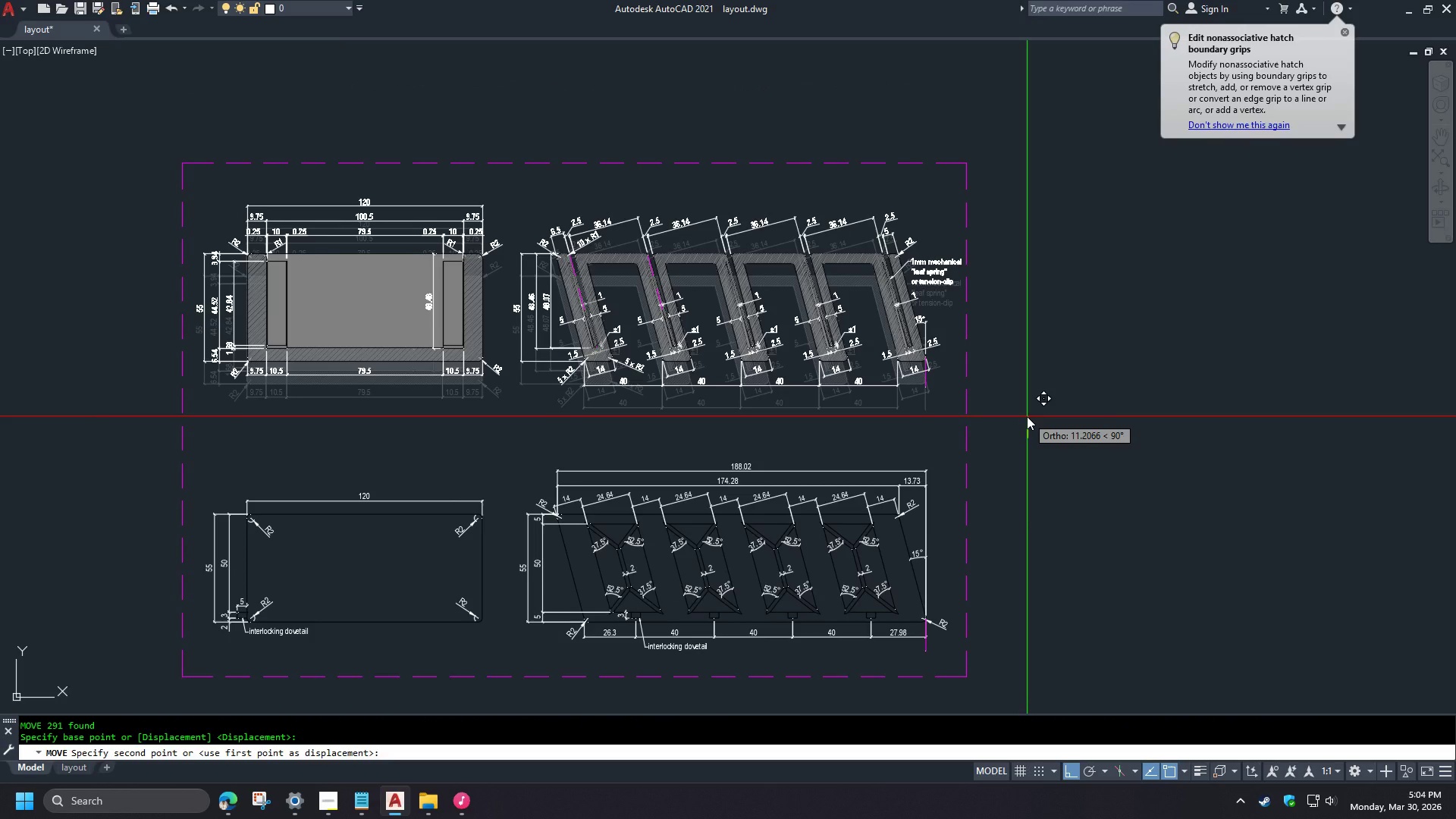 
left_click([1027, 416])
 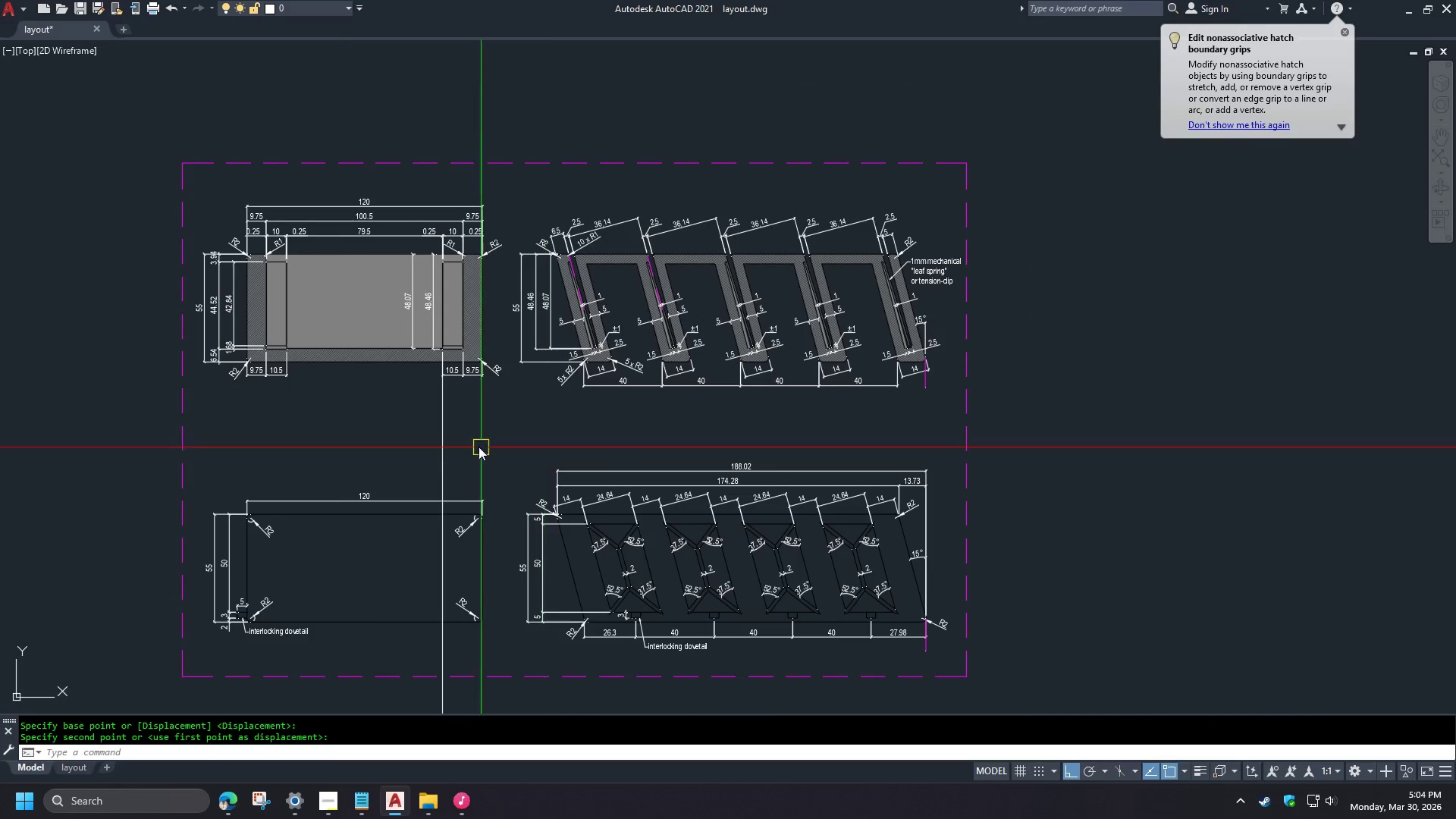 
left_click([438, 435])
 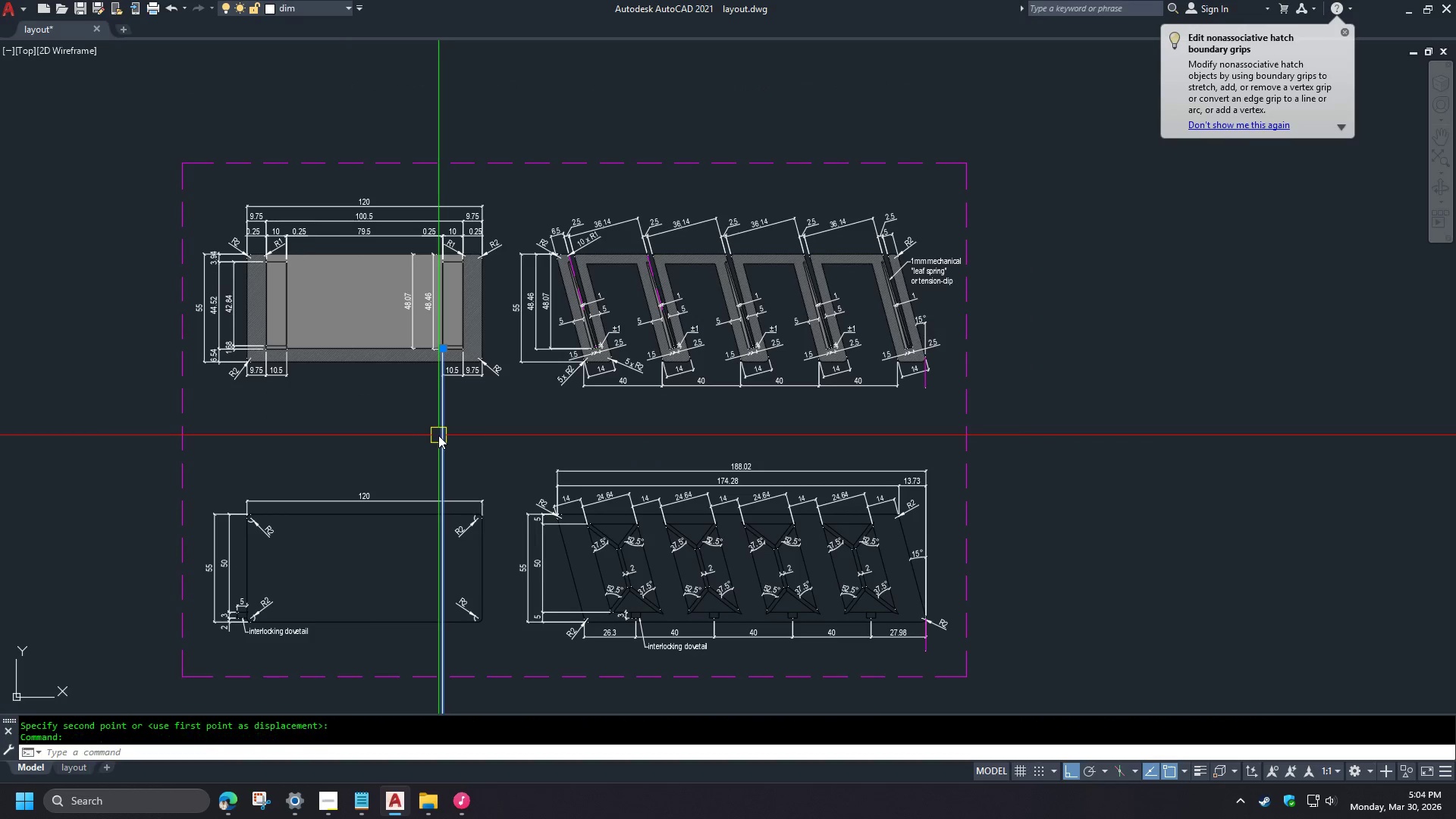 
type(E DC)
 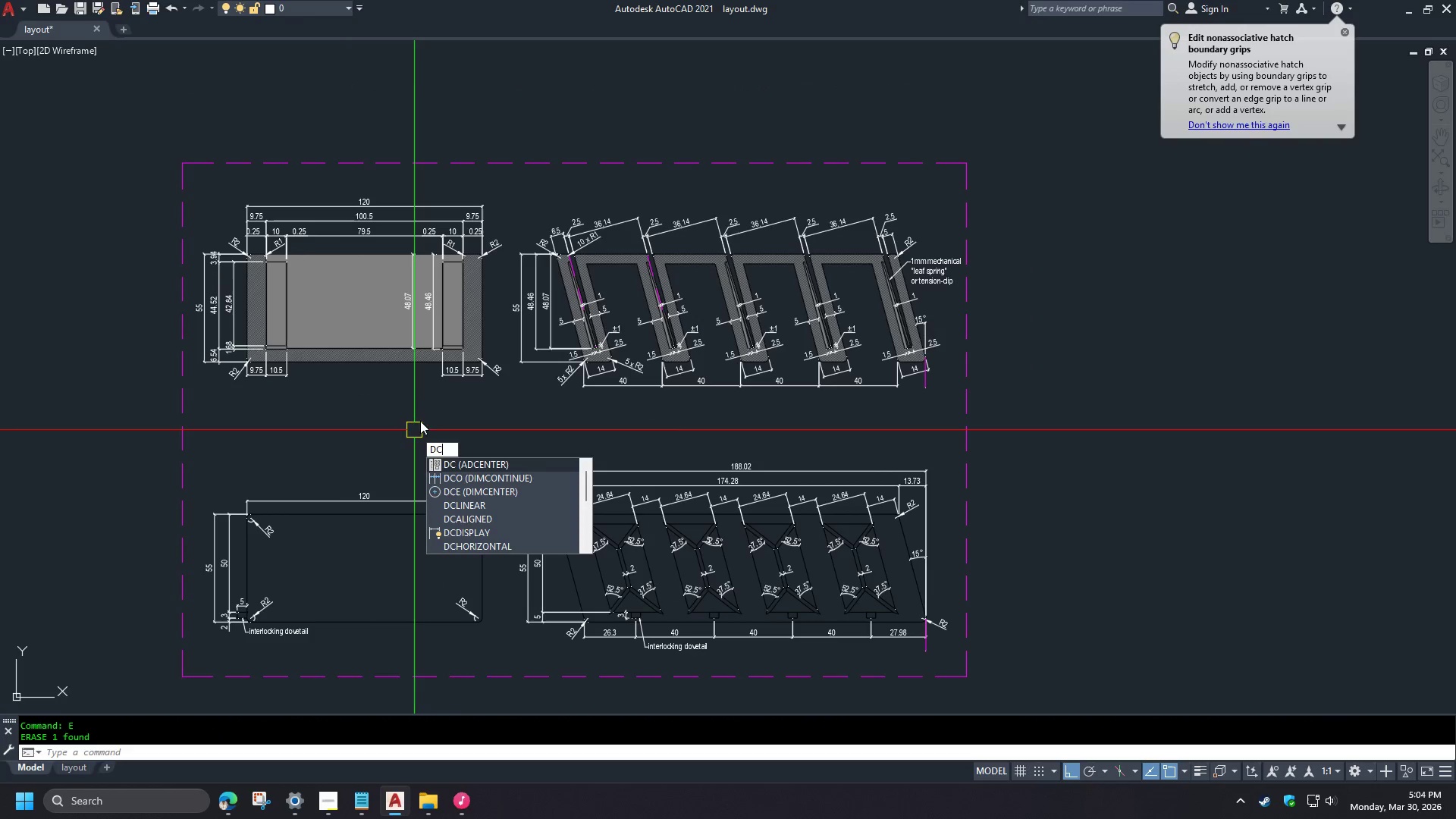 
key(O)
 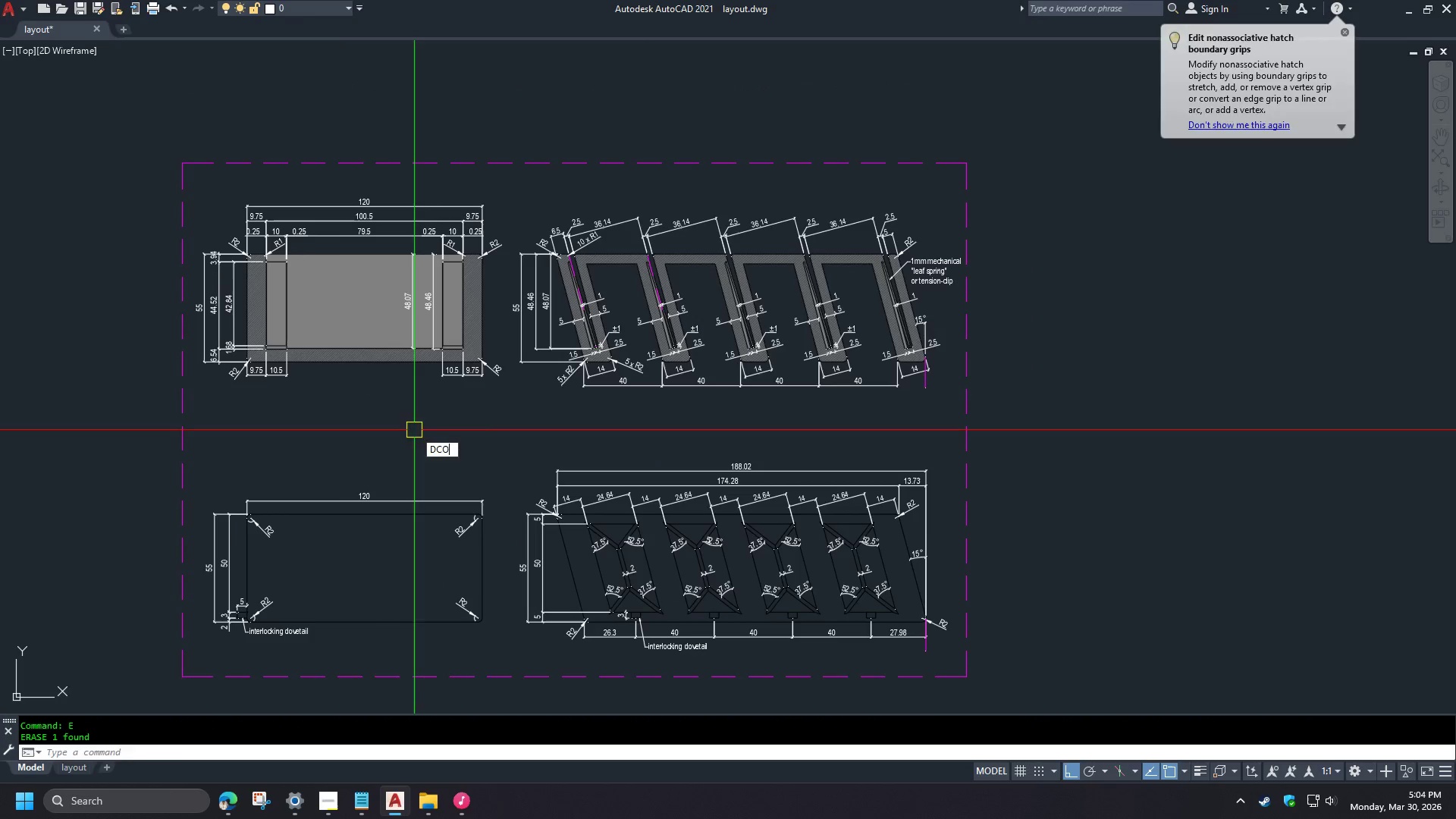 
key(Space)
 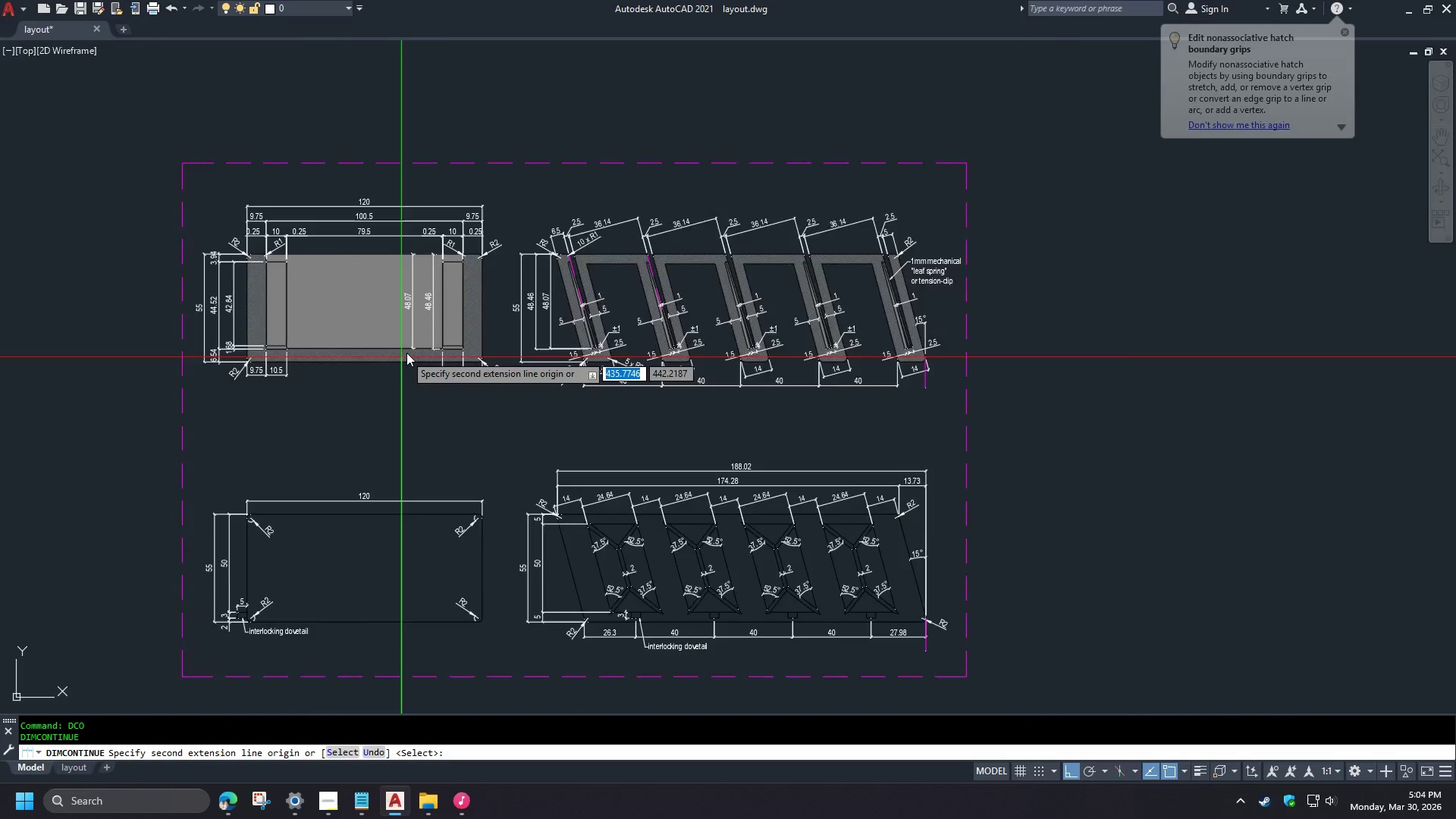 
key(Space)
 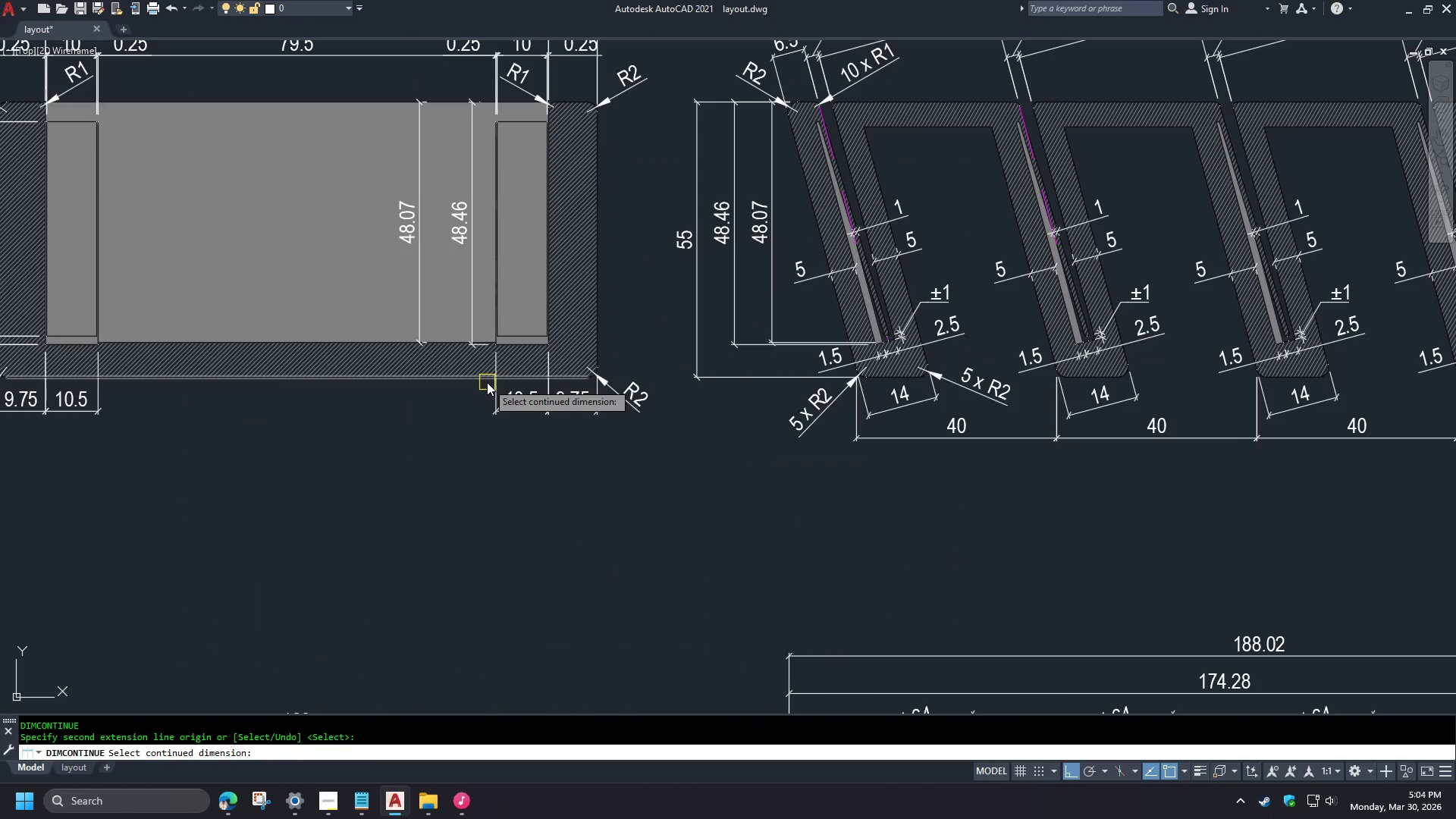 
left_click([488, 382])
 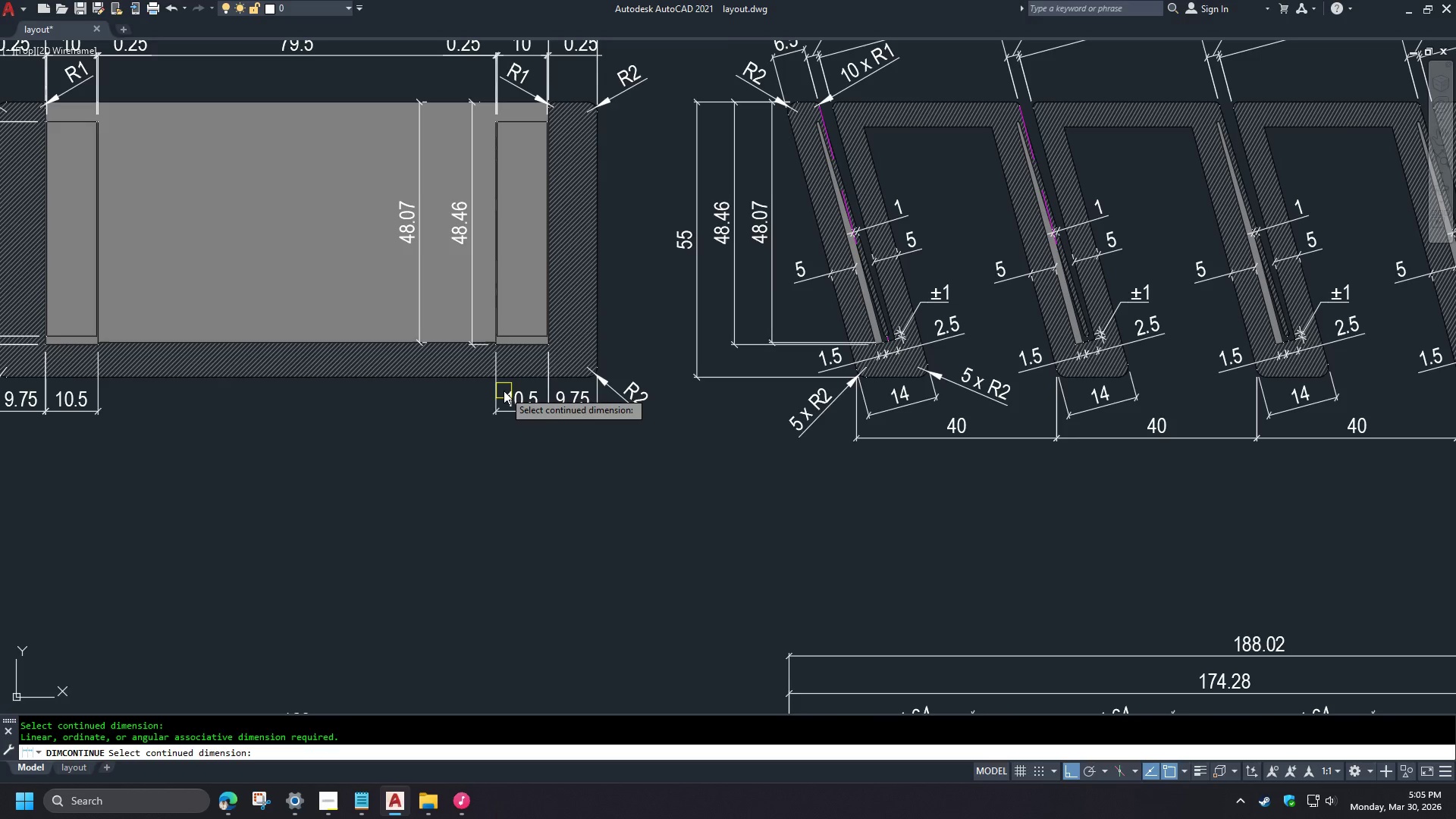 
left_click([504, 391])
 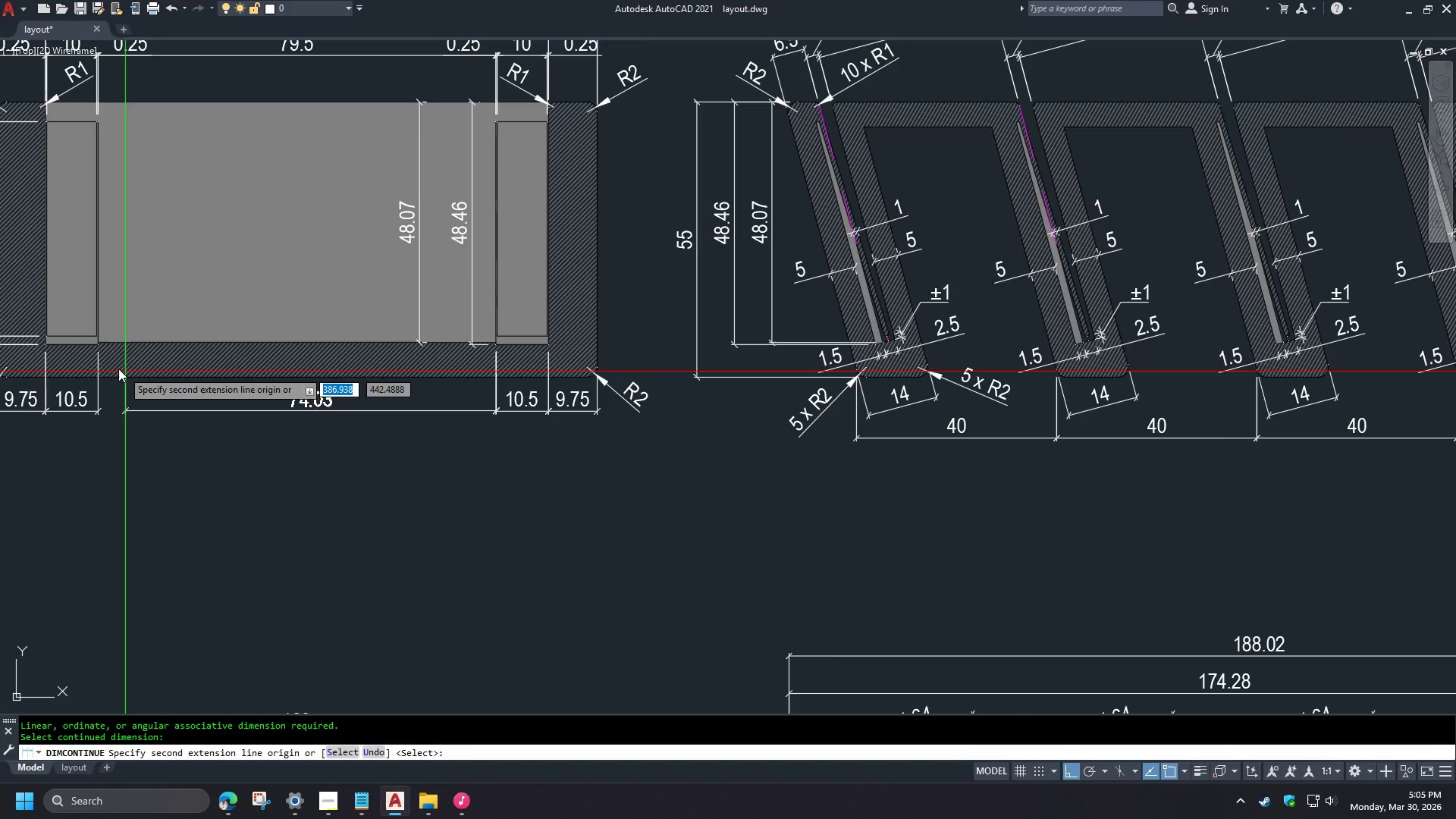 
type(END)
 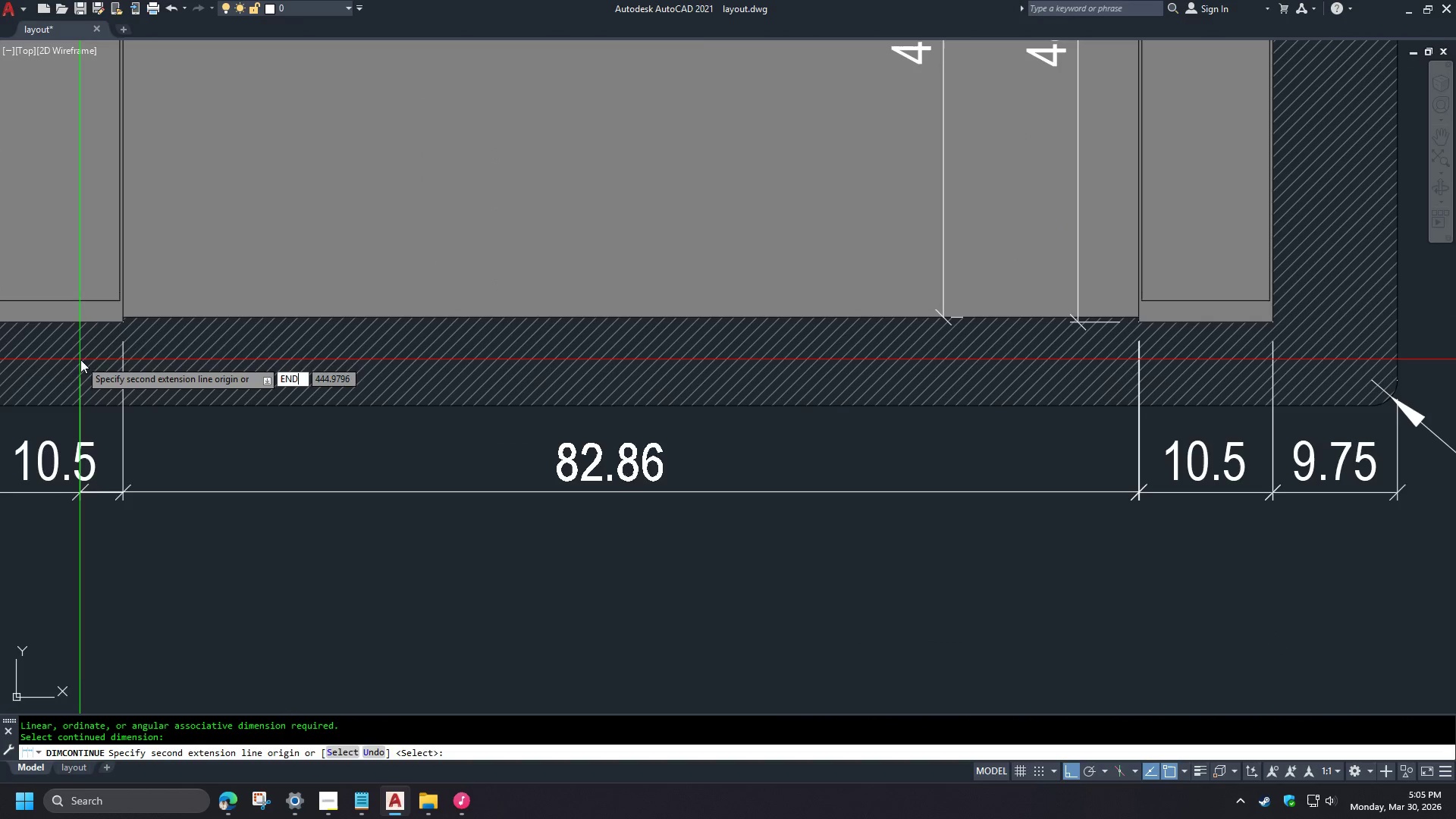 
scroll: coordinate [408, 351], scroll_direction: up, amount: 2.0
 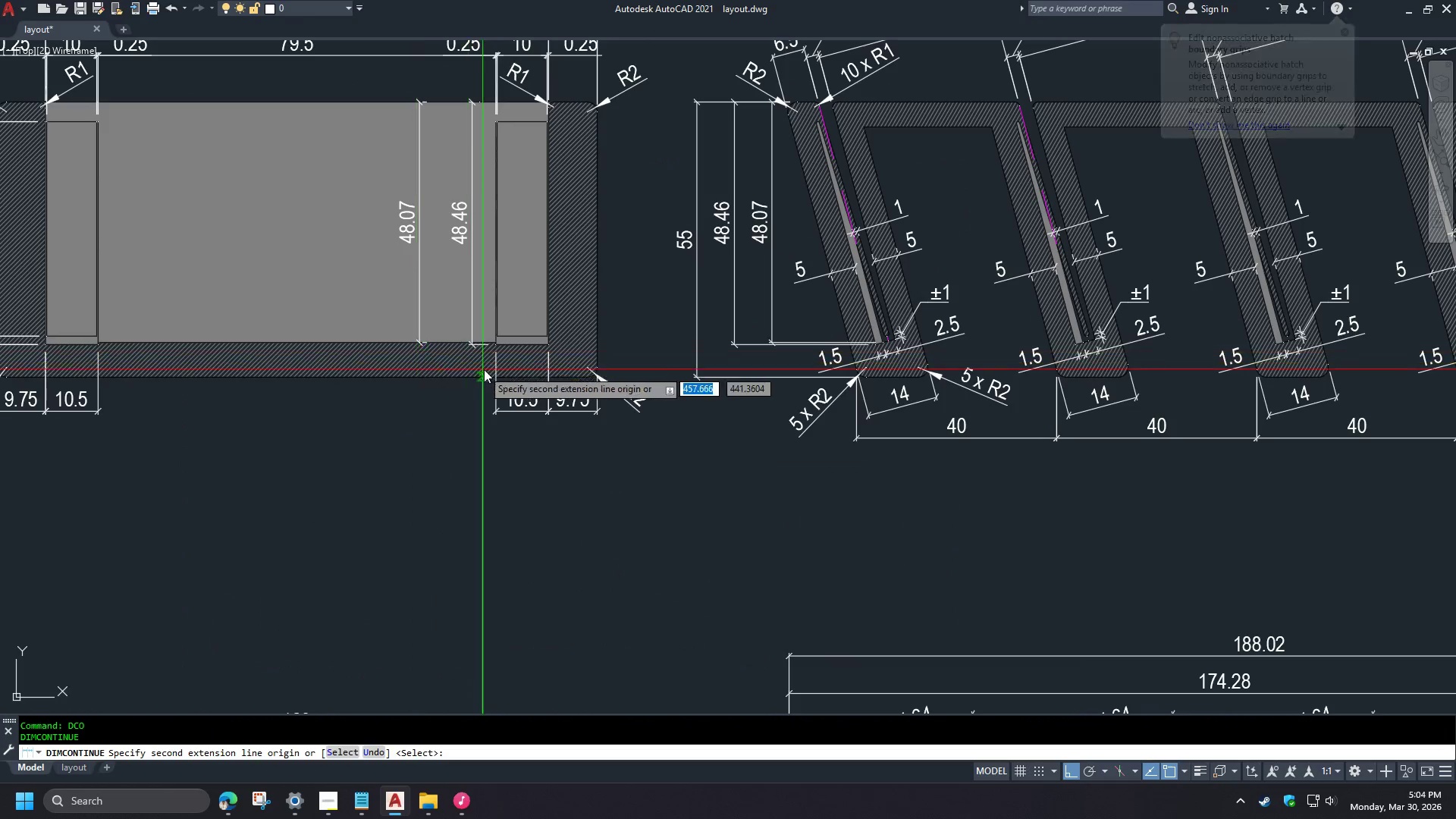 
key(Space)
 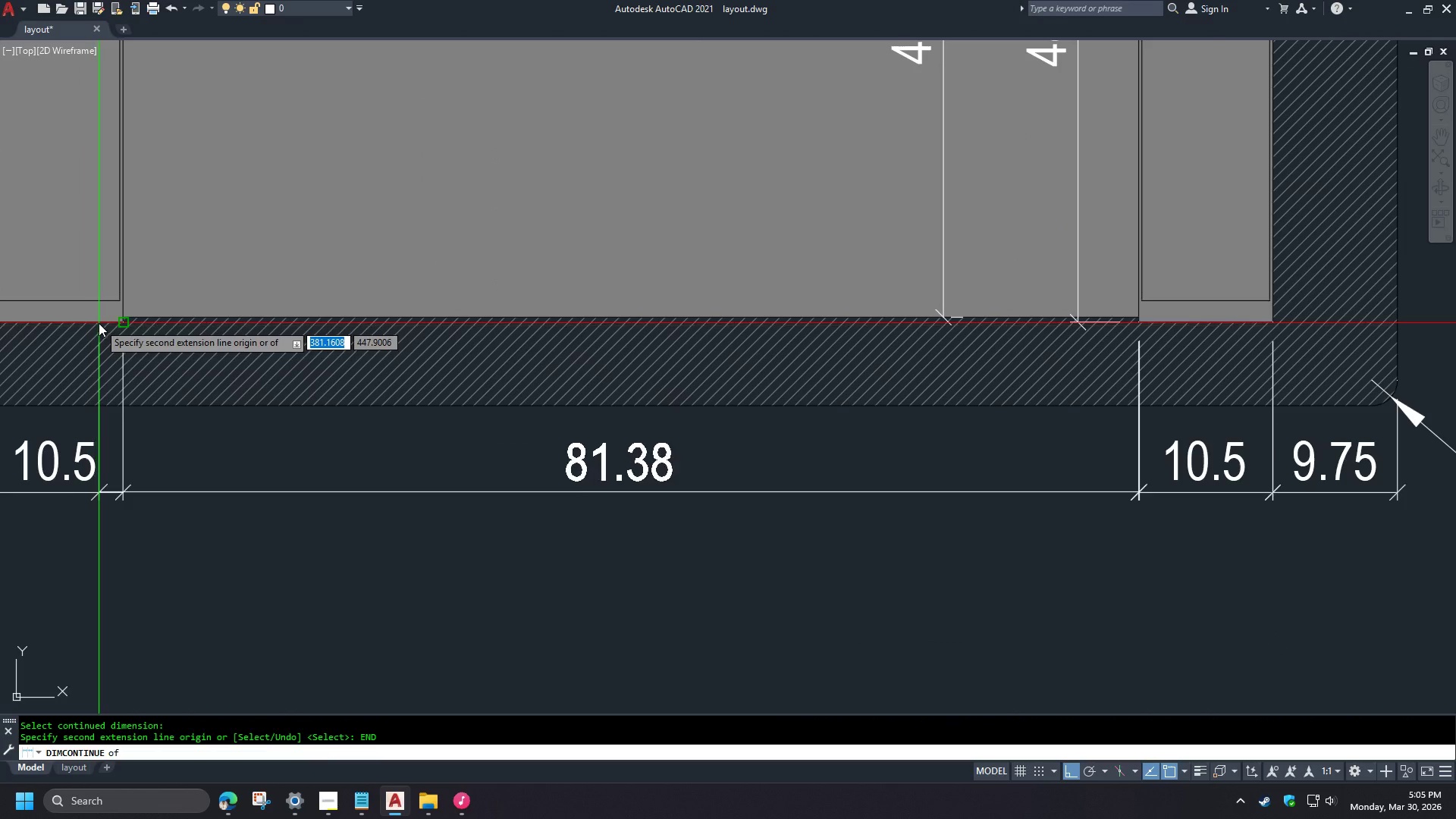 
left_click([99, 322])
 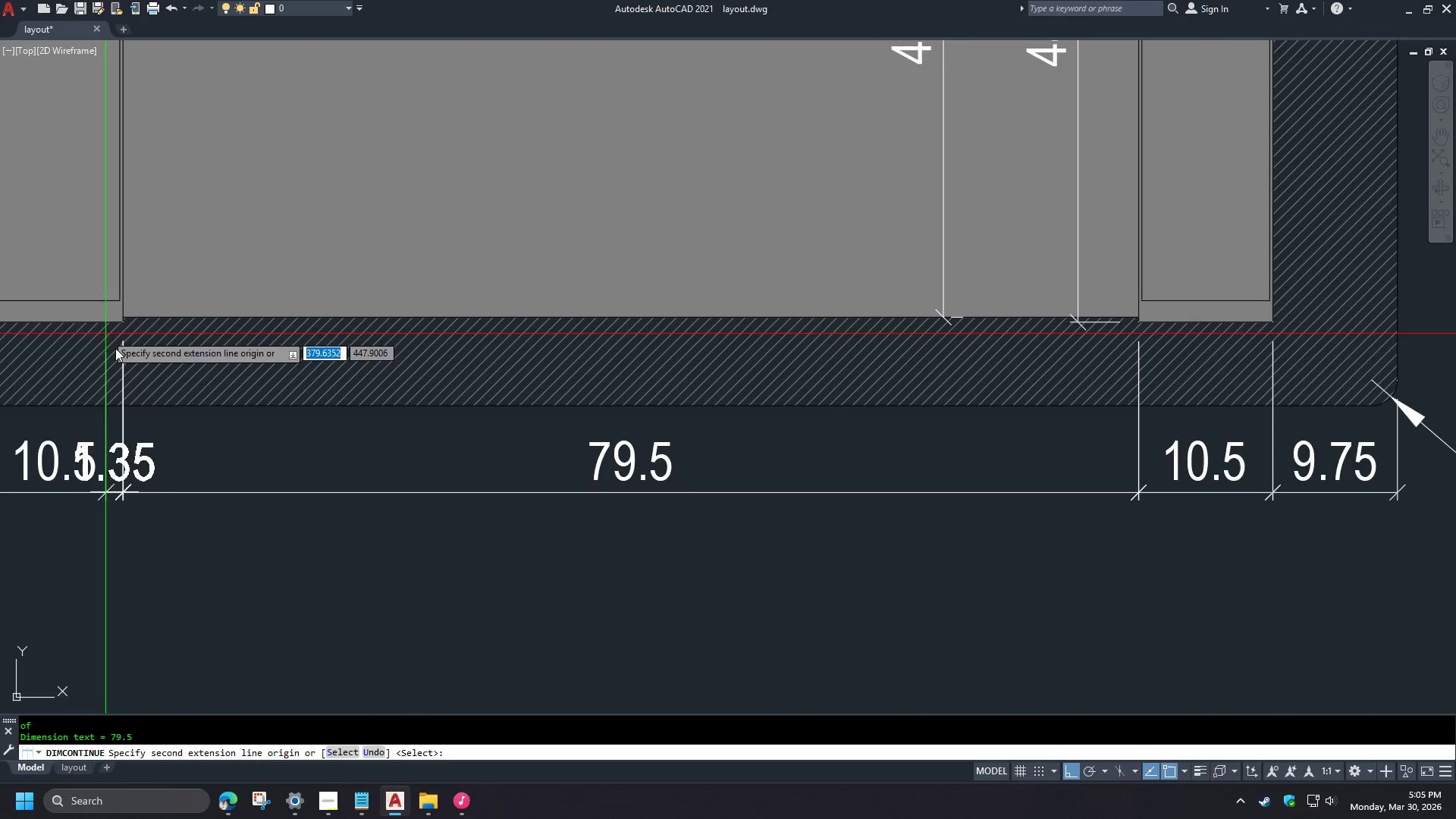 
key(Space)
 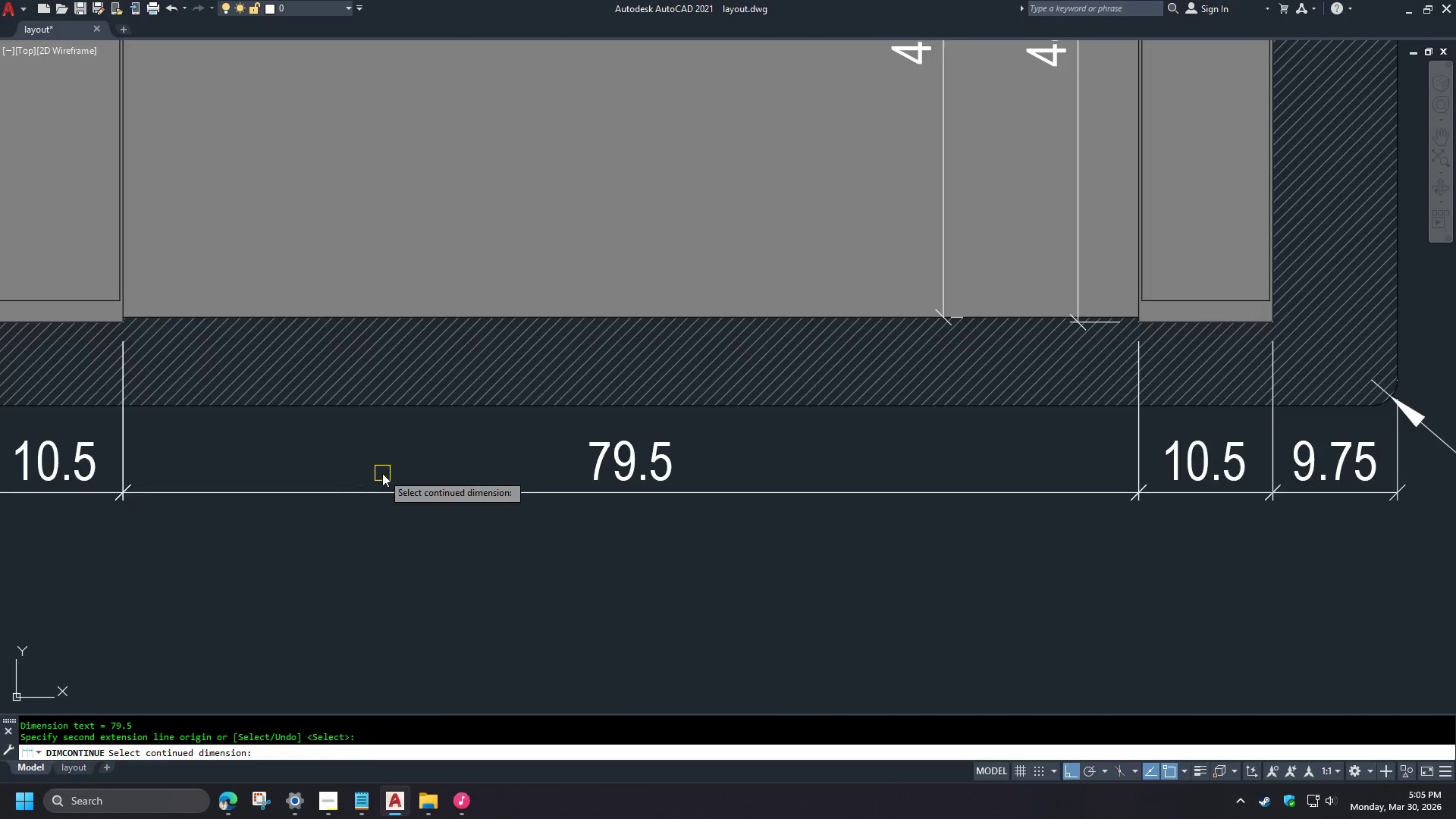 
key(Space)
 